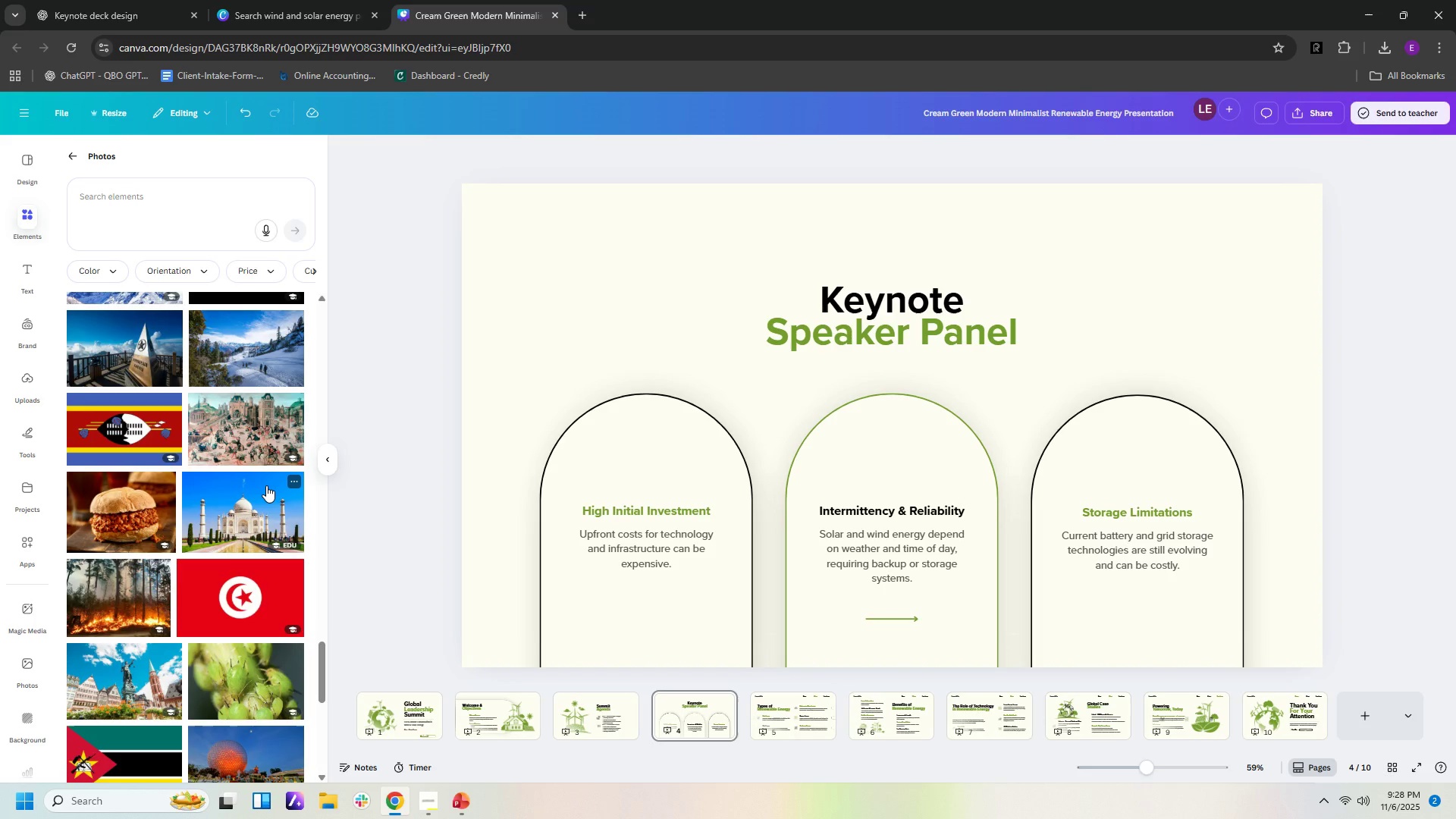 
scroll: coordinate [266, 484], scroll_direction: up, amount: 2.0
 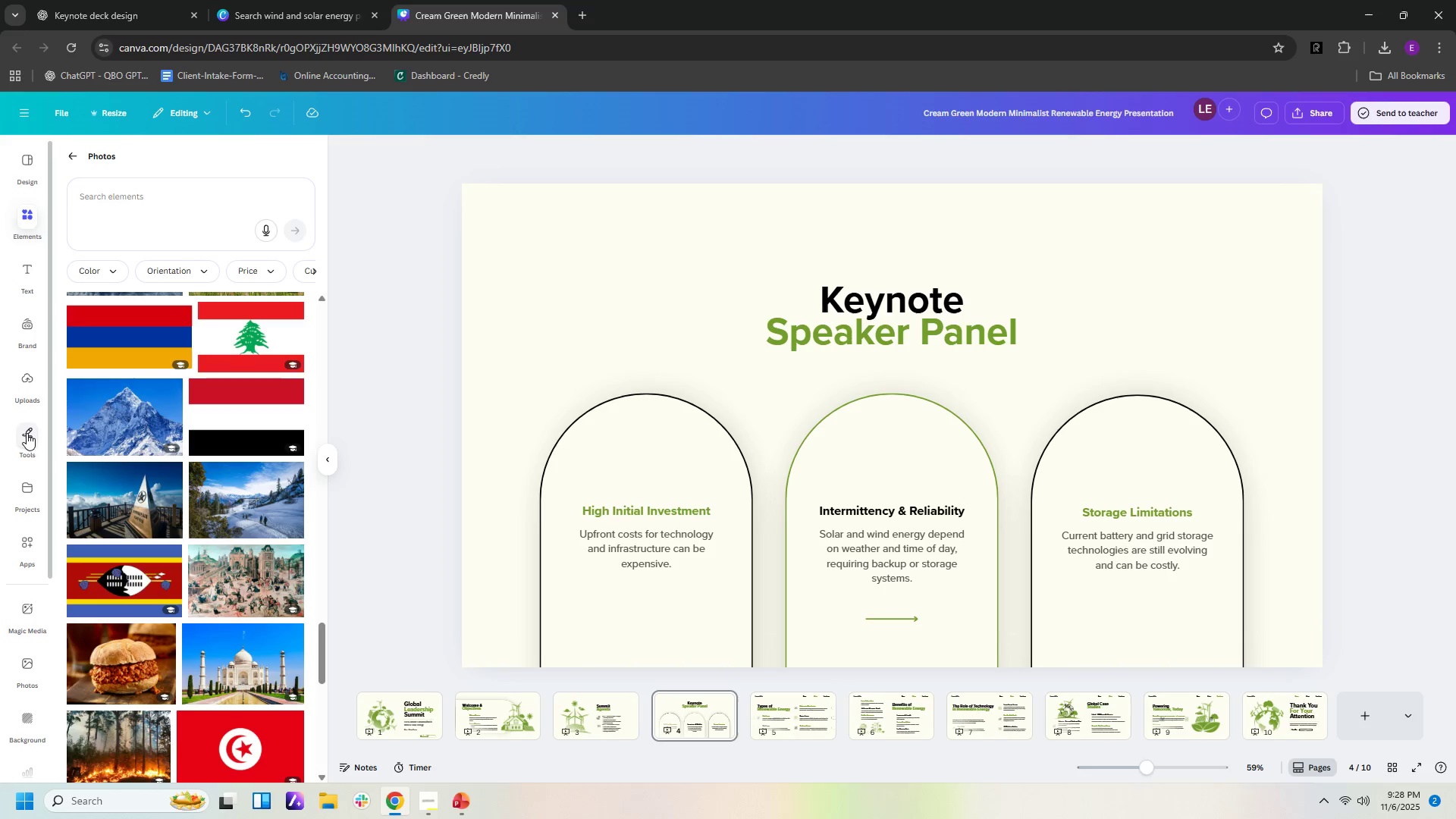 
left_click([27, 325])
 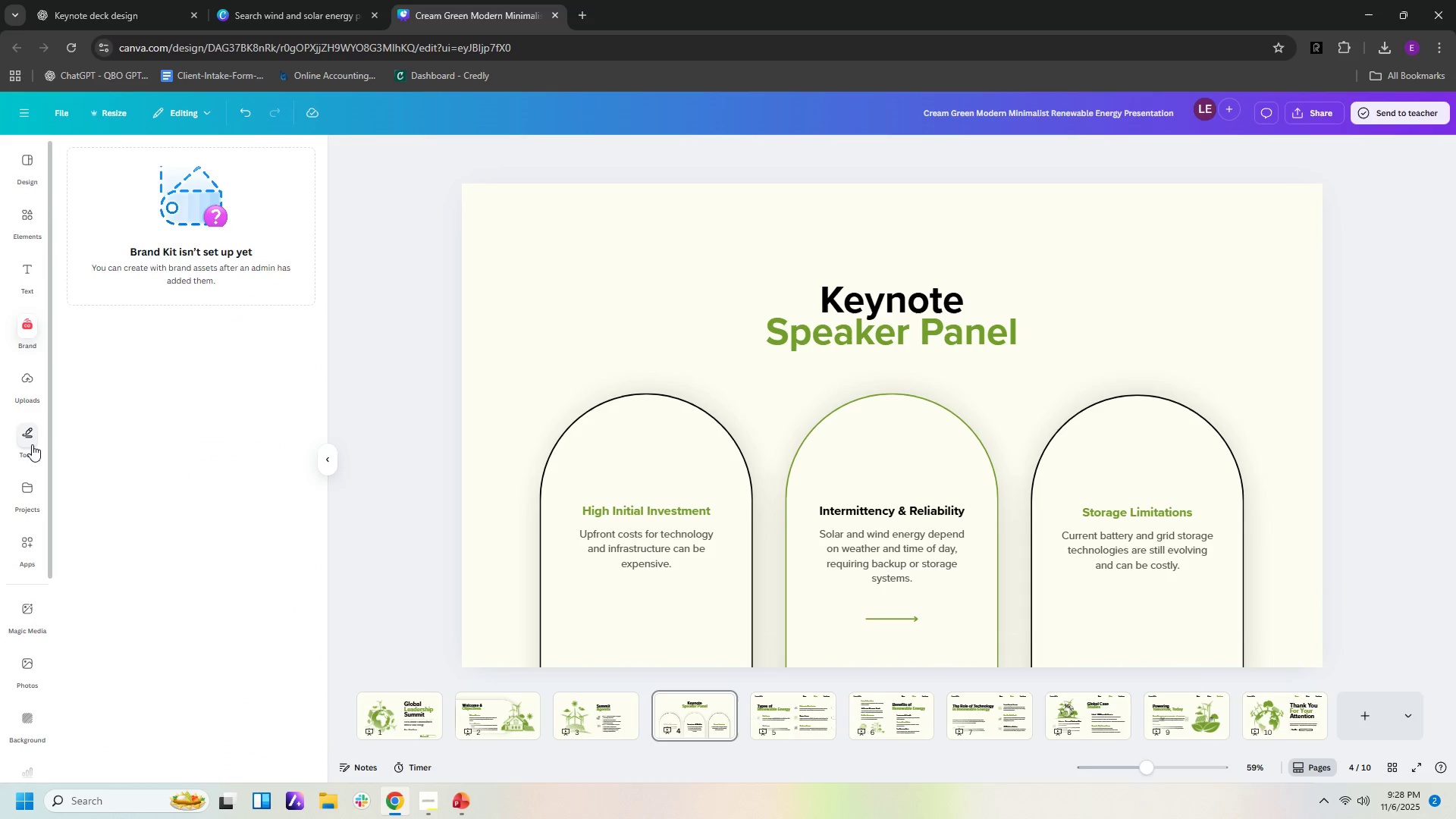 
left_click([32, 438])
 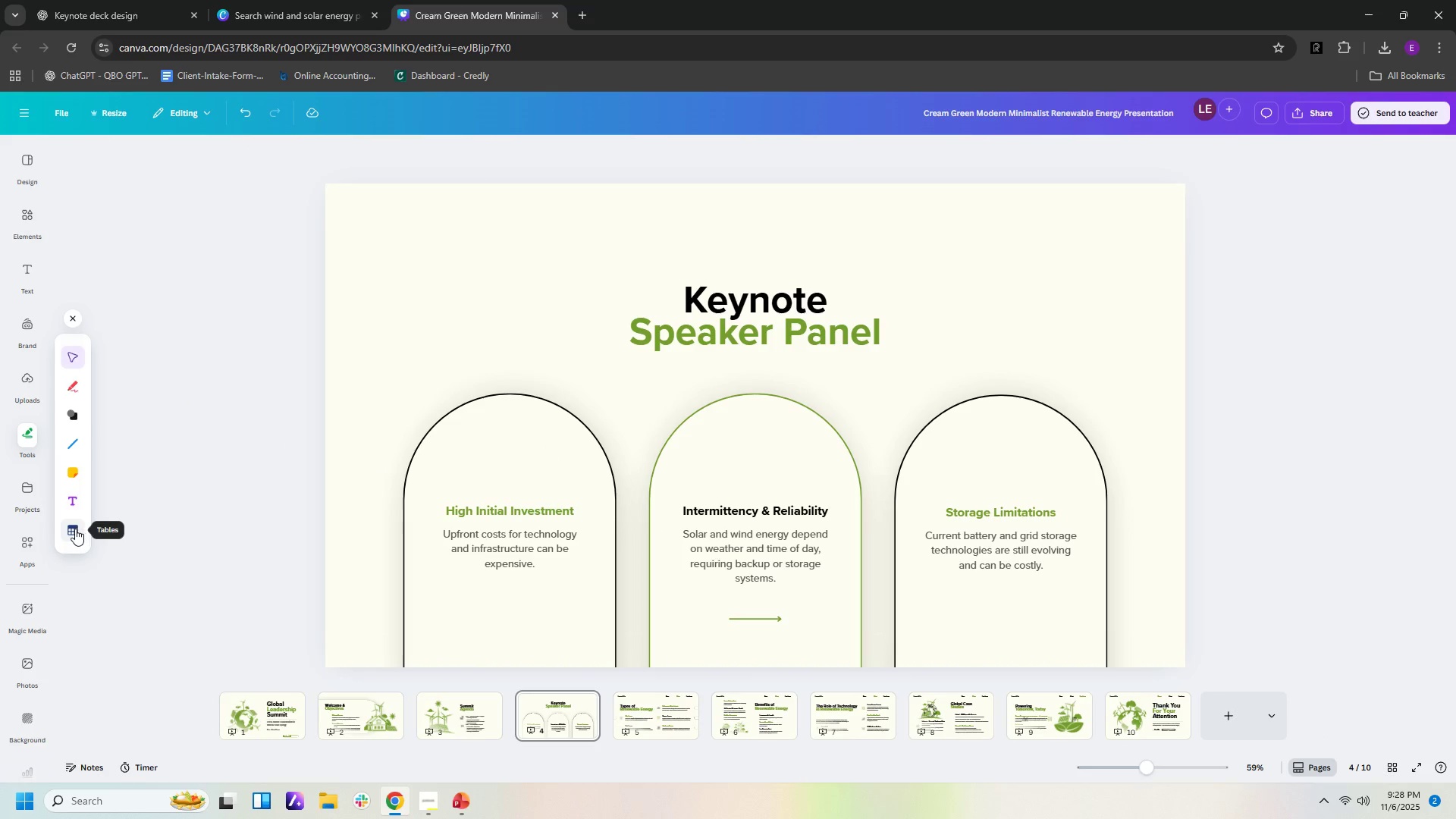 
wait(6.35)
 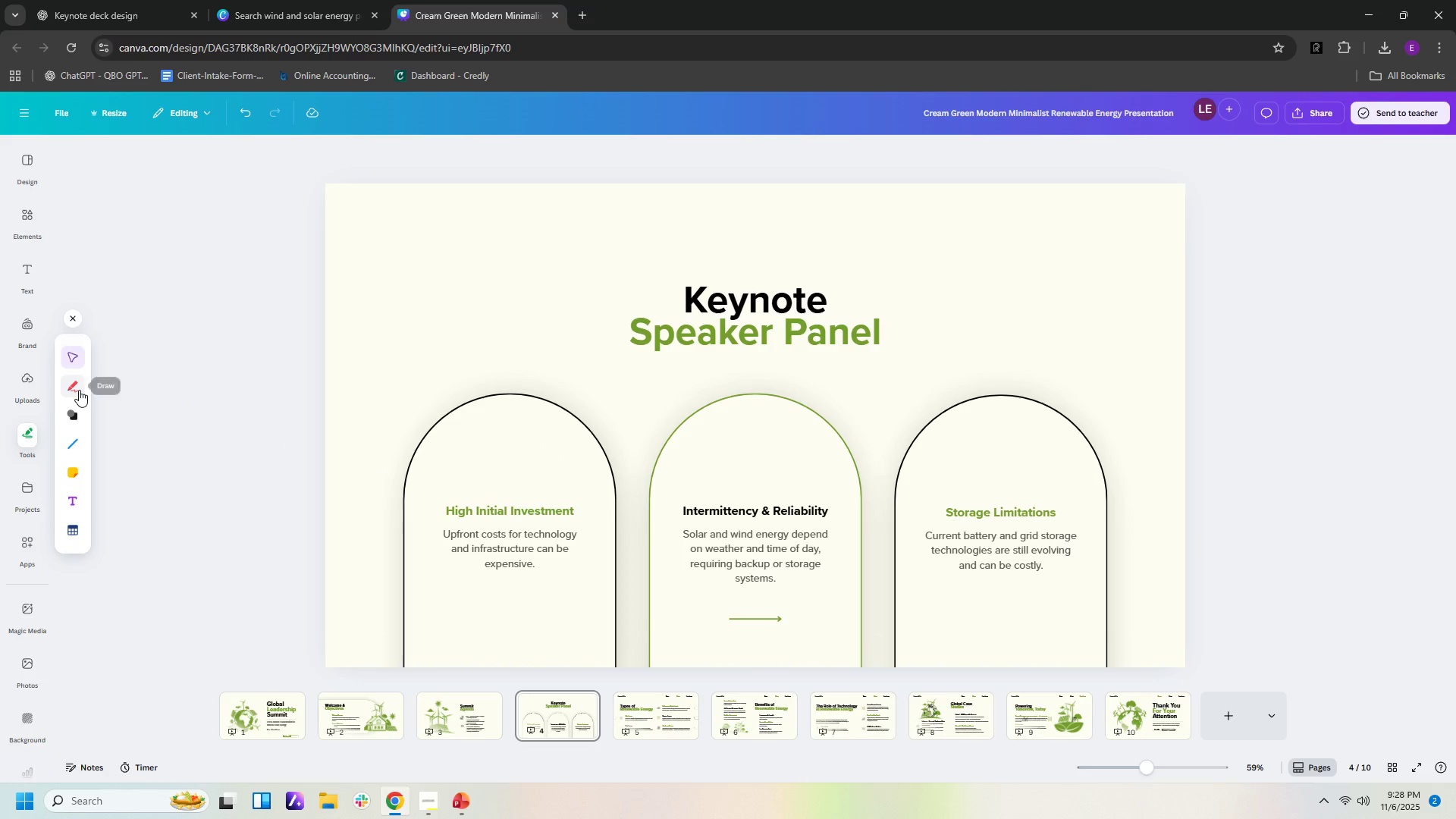 
left_click([34, 491])
 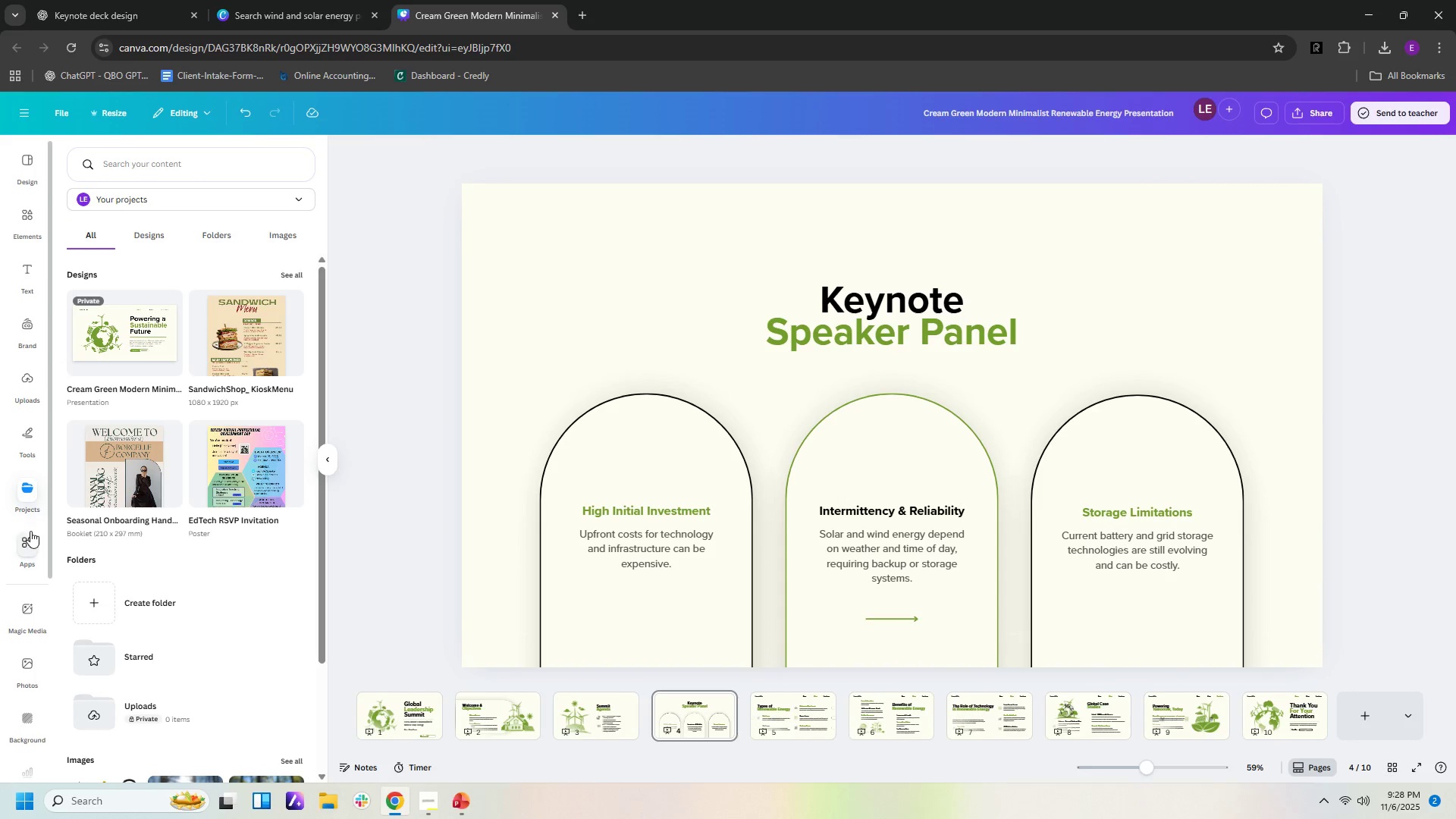 
left_click([32, 542])
 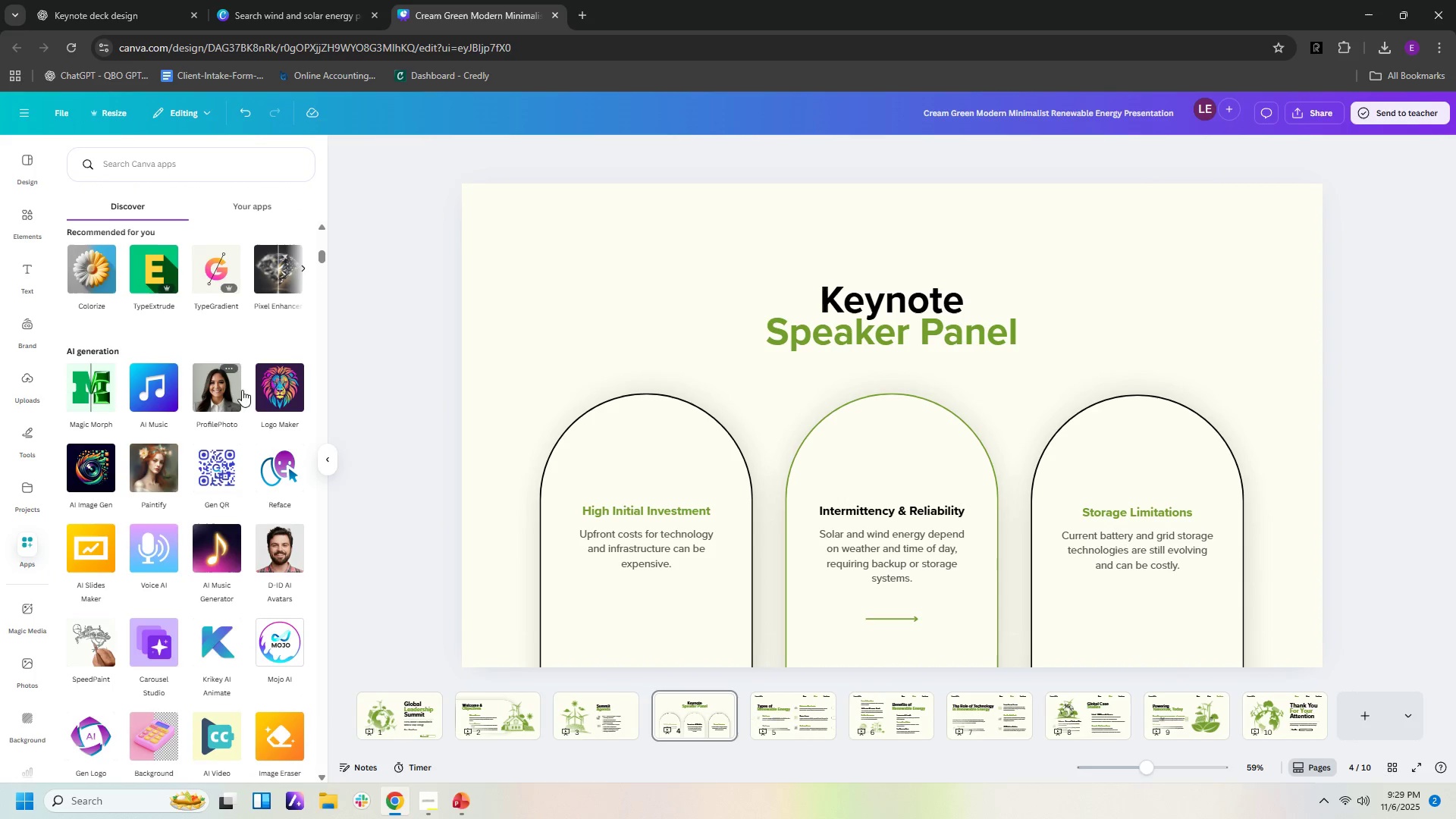 
wait(10.48)
 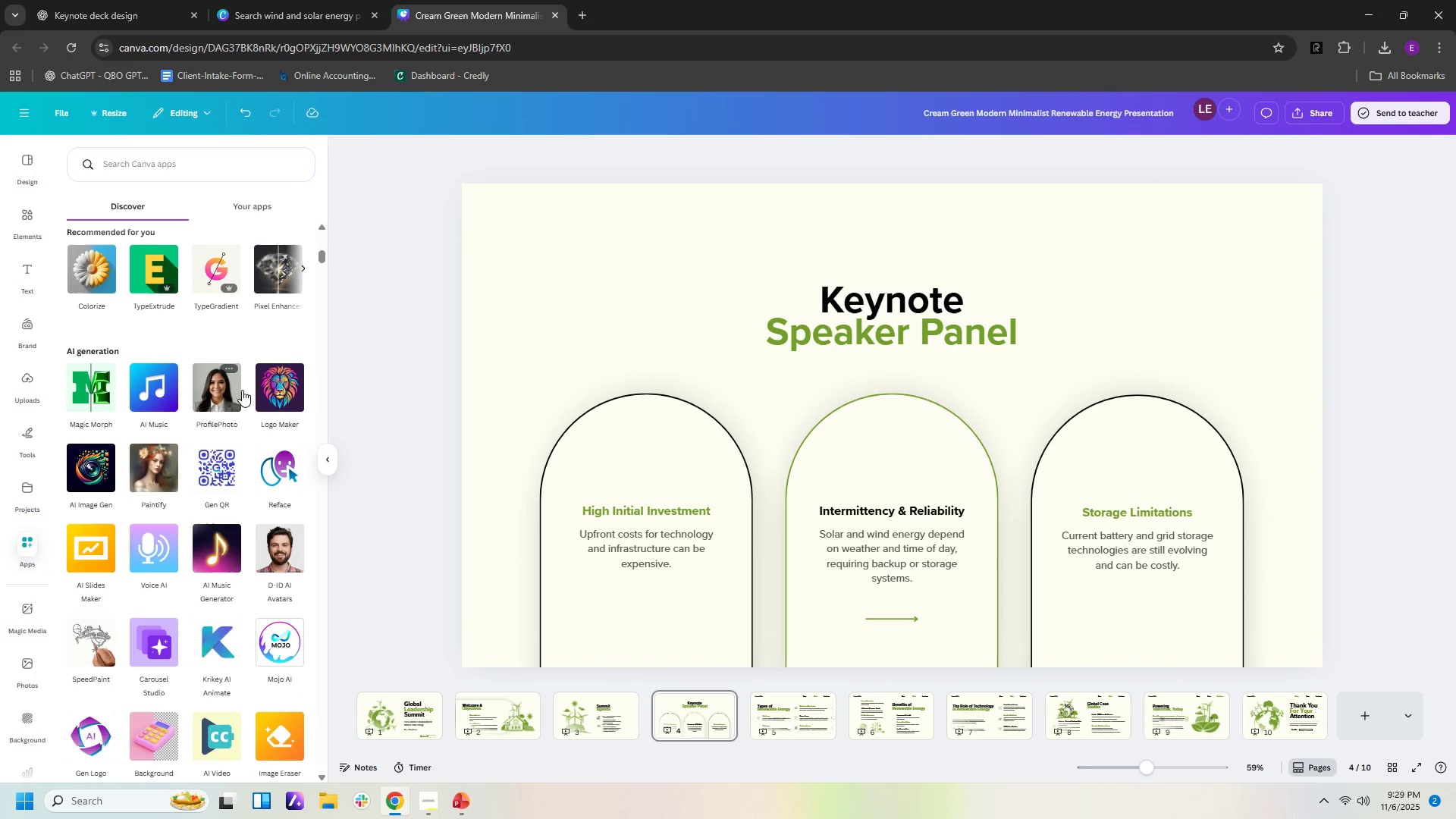 
scroll: coordinate [263, 582], scroll_direction: down, amount: 4.0
 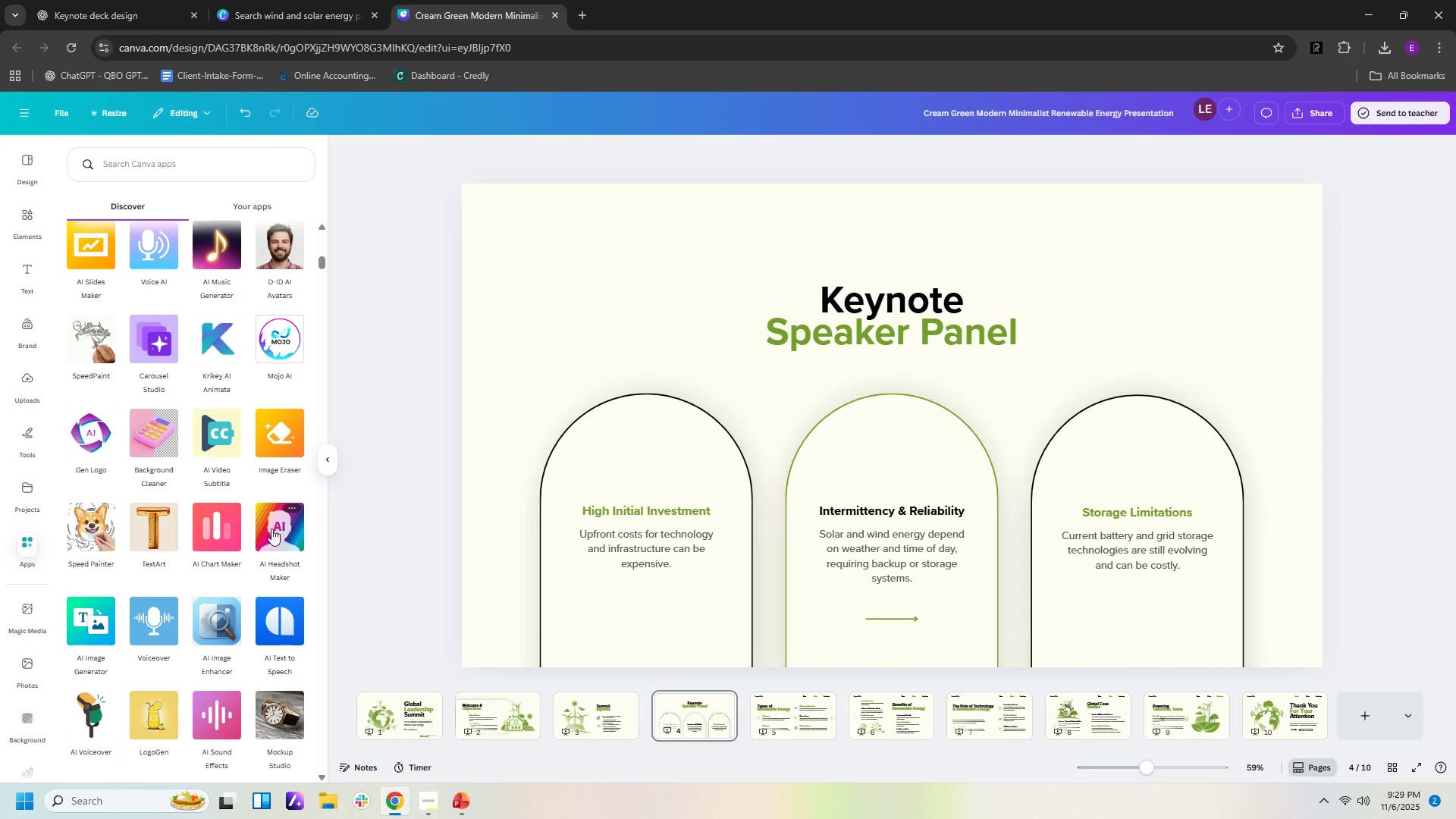 
left_click([266, 531])
 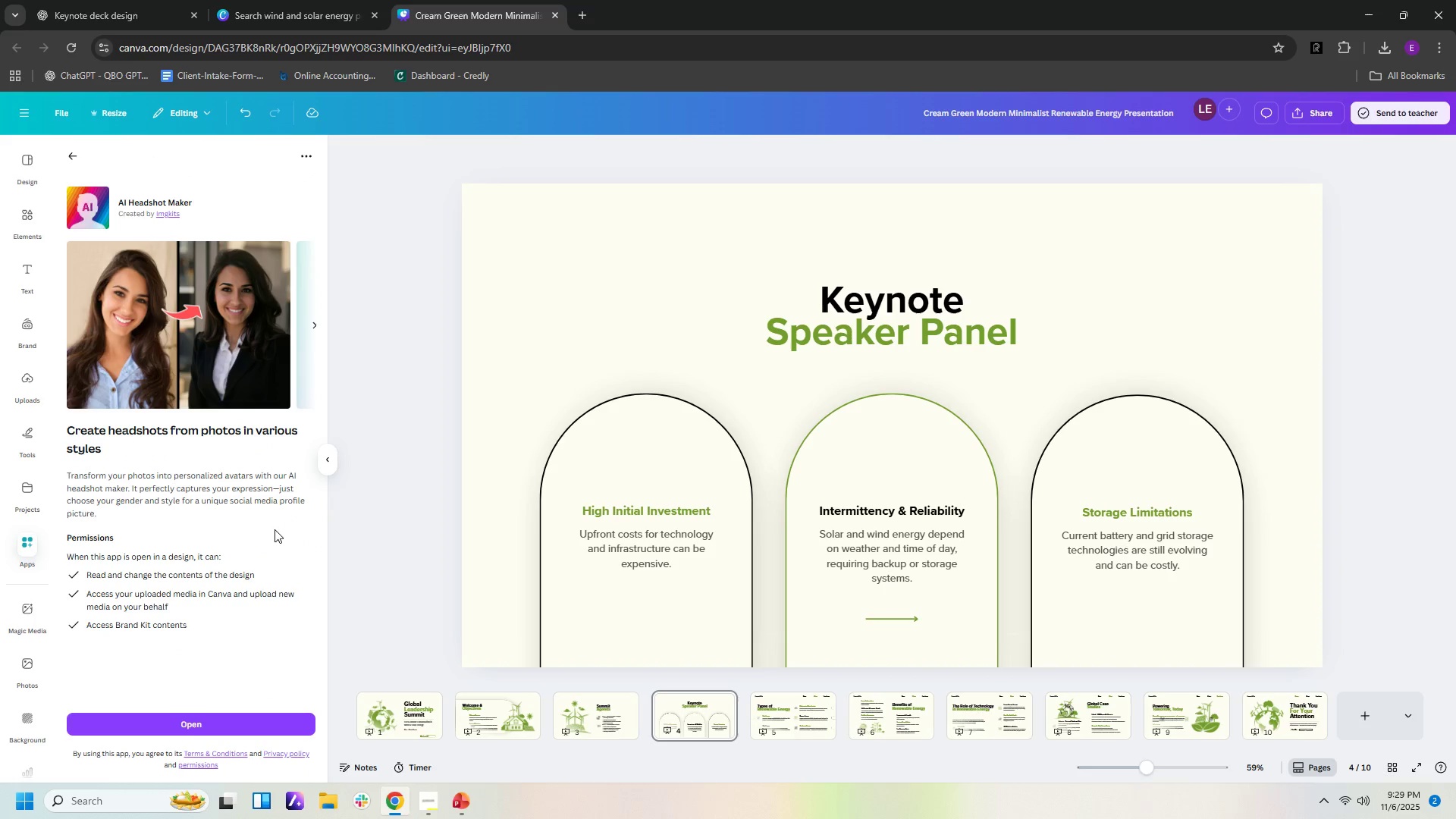 
mouse_move([38, 638])
 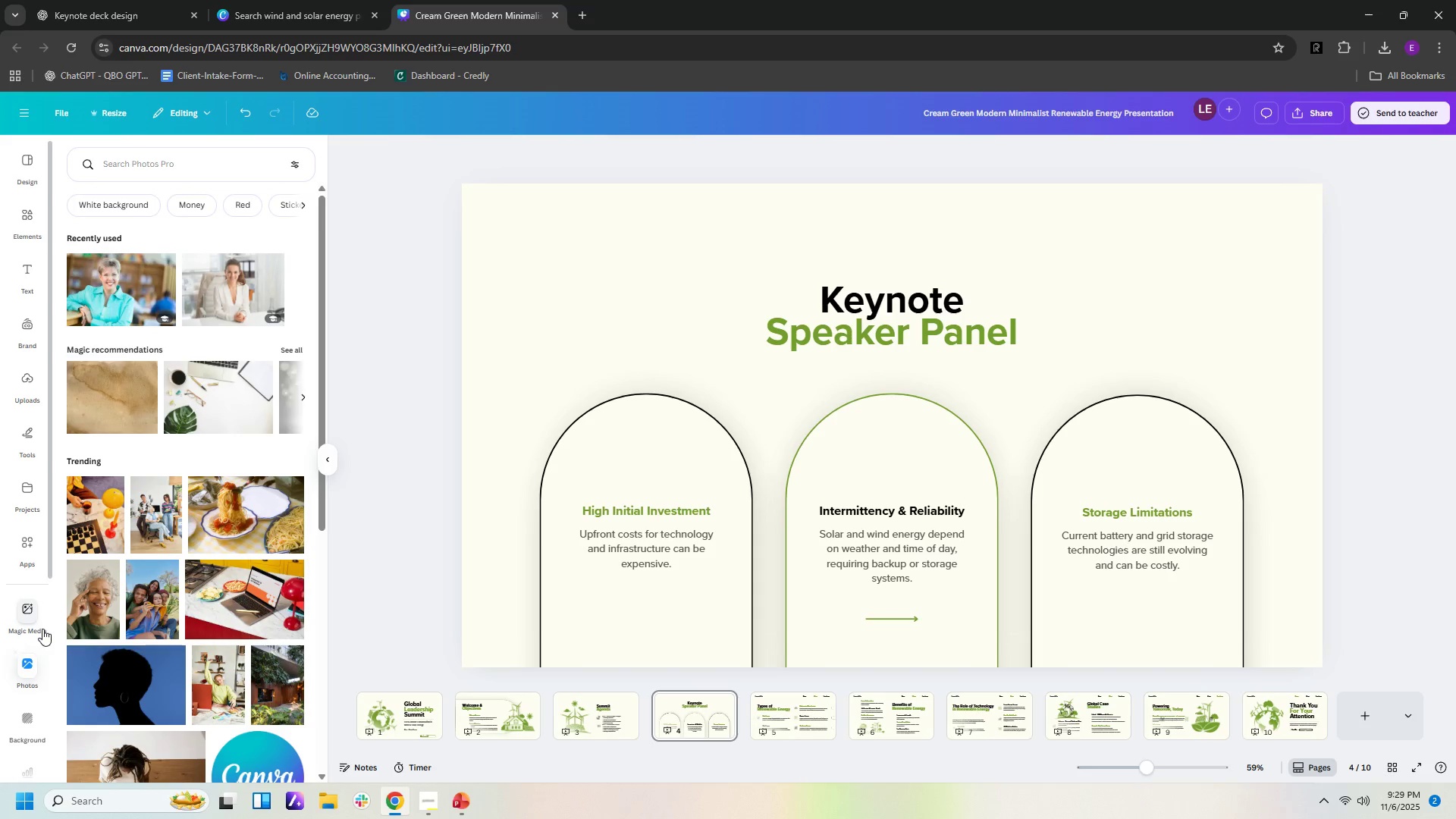 
scroll: coordinate [32, 703], scroll_direction: down, amount: 15.0
 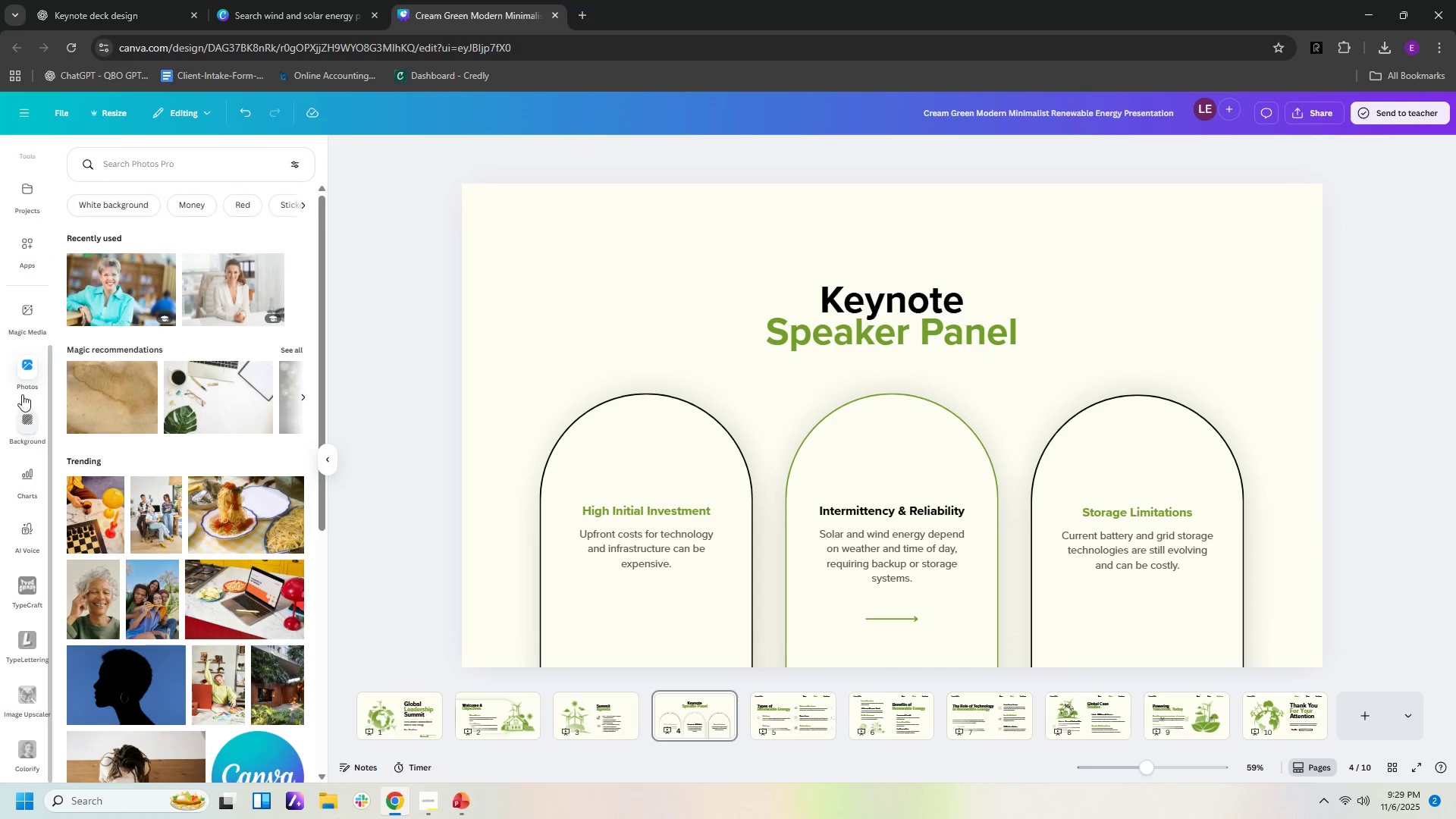 
left_click([27, 372])
 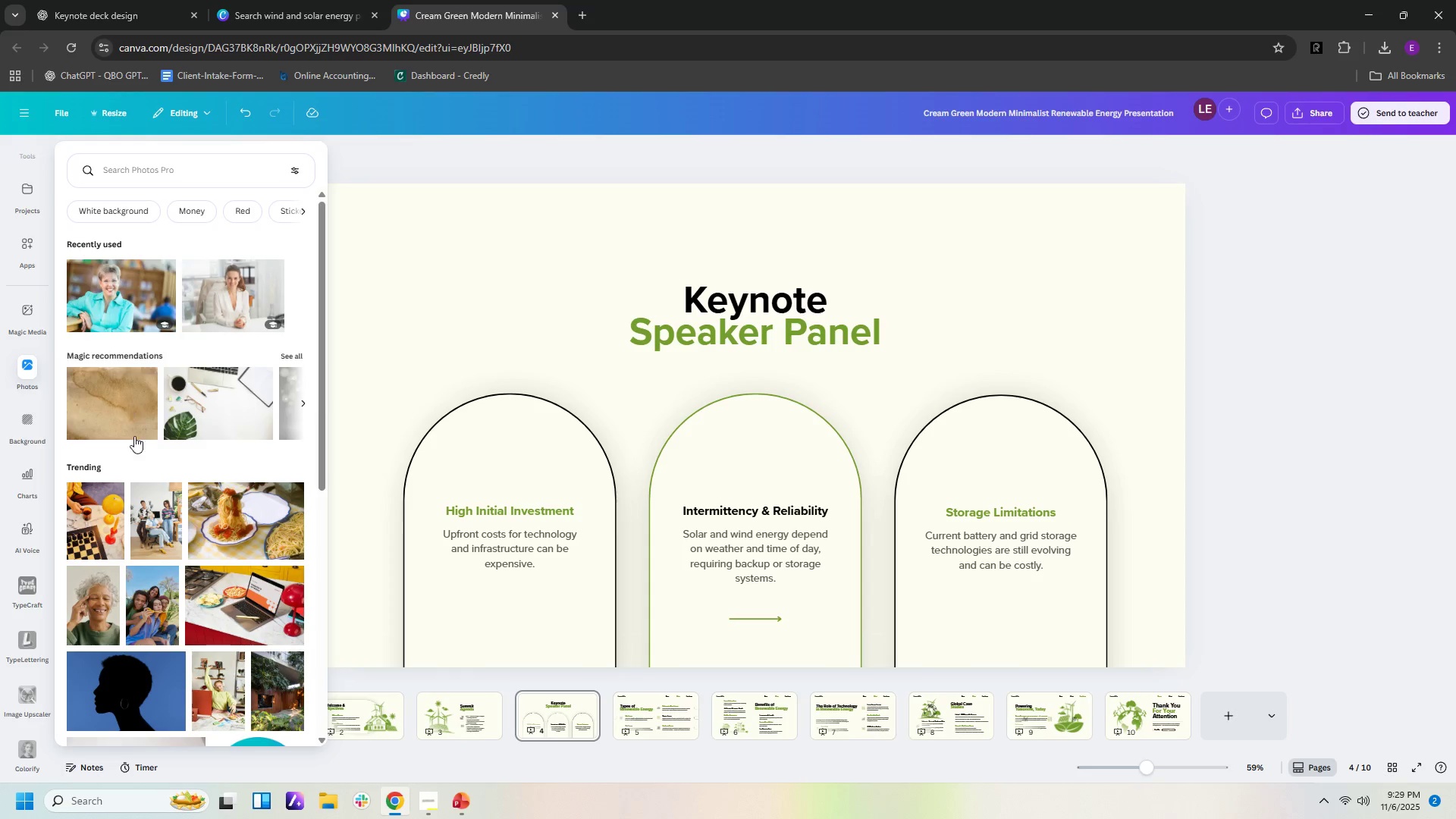 
scroll: coordinate [211, 490], scroll_direction: down, amount: 9.0
 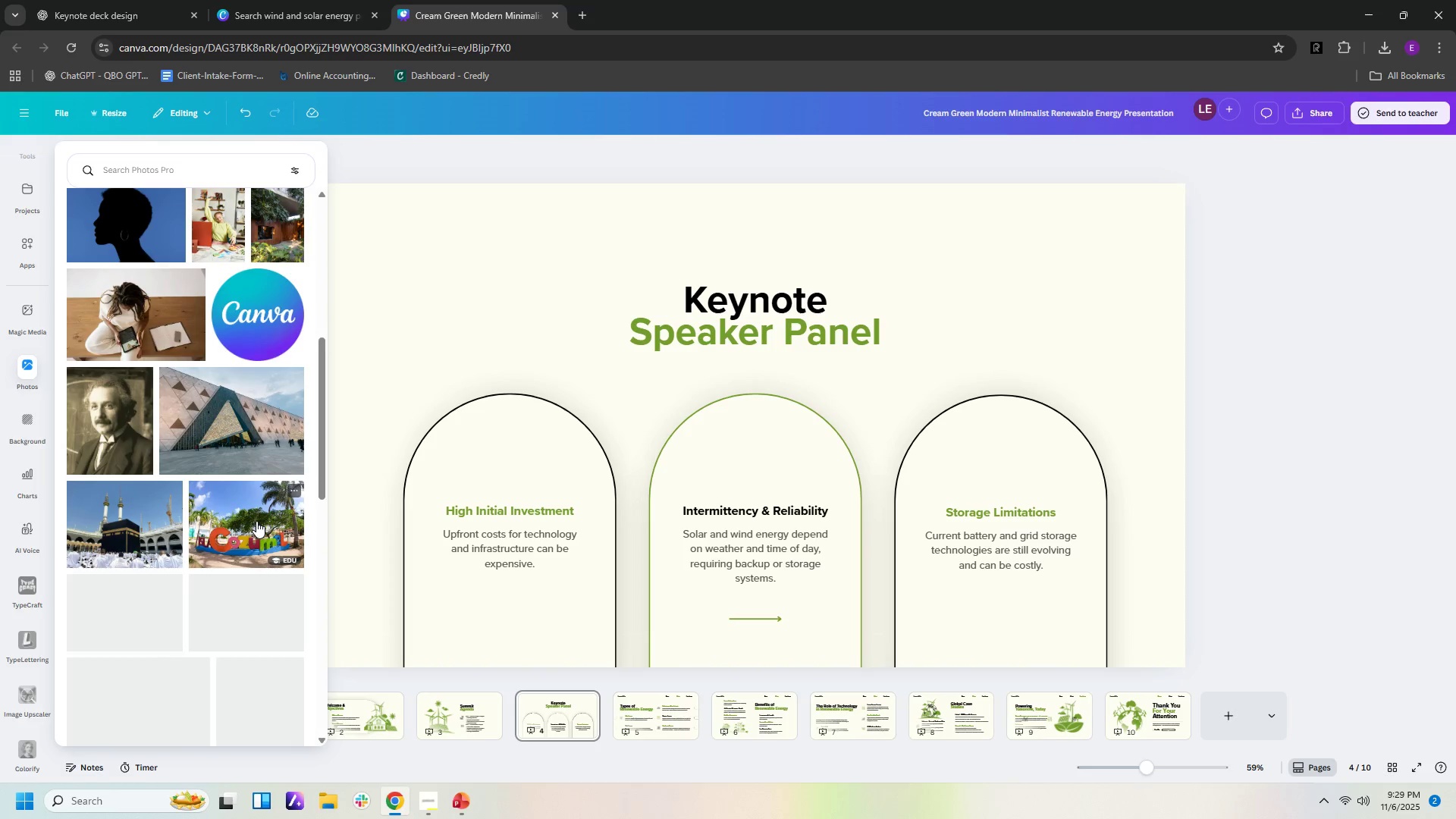 
left_click_drag(start_coordinate=[251, 522], to_coordinate=[428, 494])
 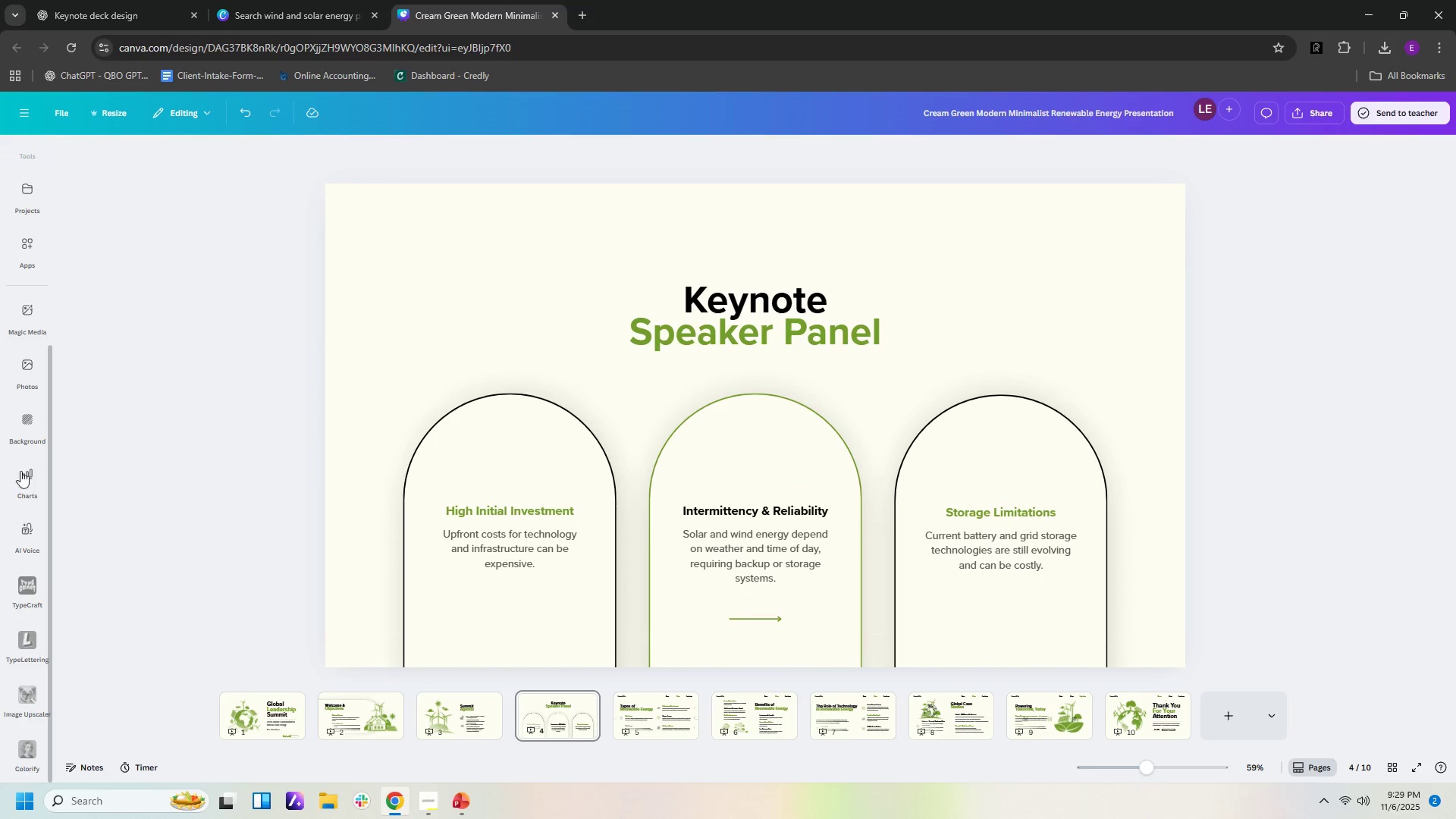 
wait(5.26)
 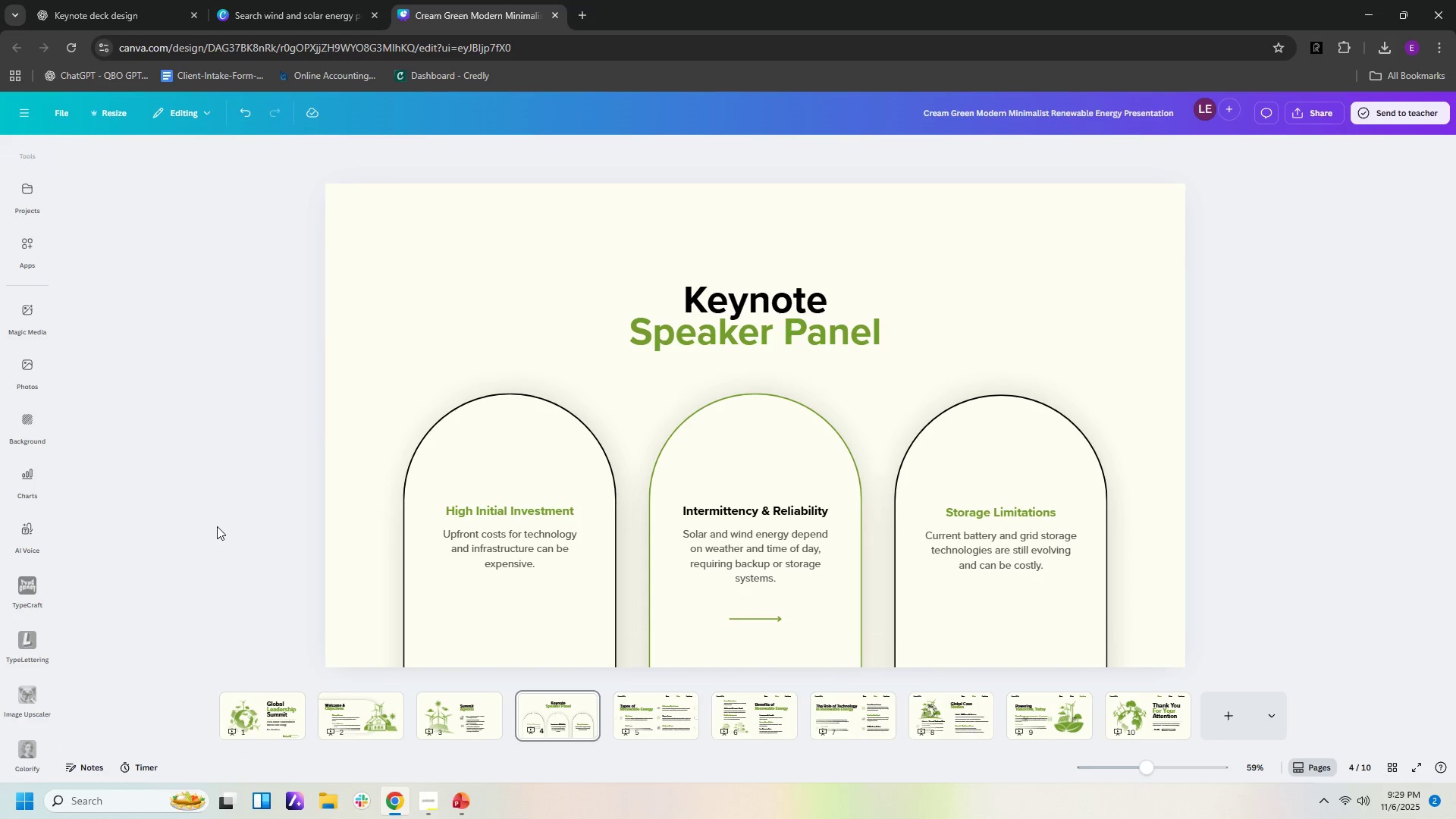 
left_click([36, 361])
 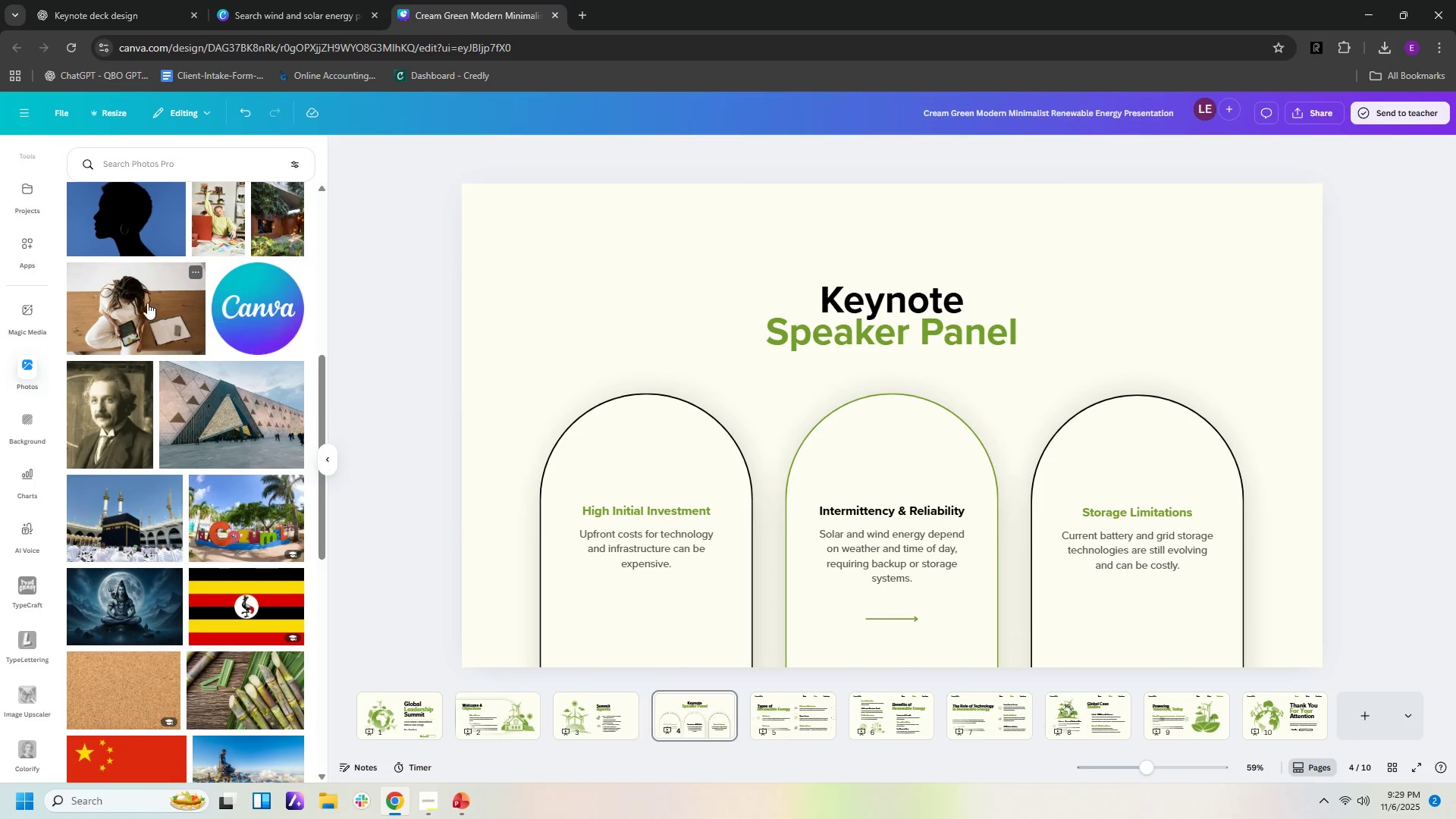 
left_click_drag(start_coordinate=[145, 301], to_coordinate=[603, 302])
 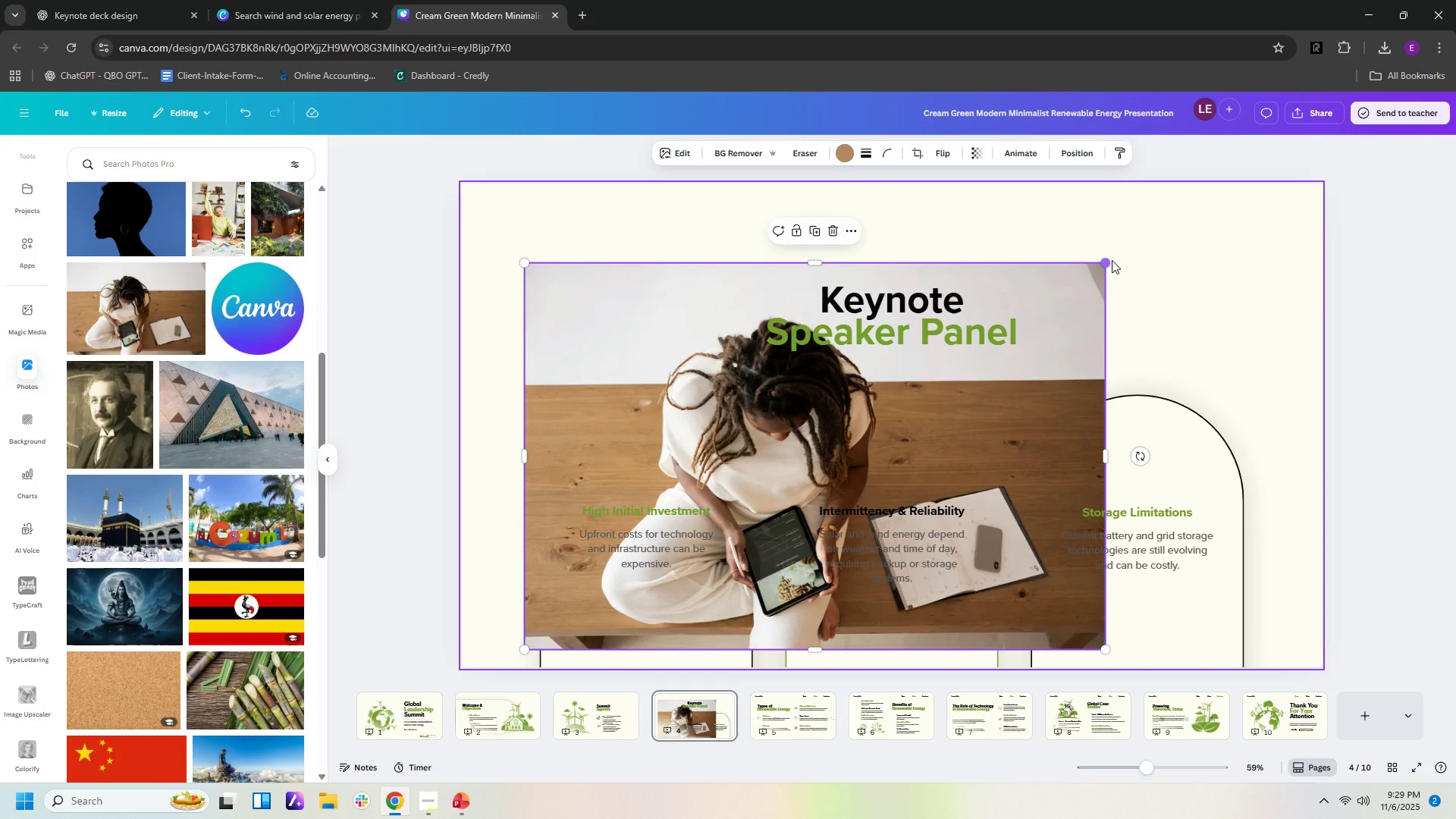 
left_click_drag(start_coordinate=[1100, 265], to_coordinate=[721, 470])
 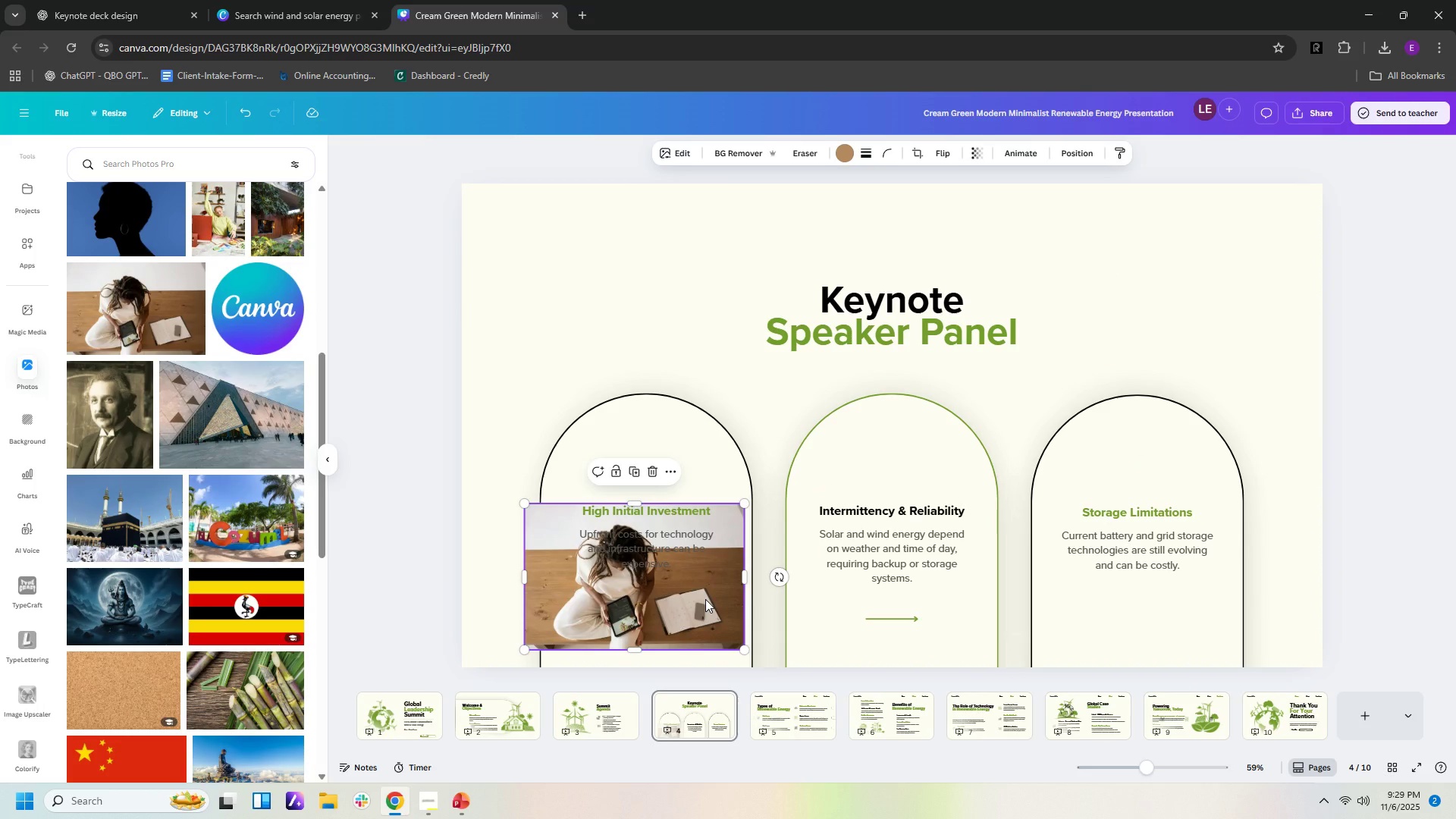 
left_click([705, 599])
 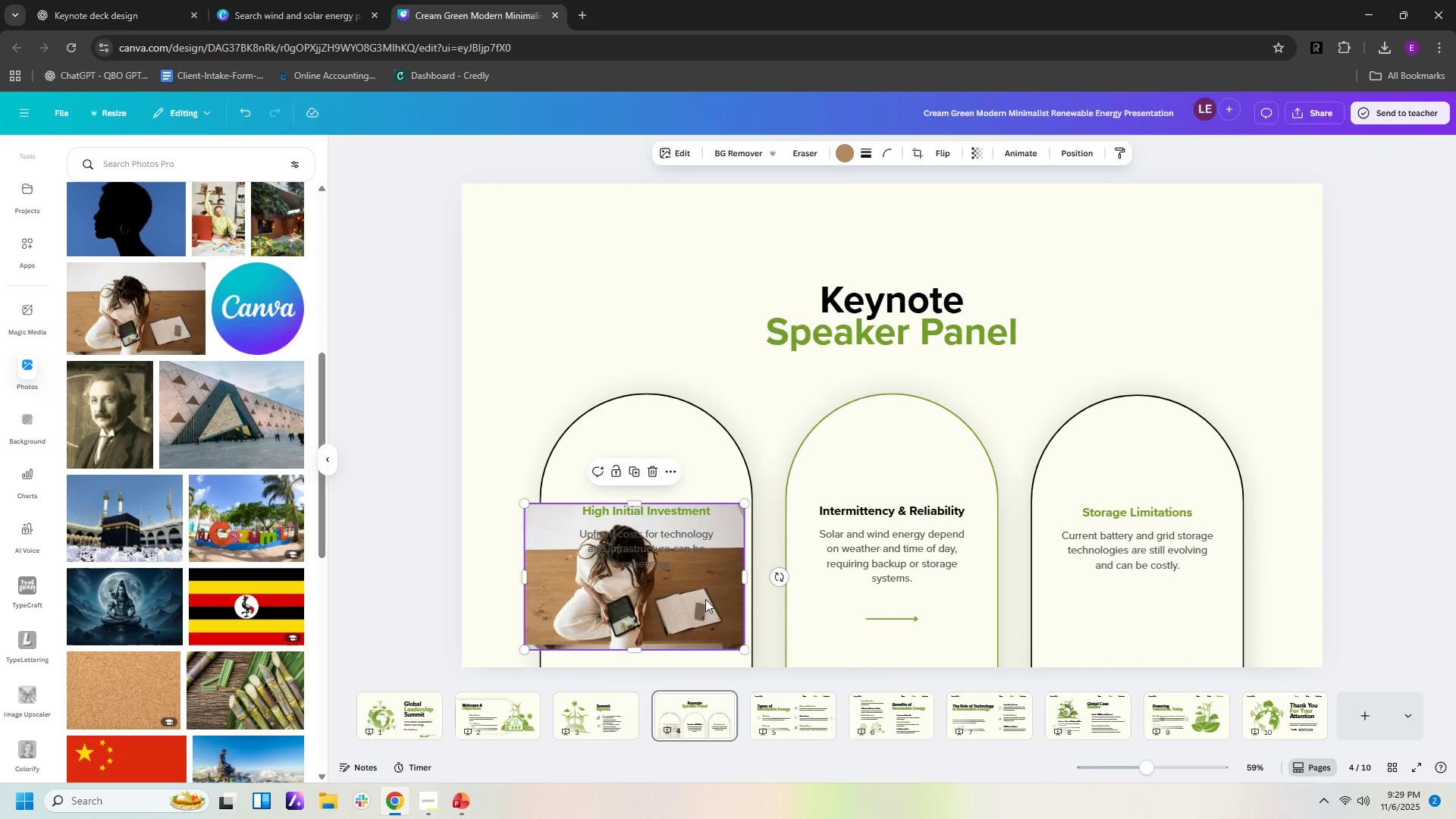 
right_click([705, 599])
 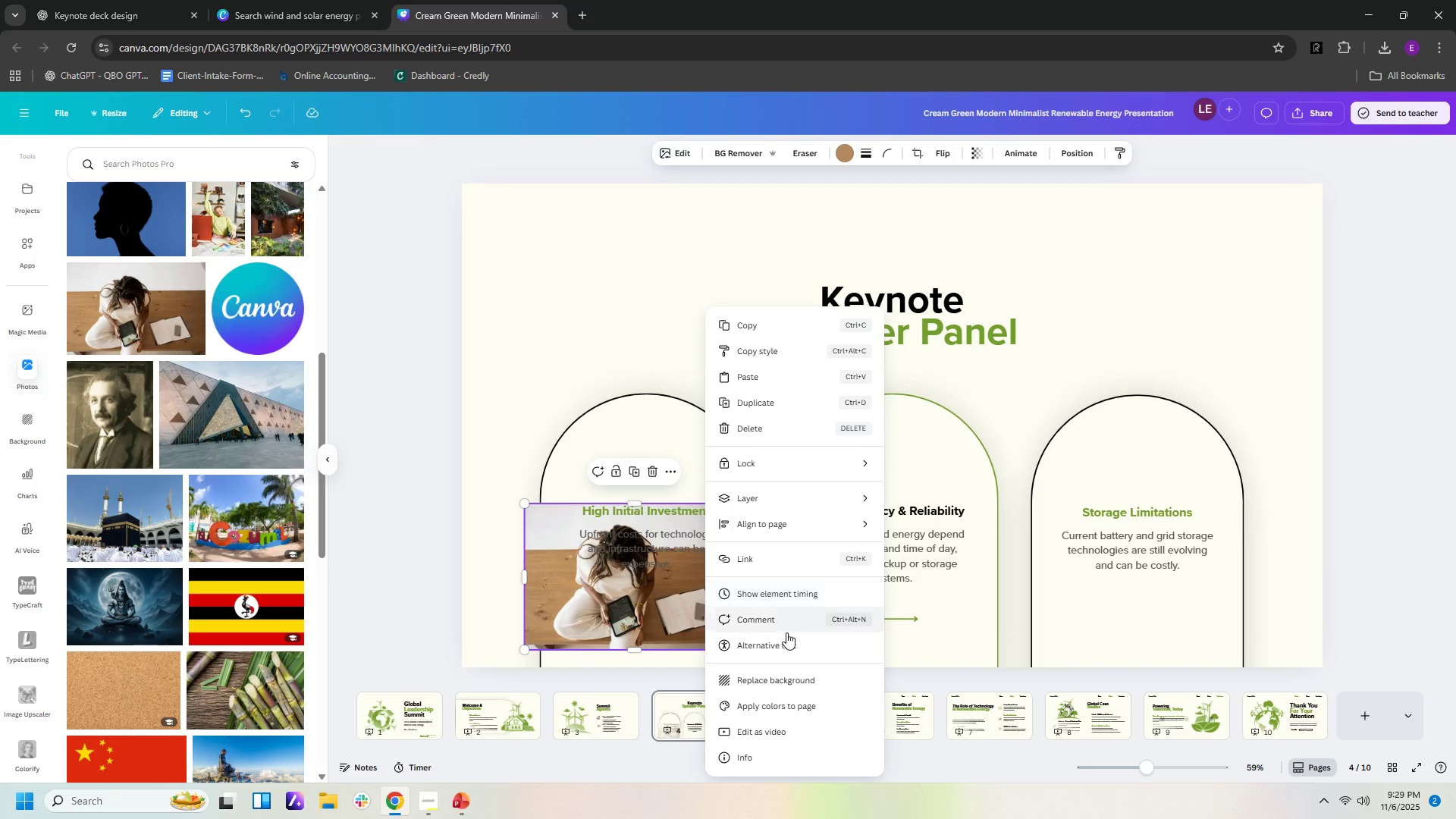 
wait(6.15)
 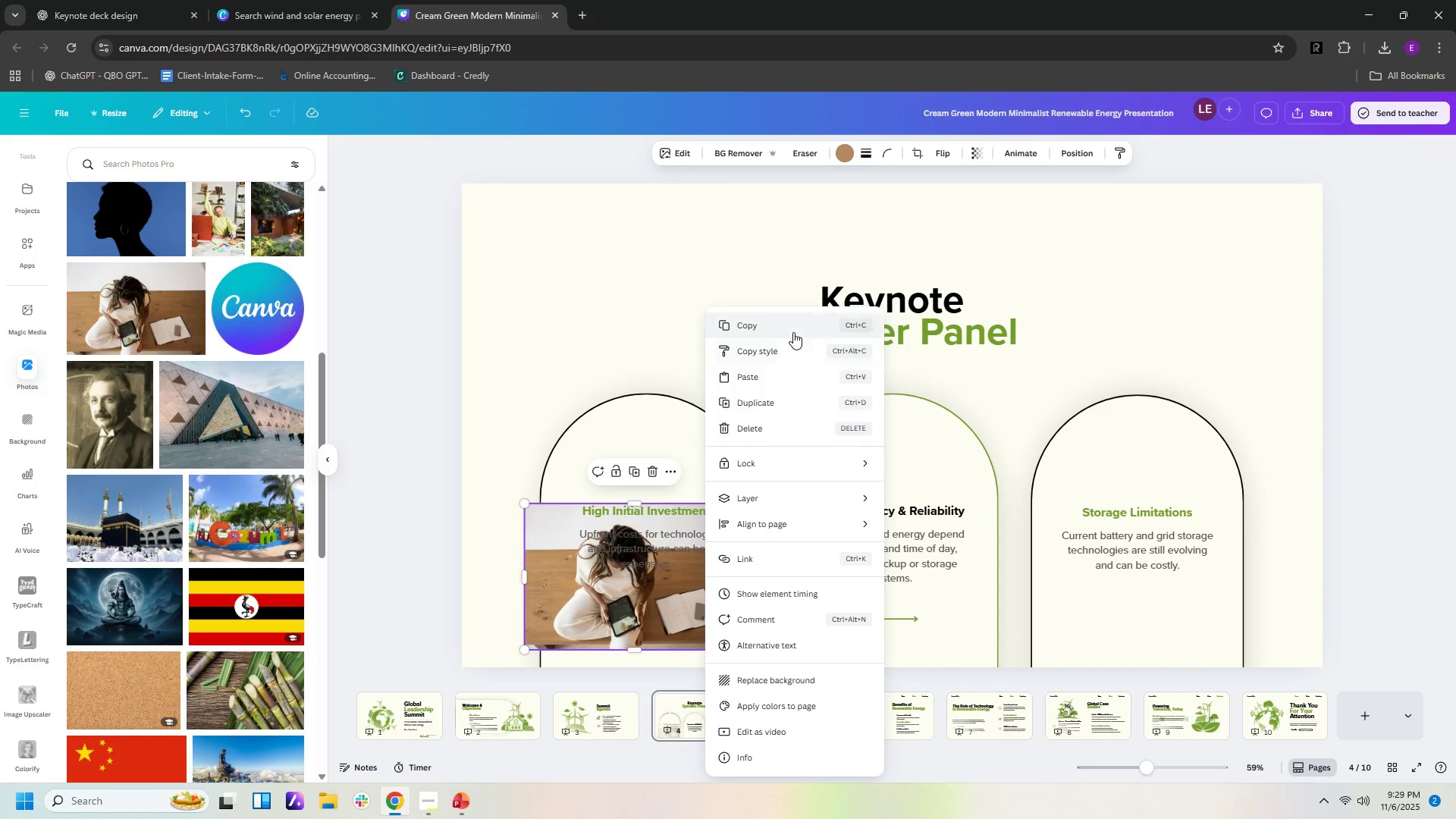 
mouse_move([797, 479])
 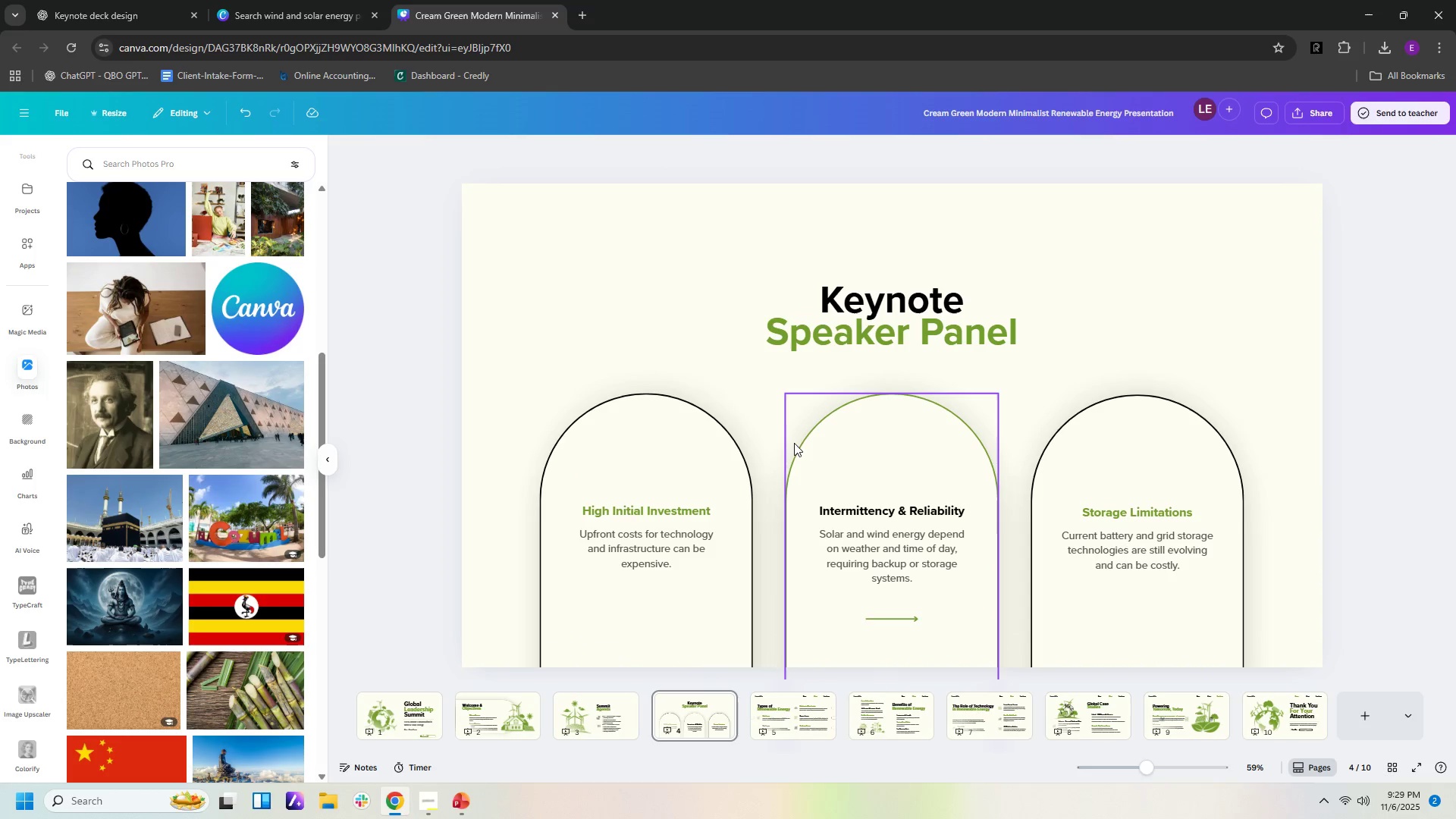 
left_click([770, 436])
 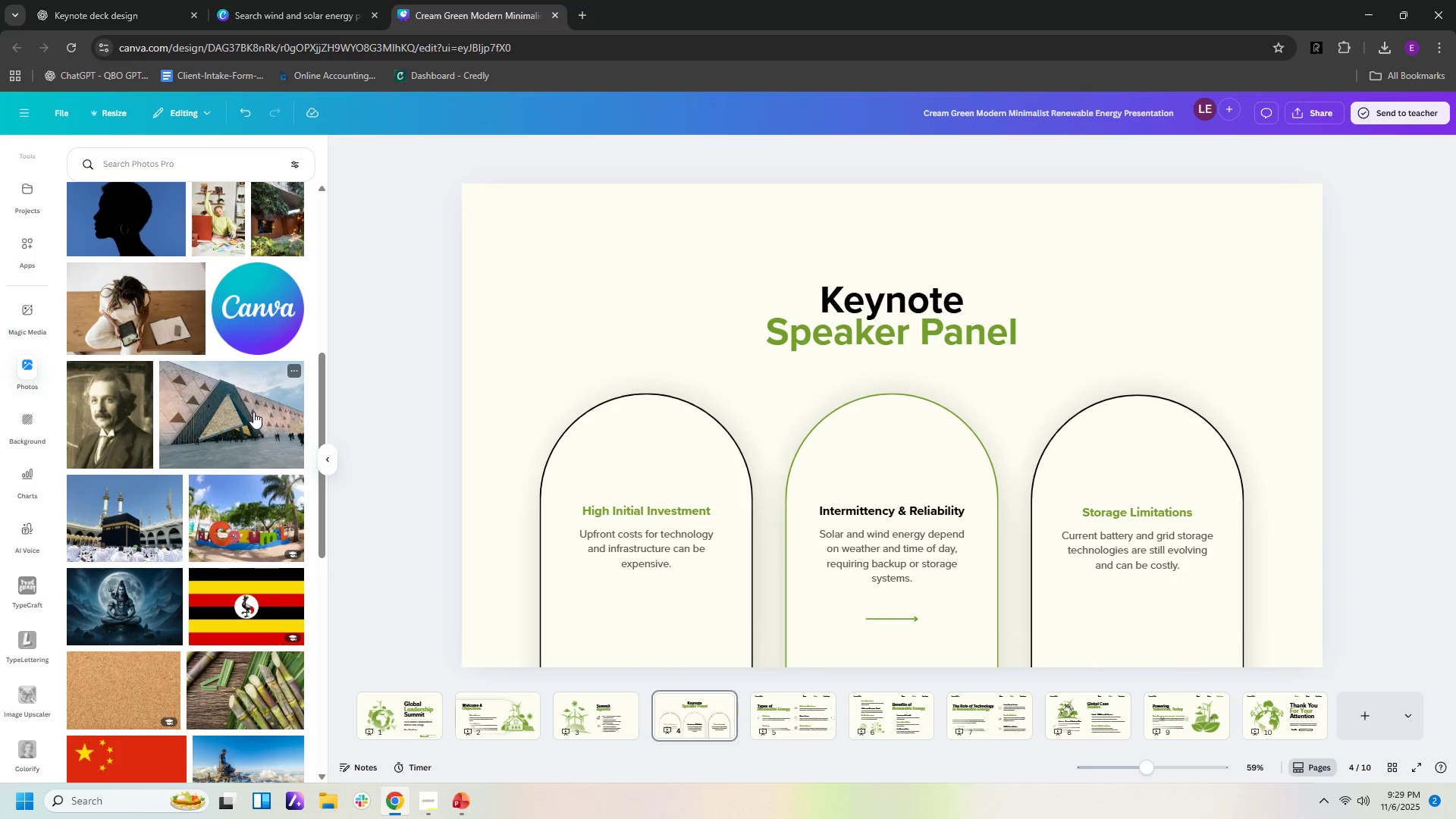 
scroll: coordinate [249, 394], scroll_direction: up, amount: 8.0
 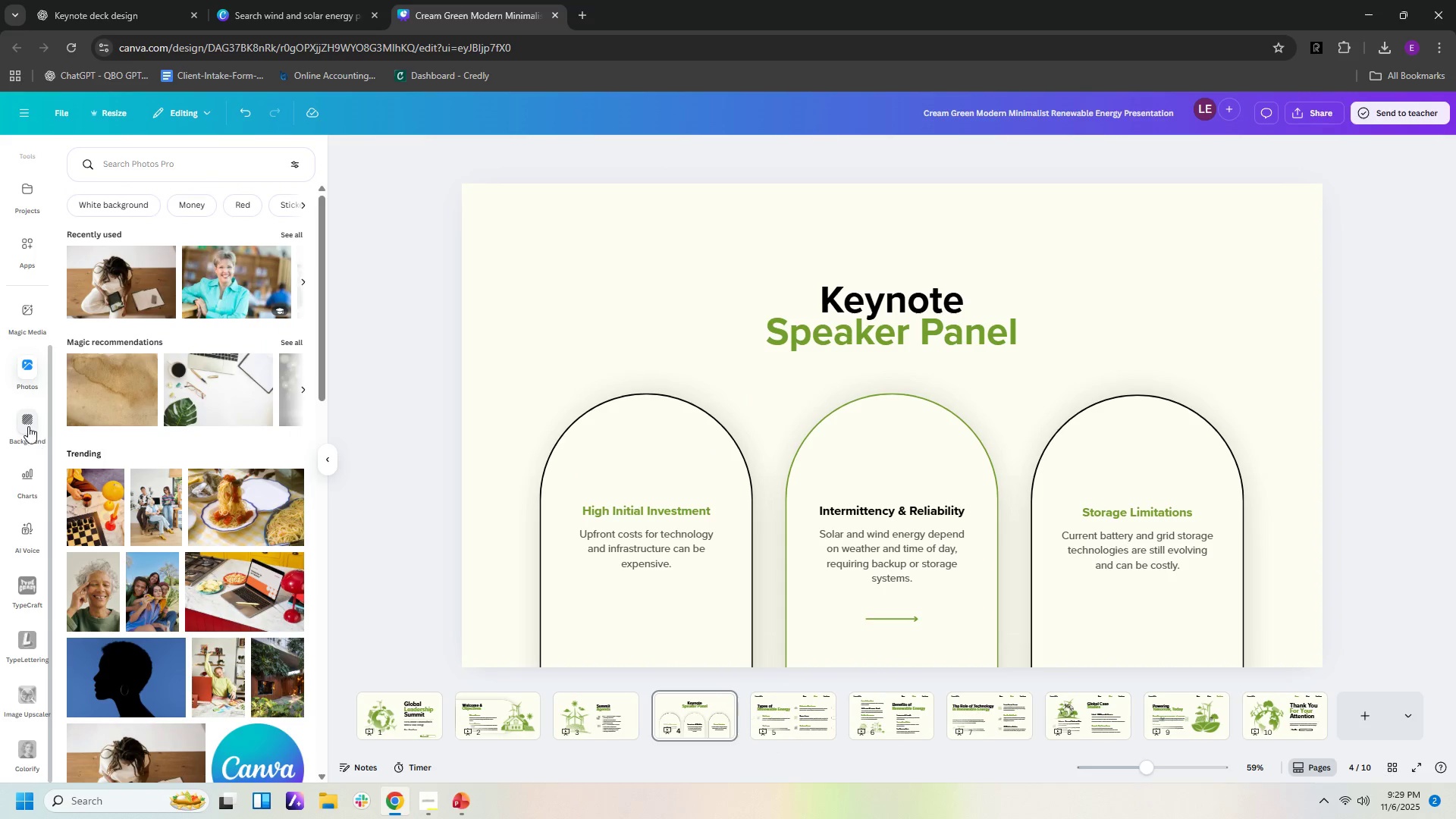 
left_click([28, 423])
 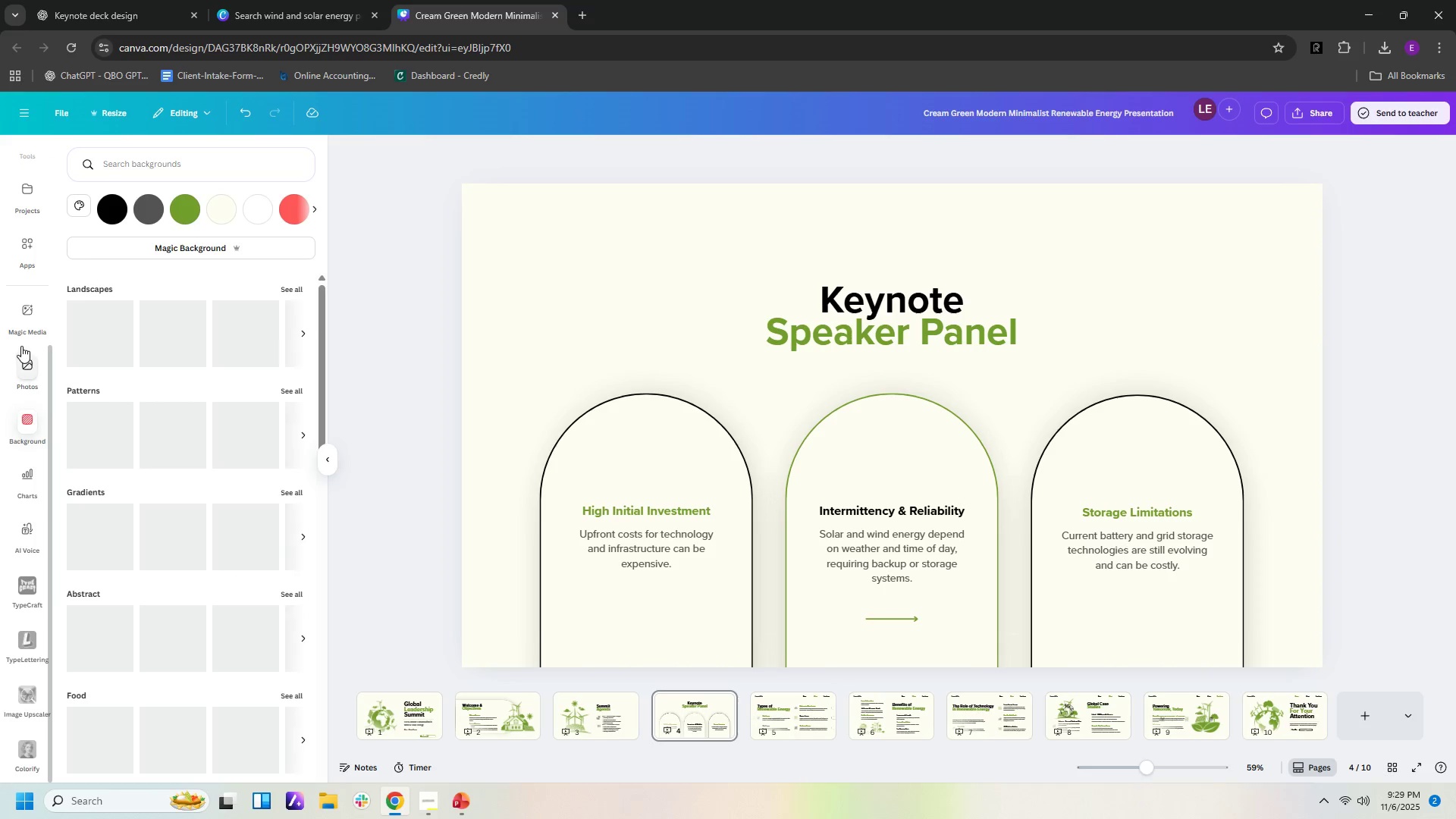 
left_click([27, 249])
 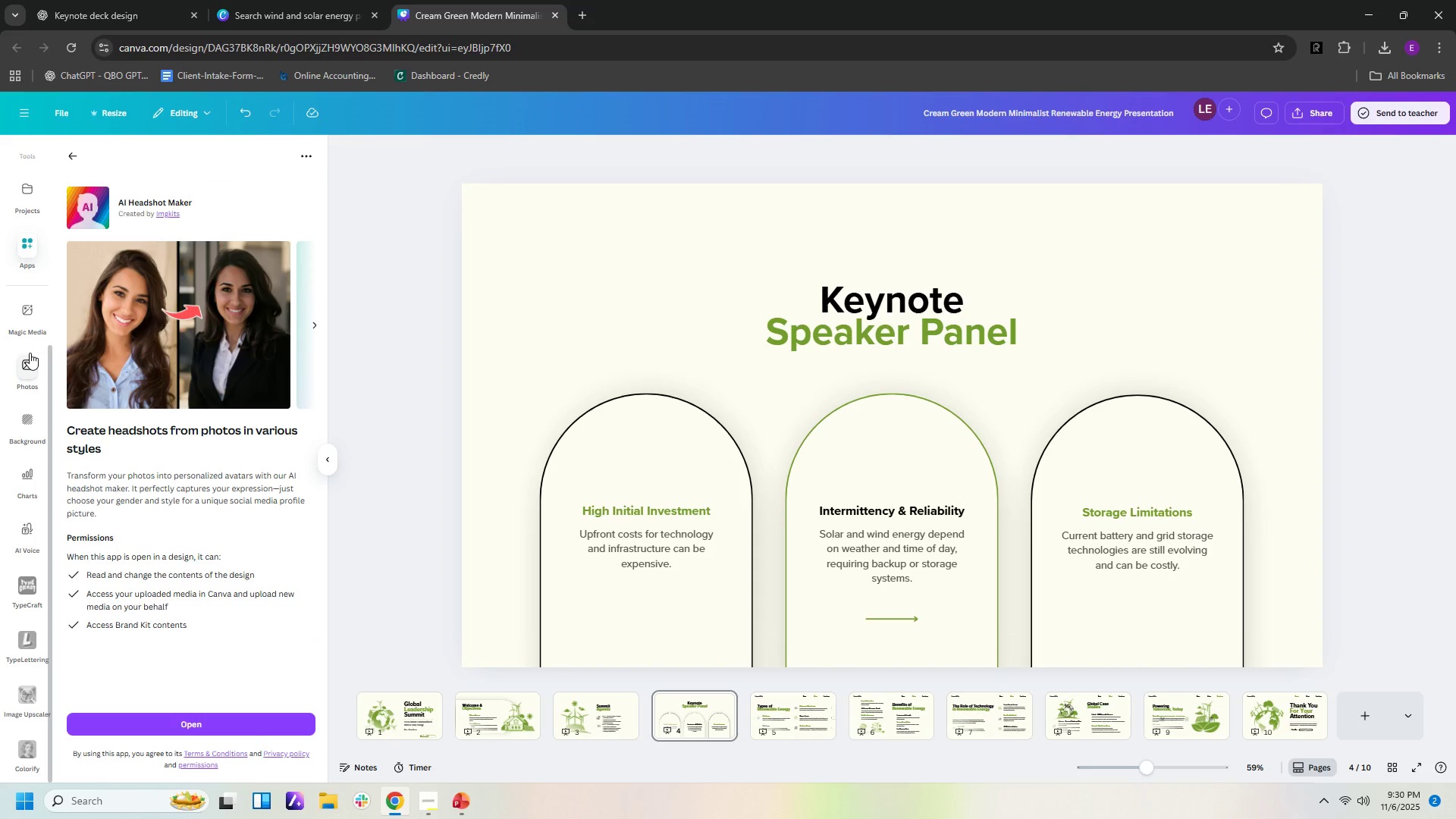 
scroll: coordinate [30, 353], scroll_direction: up, amount: 4.0
 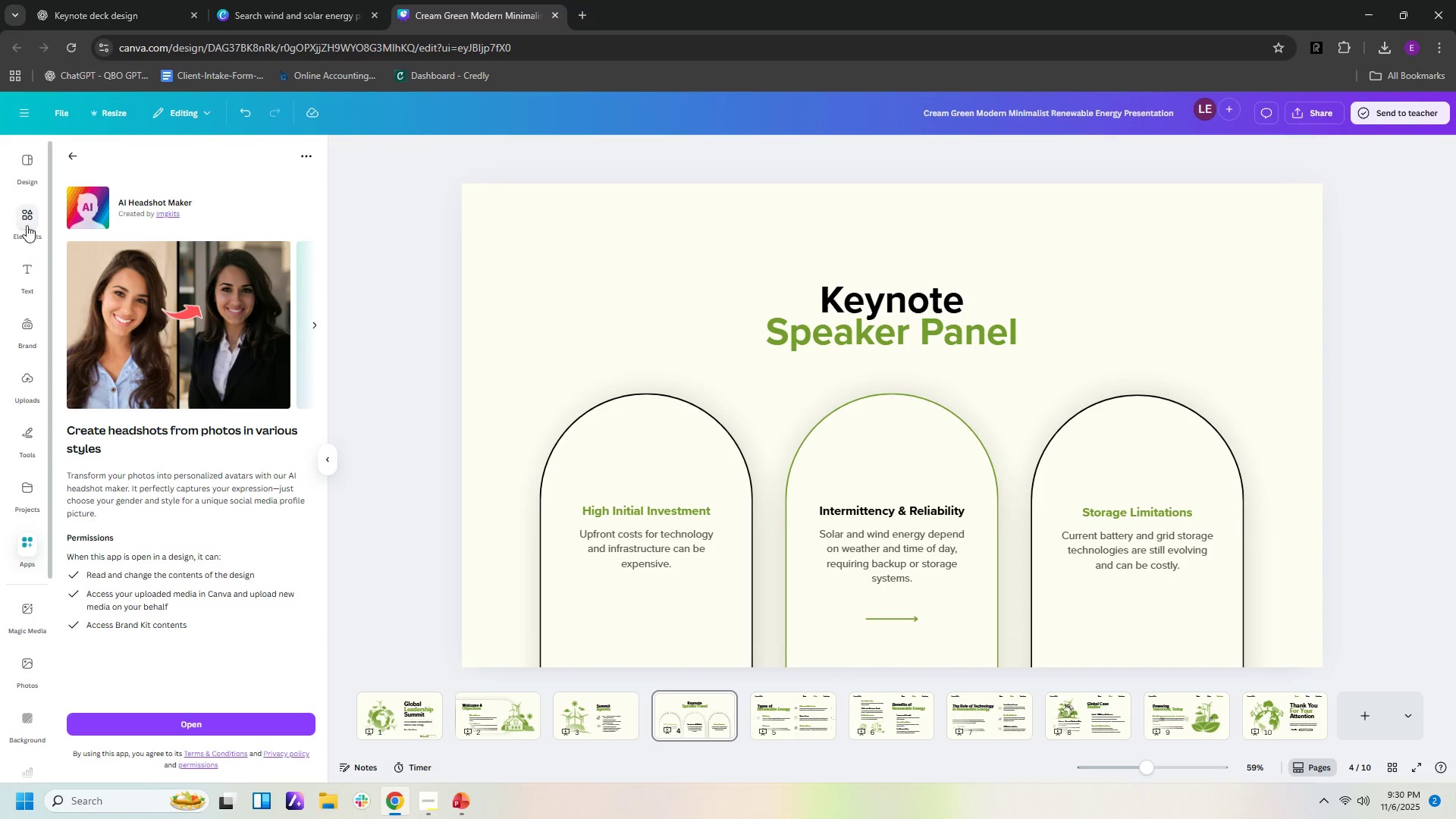 
left_click([24, 209])
 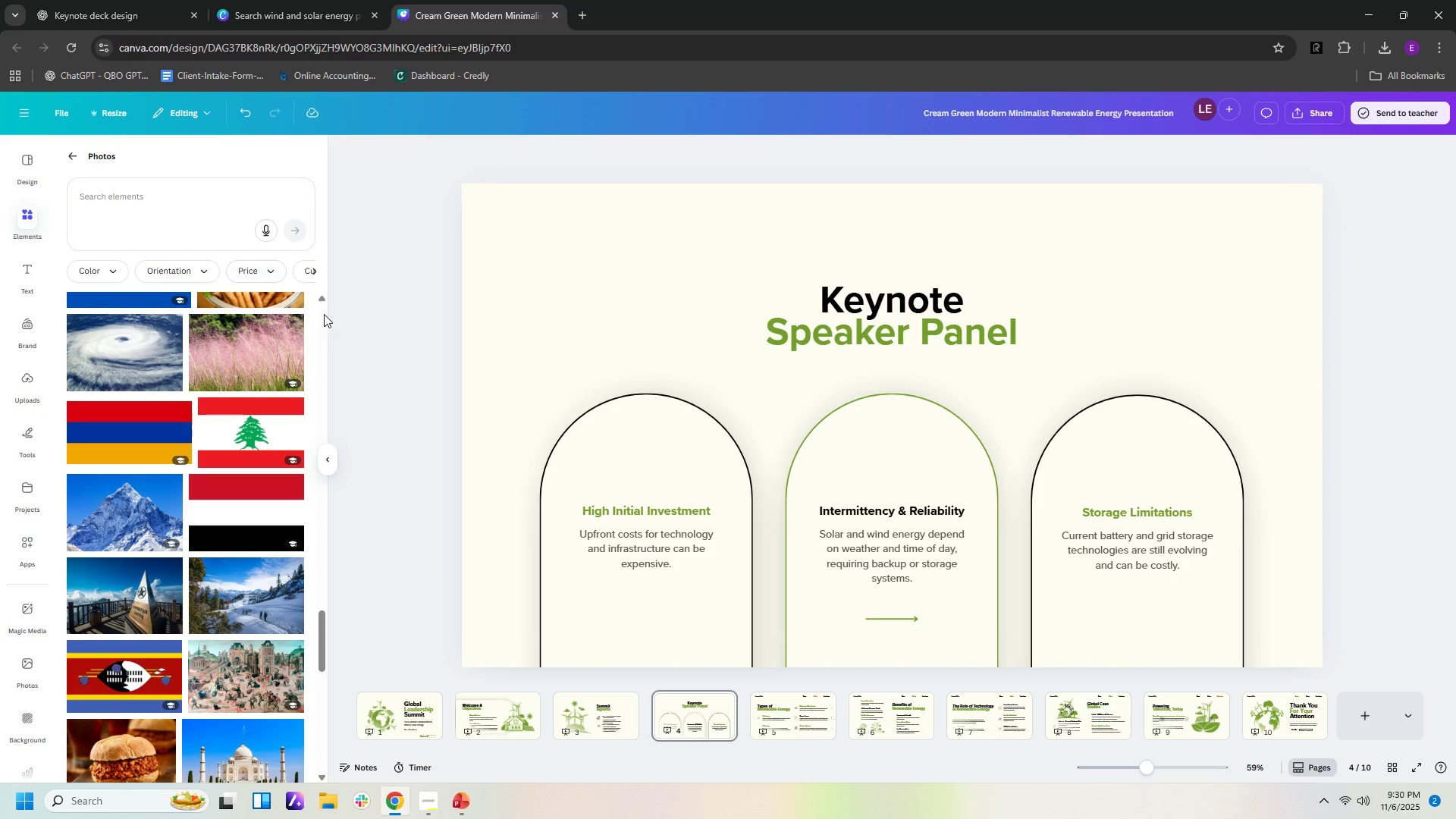 
scroll: coordinate [294, 475], scroll_direction: down, amount: 12.0
 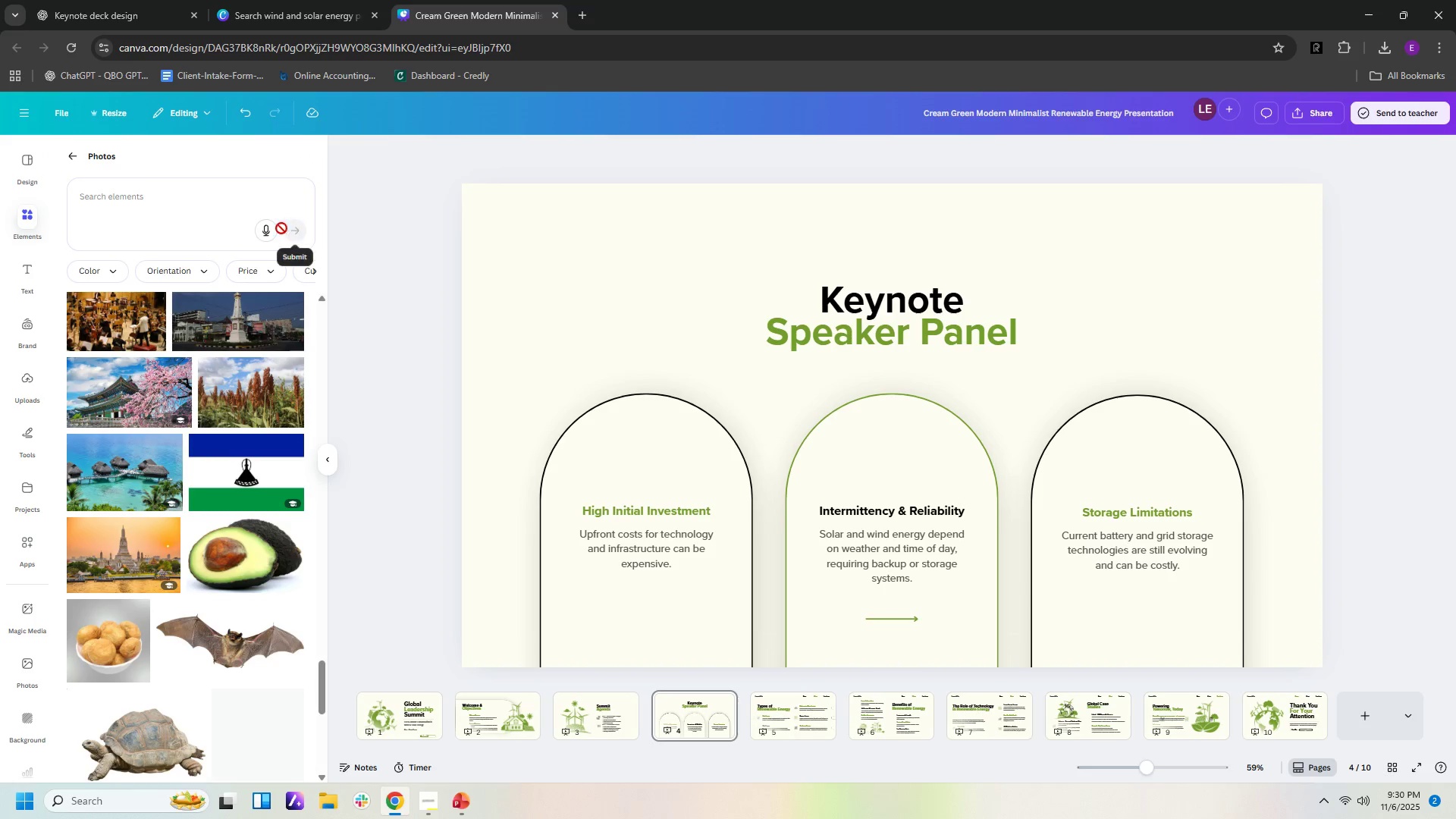 
left_click([143, 196])
 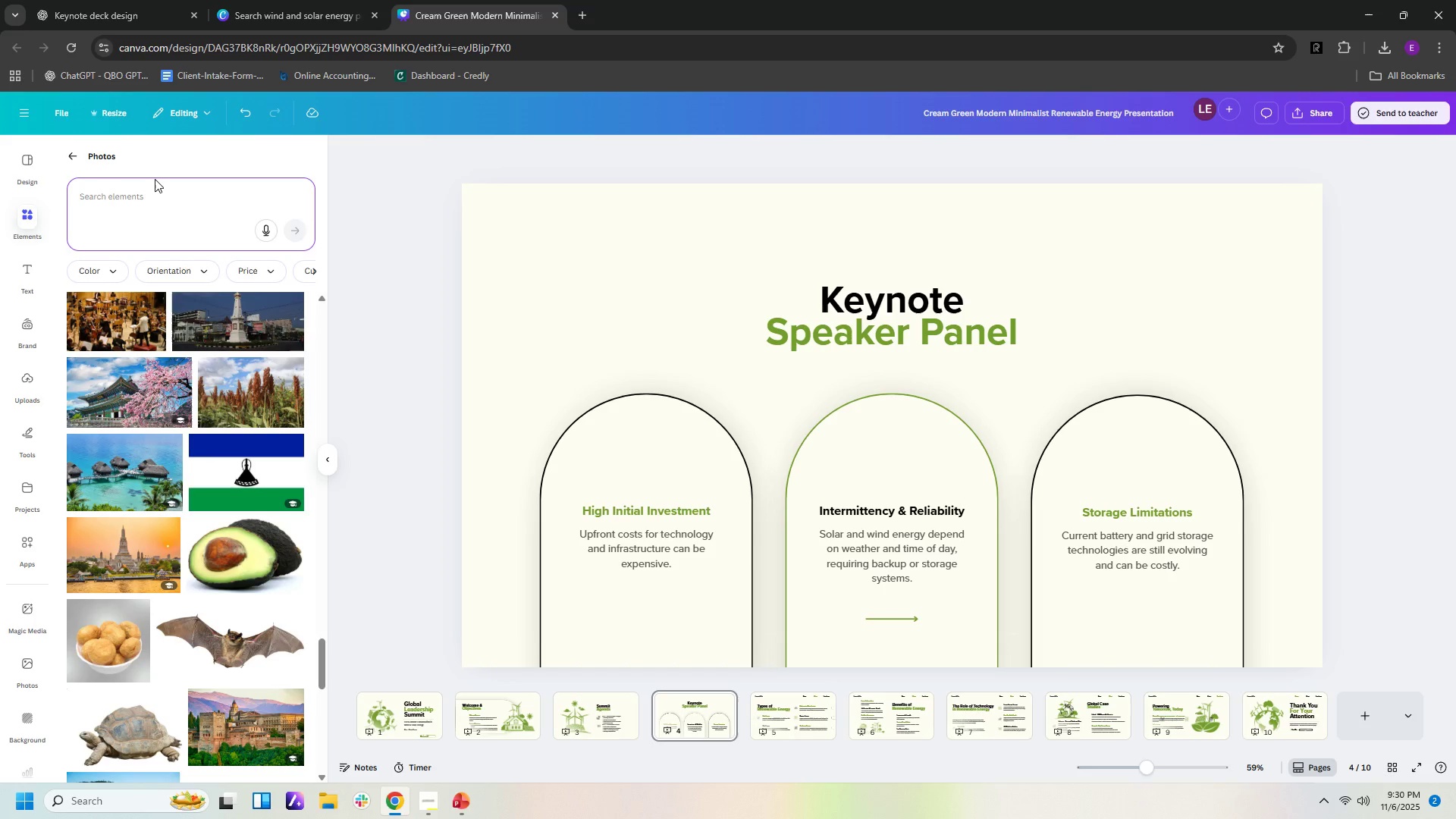 
type(phoplacehlder)
 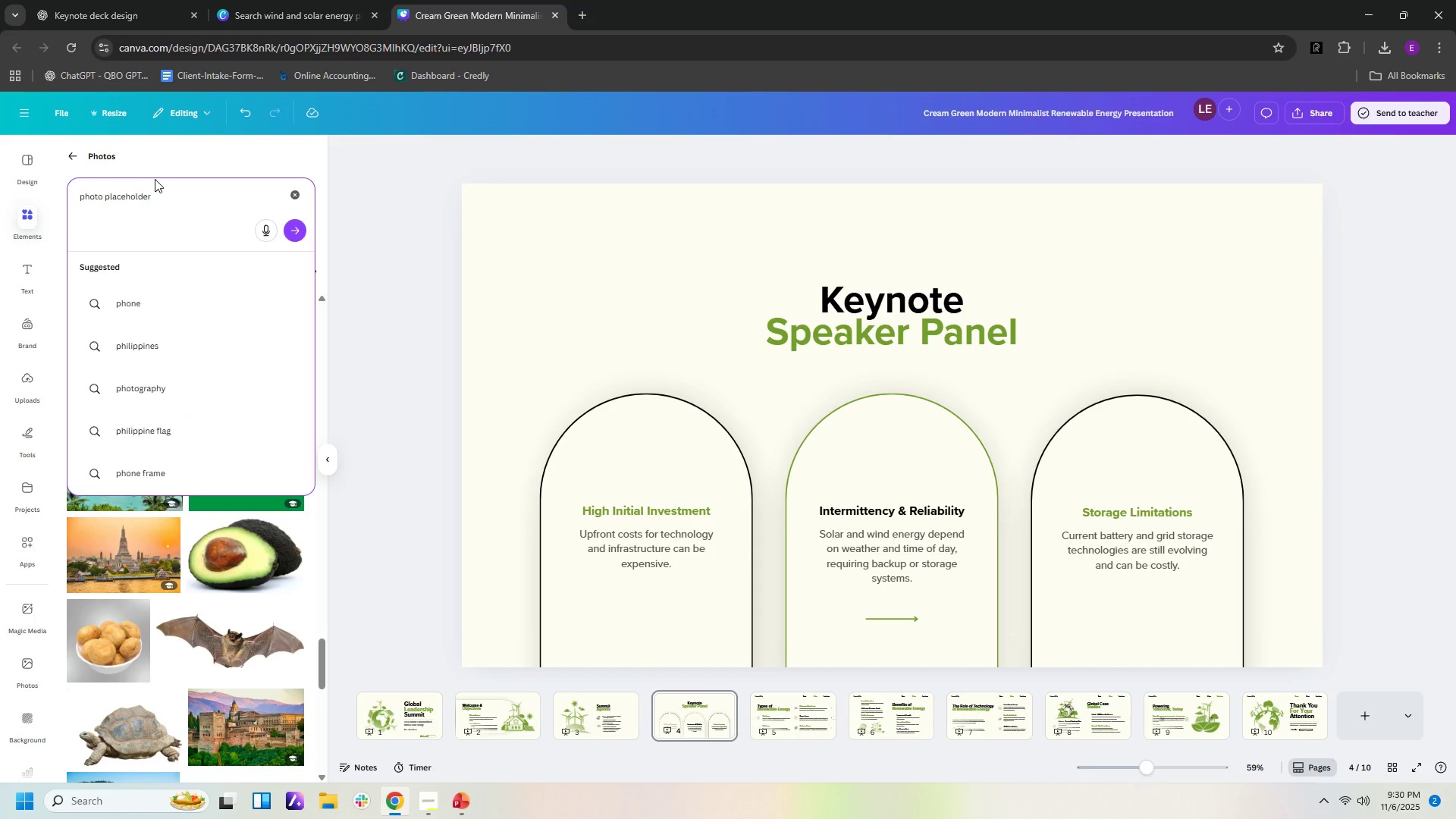 
hold_key(key=T, duration=0.5)
 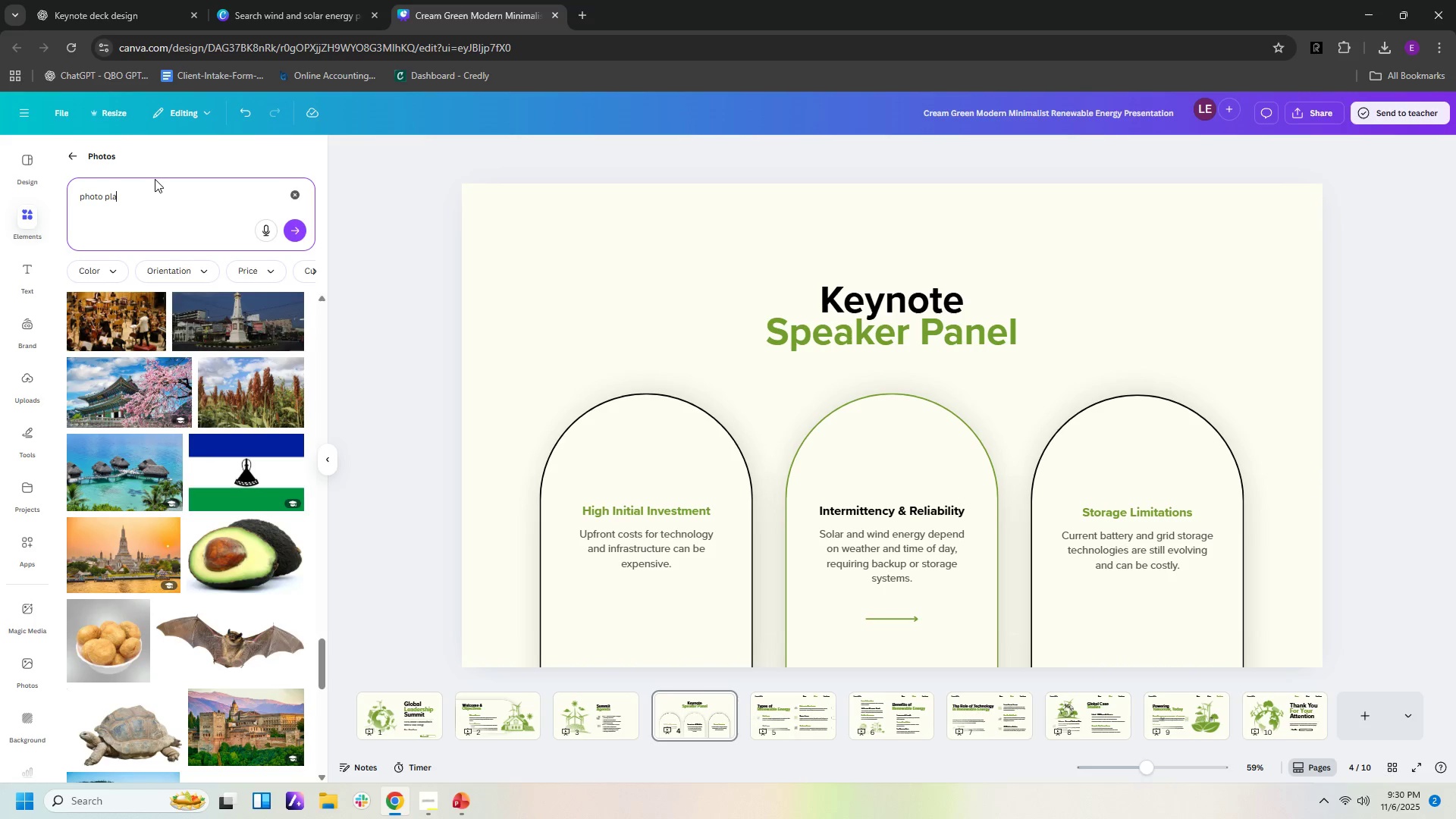 
key(Enter)
 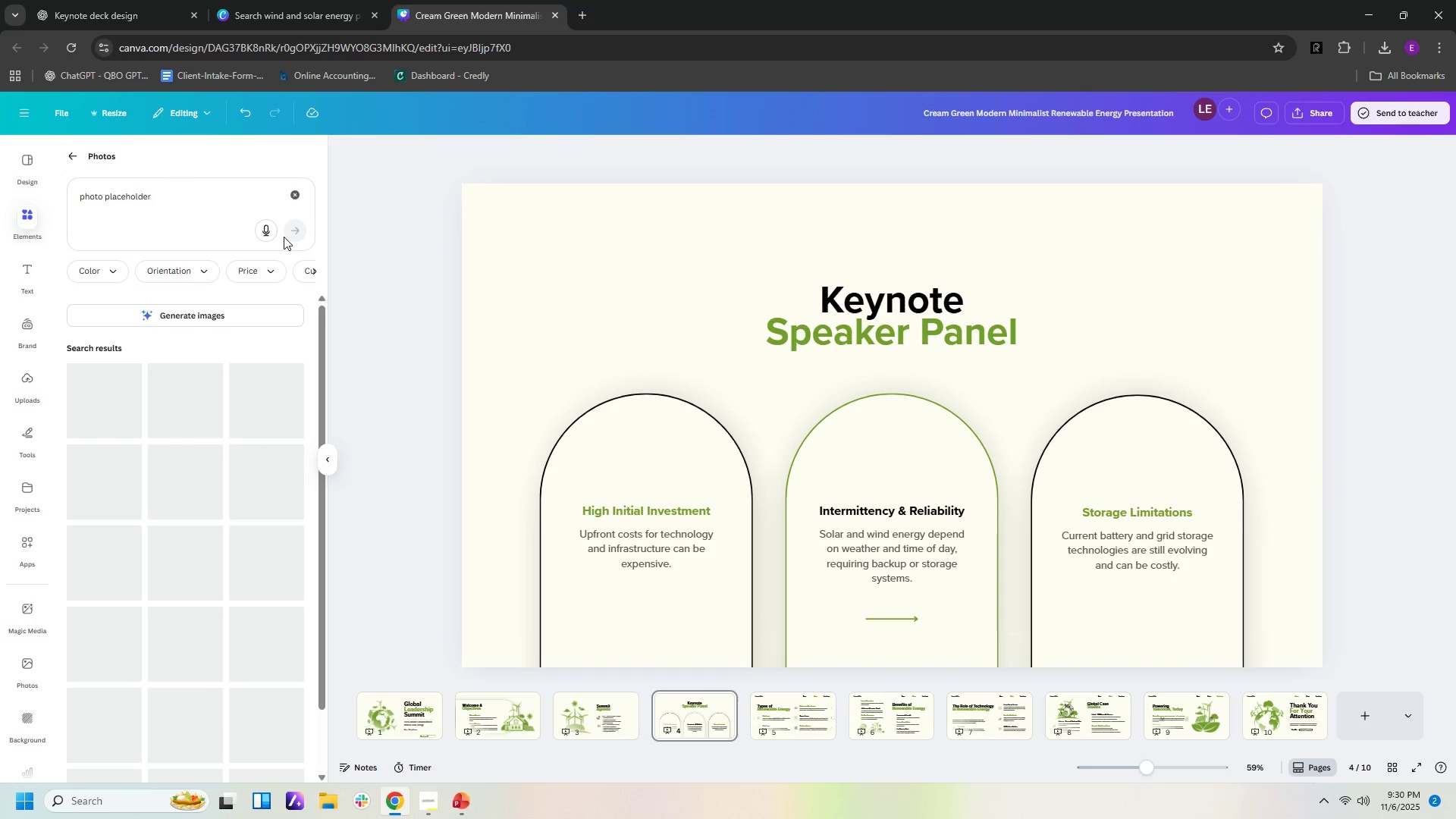 
left_click([290, 231])
 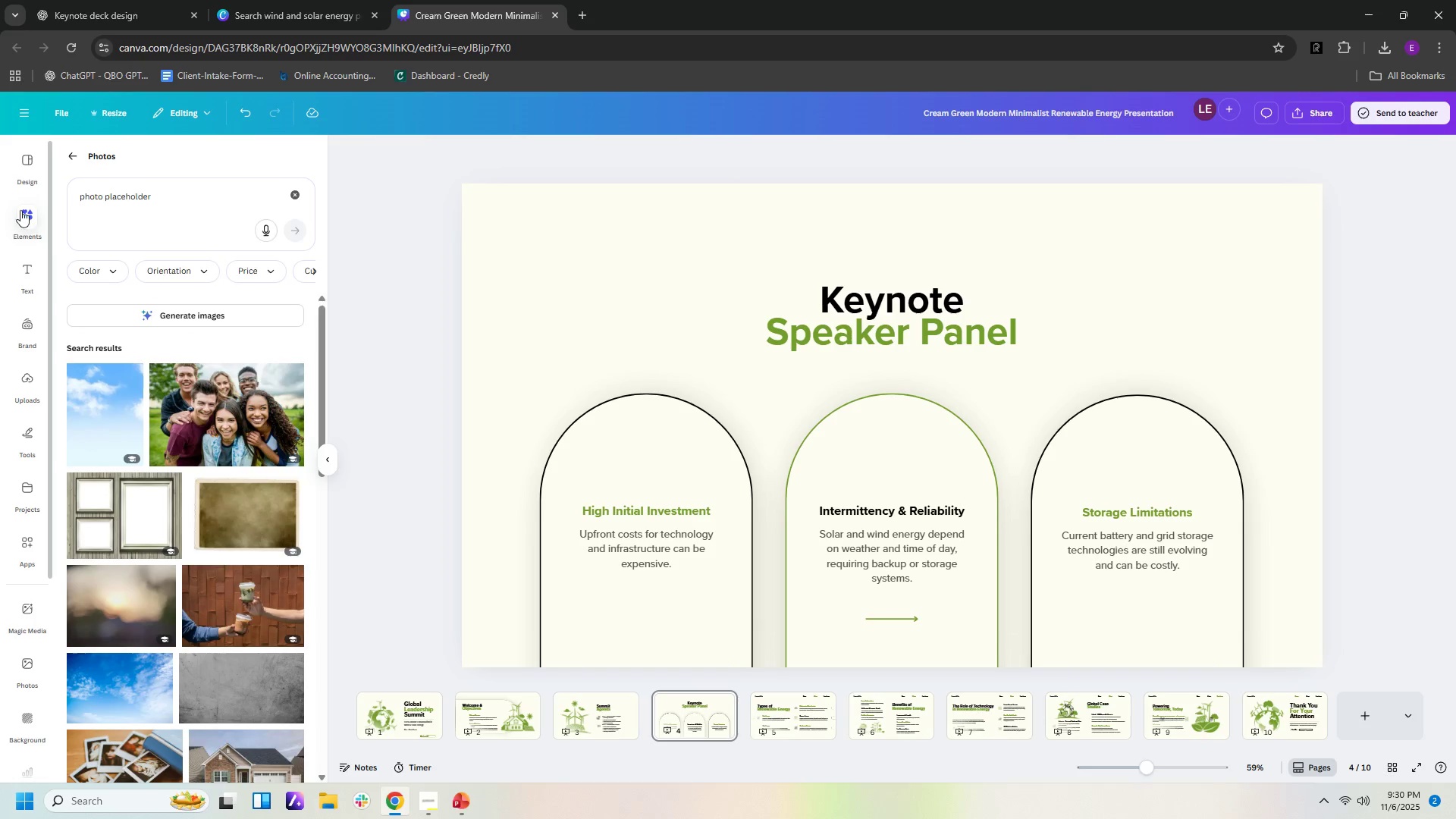 
left_click([14, 174])
 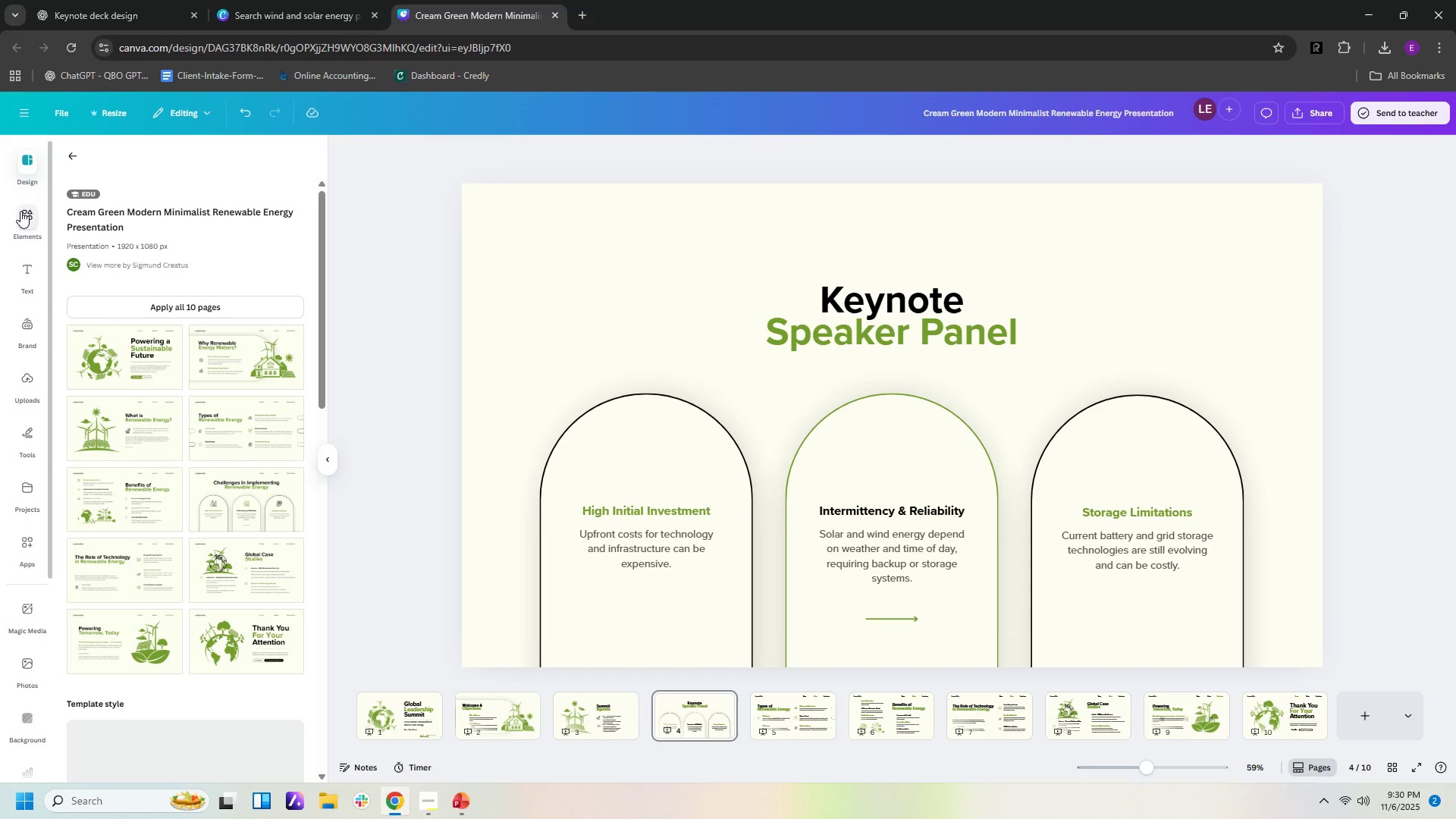 
left_click([20, 211])
 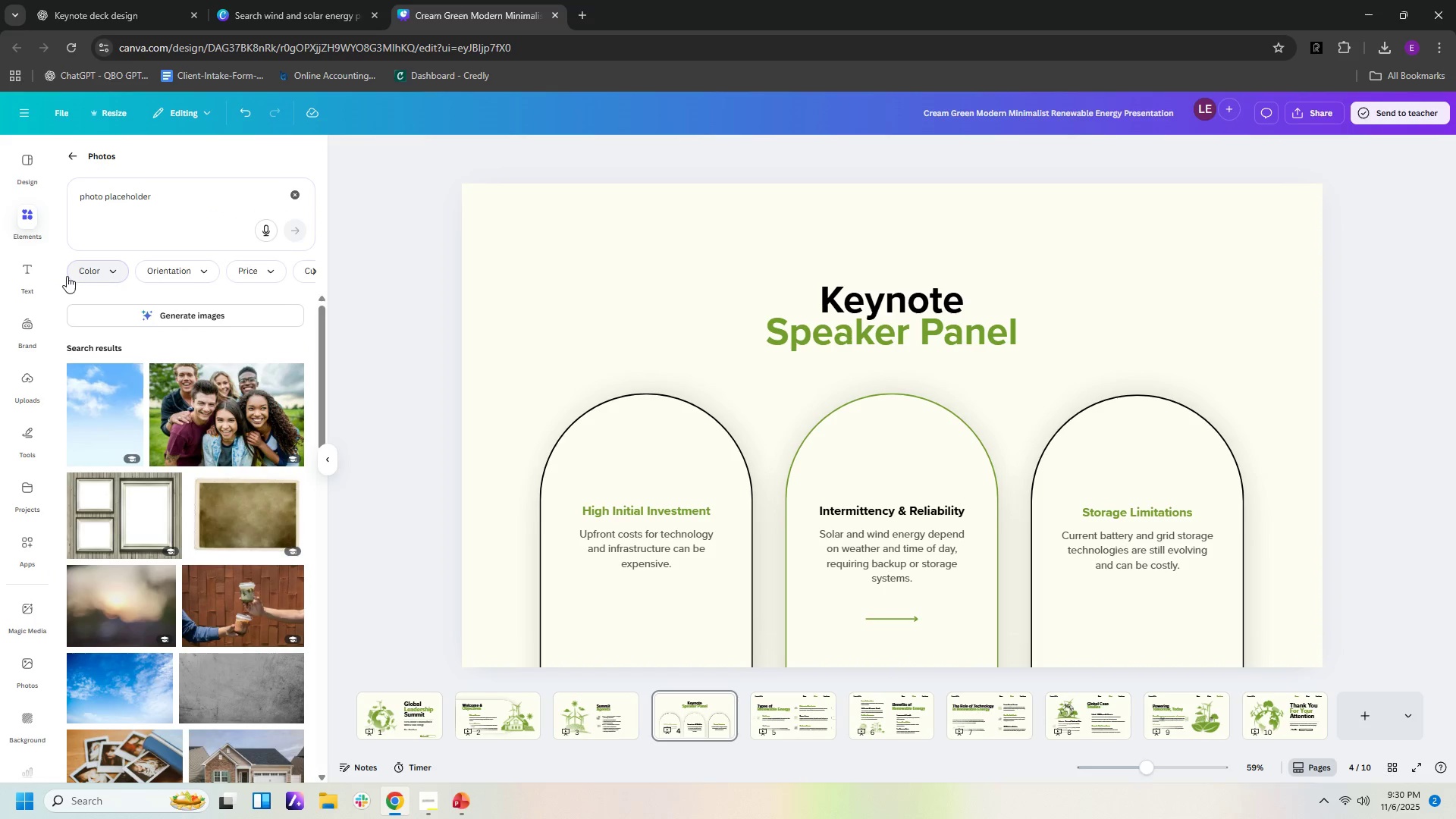 
left_click([29, 337])
 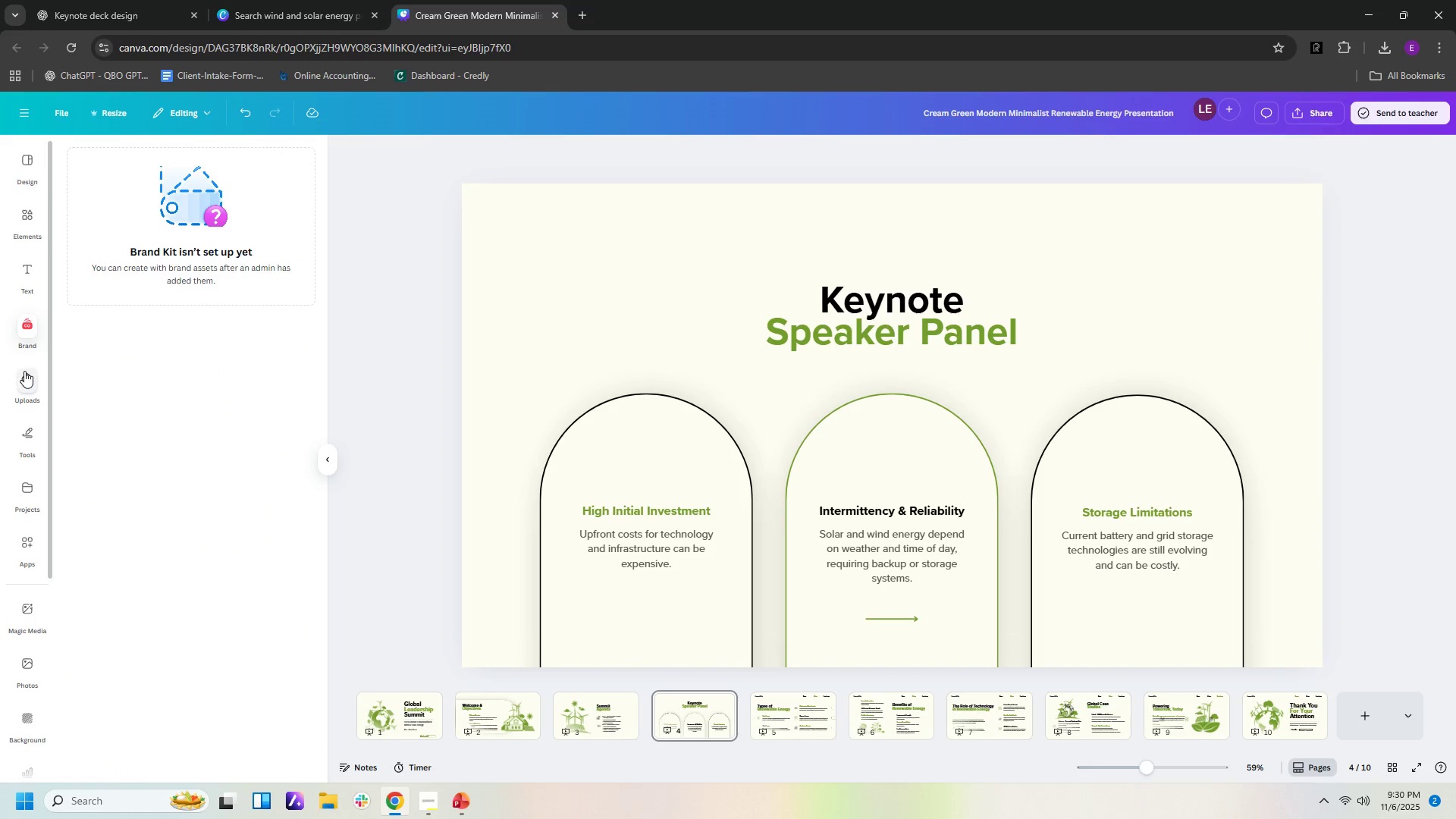 
left_click([24, 371])
 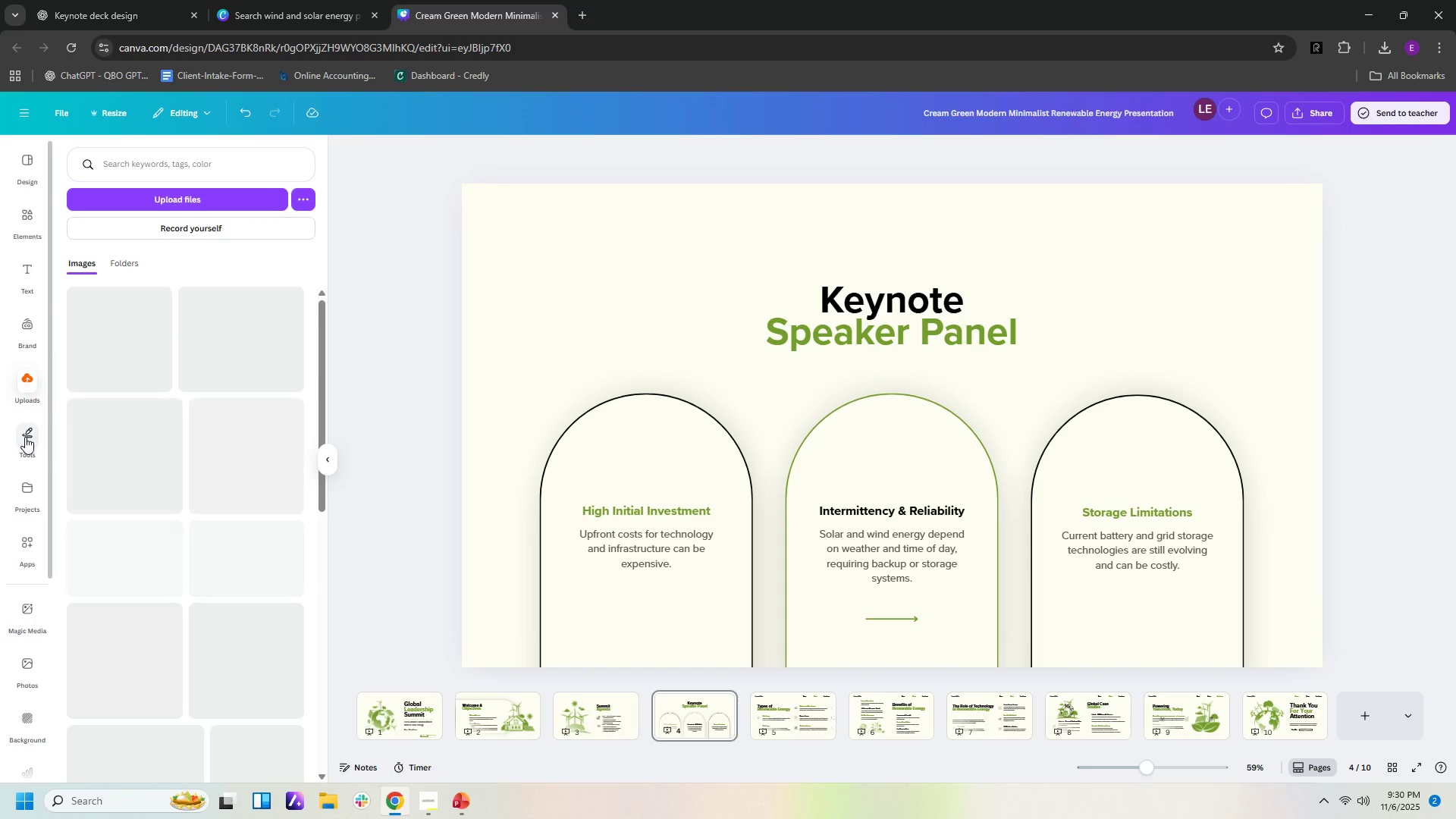 
left_click([25, 437])
 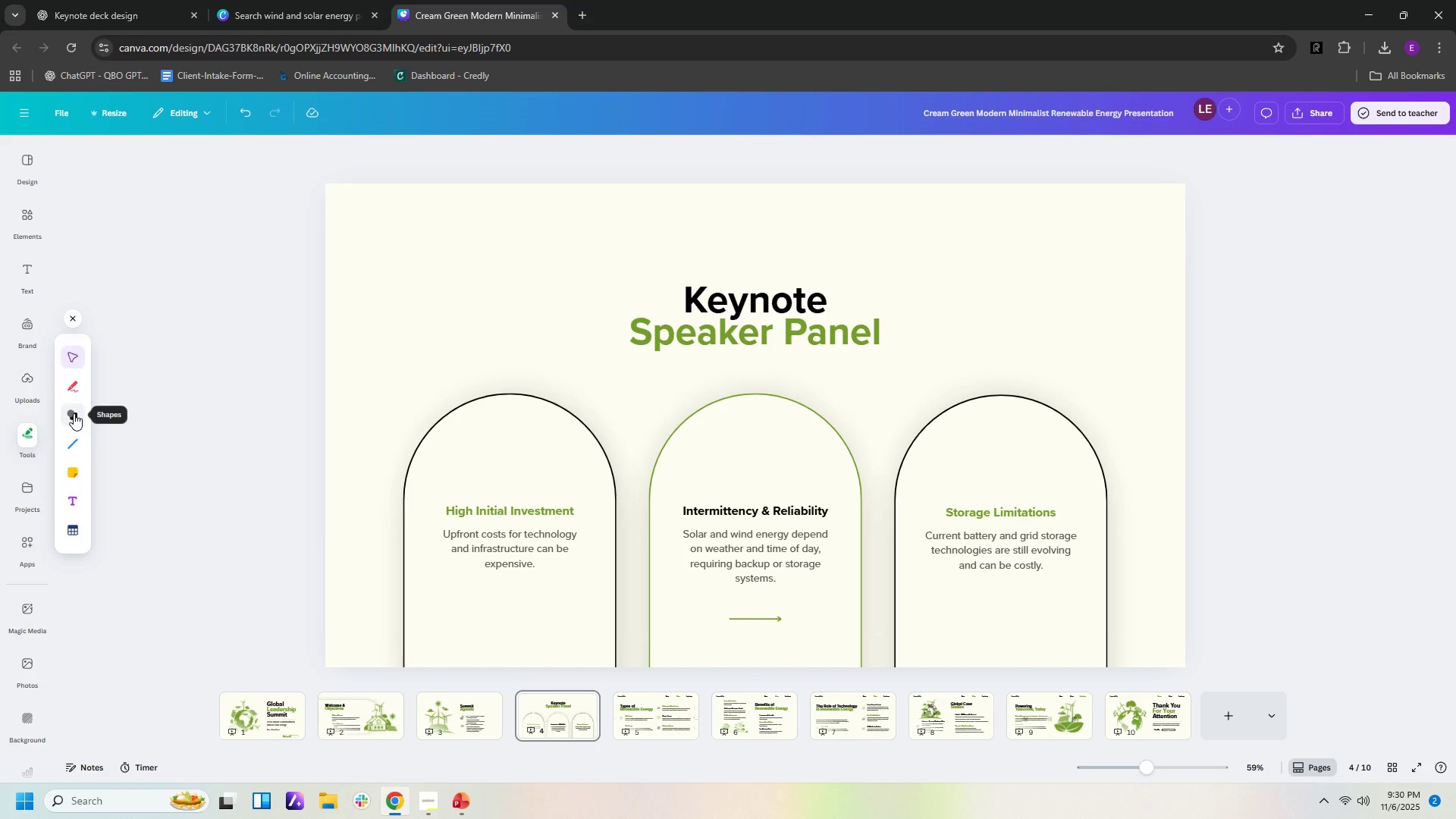 
left_click([74, 413])
 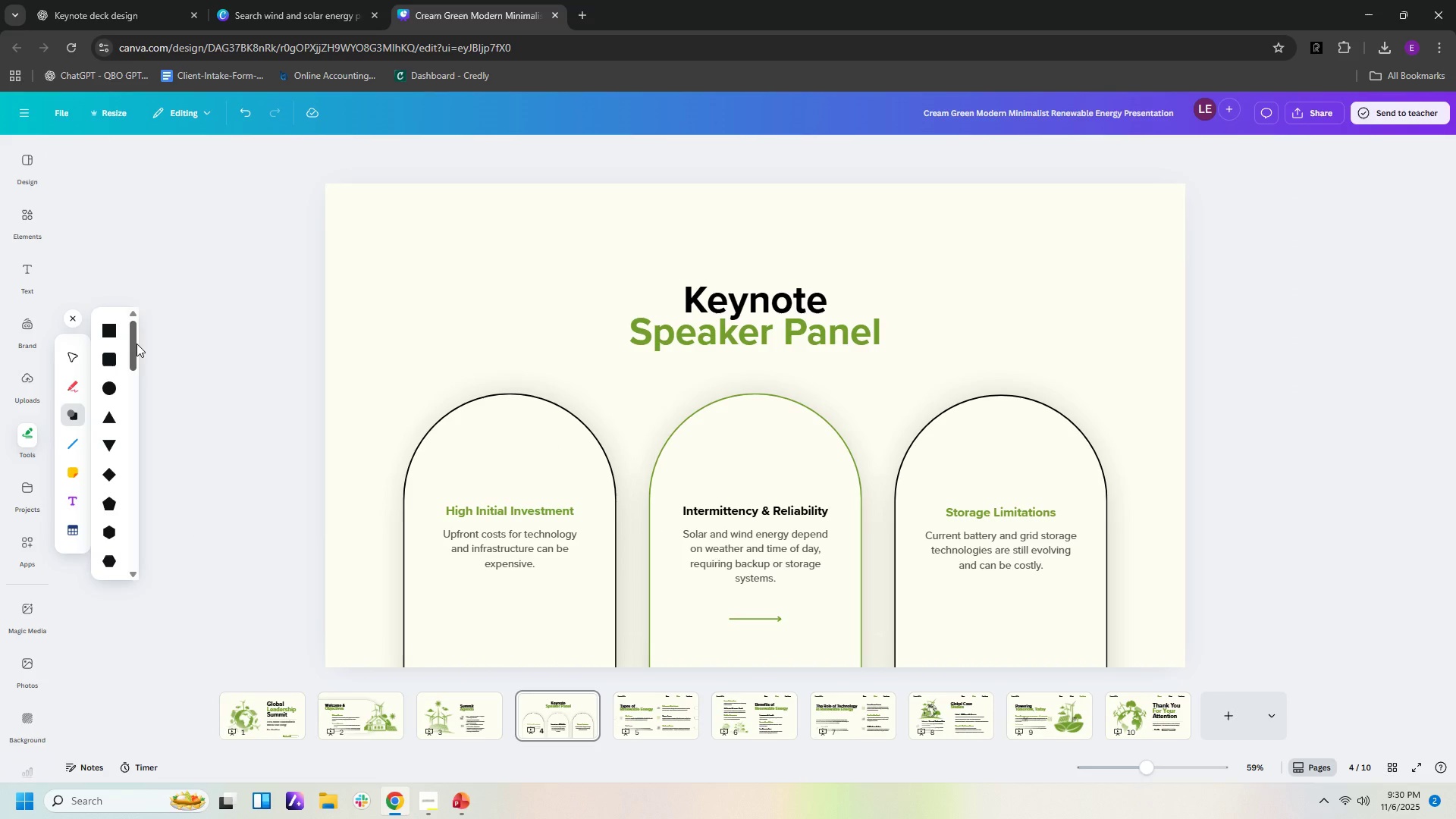 
left_click_drag(start_coordinate=[136, 344], to_coordinate=[132, 570])
 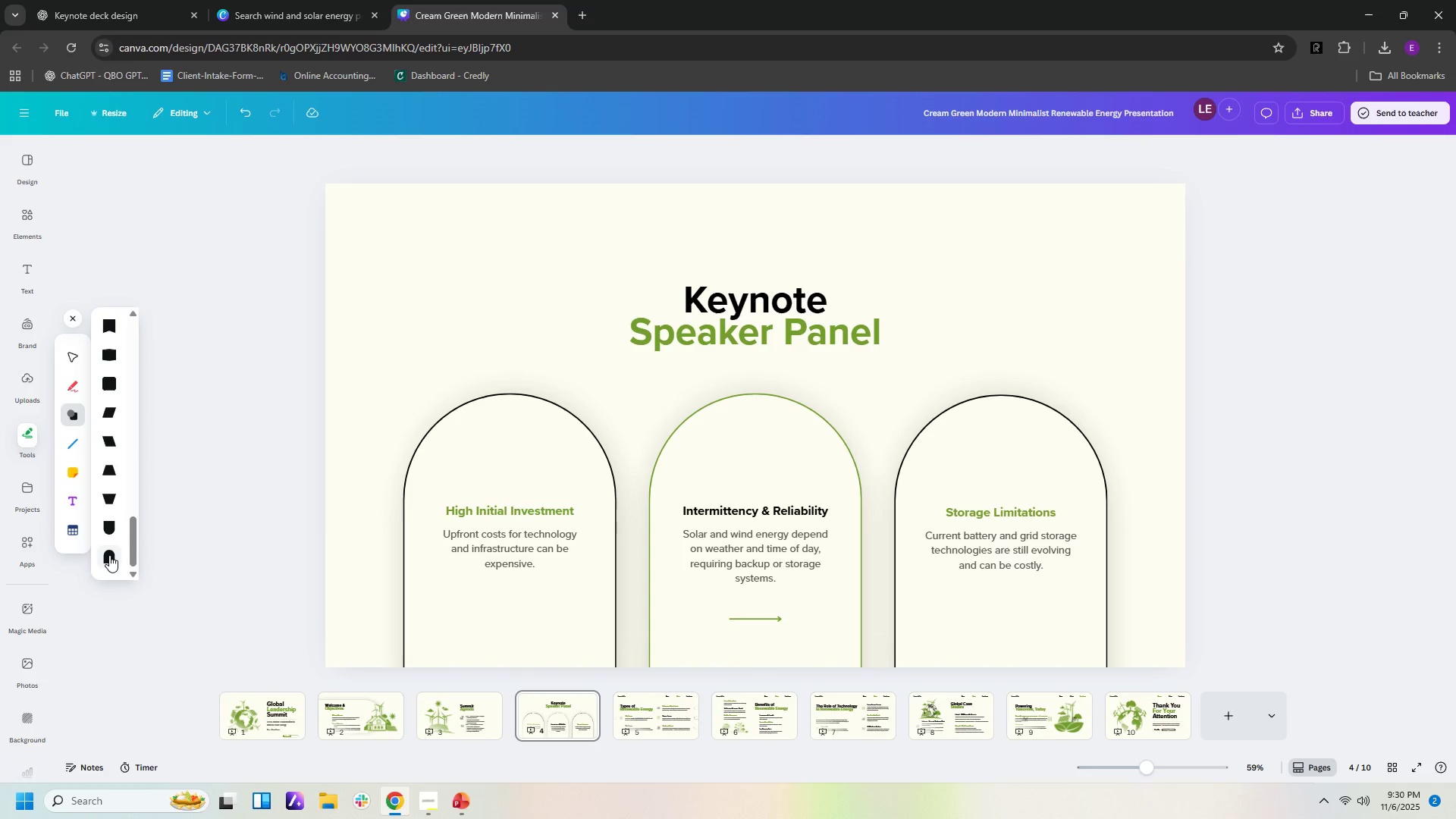 
left_click([109, 555])
 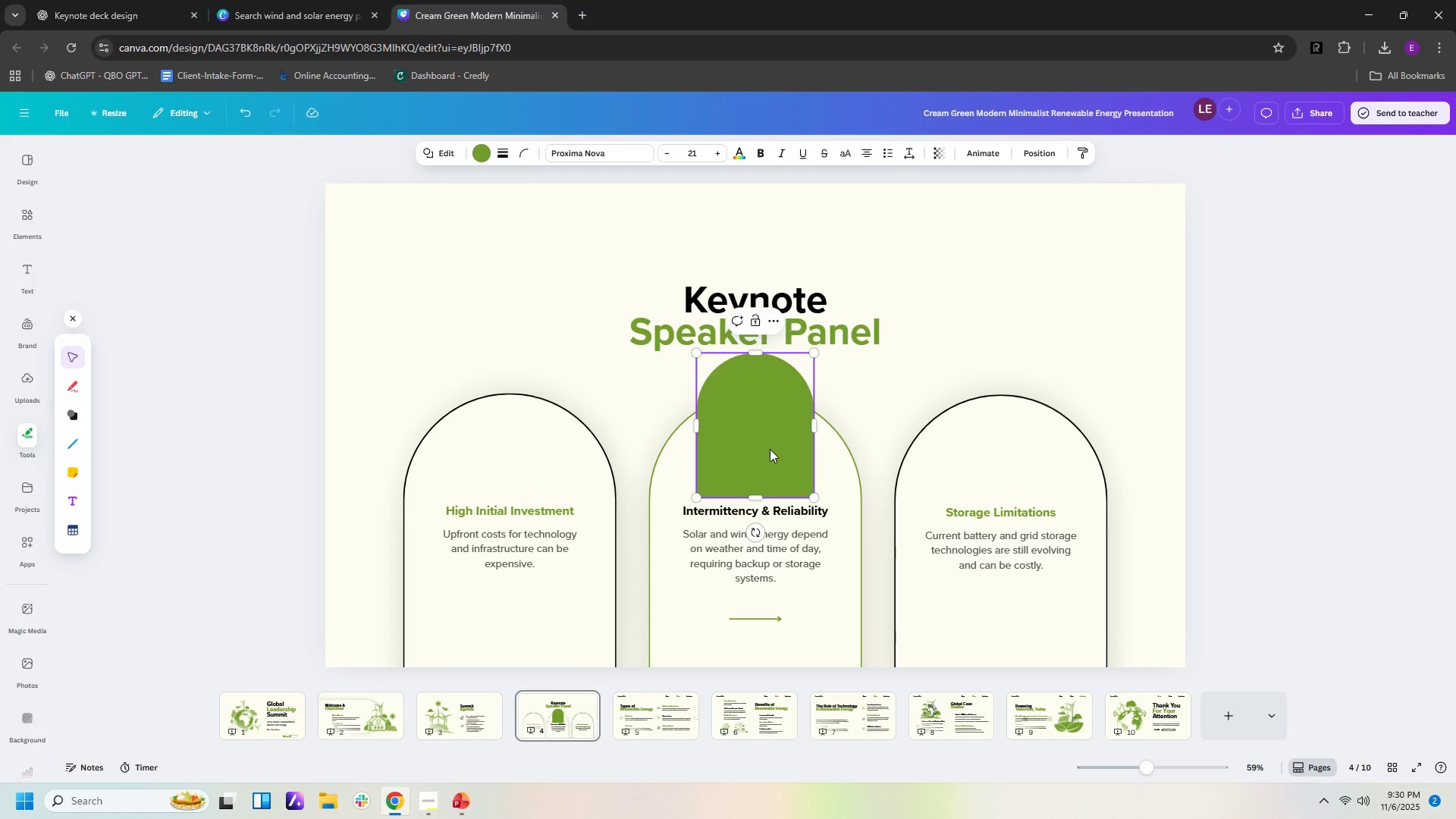 
left_click_drag(start_coordinate=[770, 448], to_coordinate=[507, 520])
 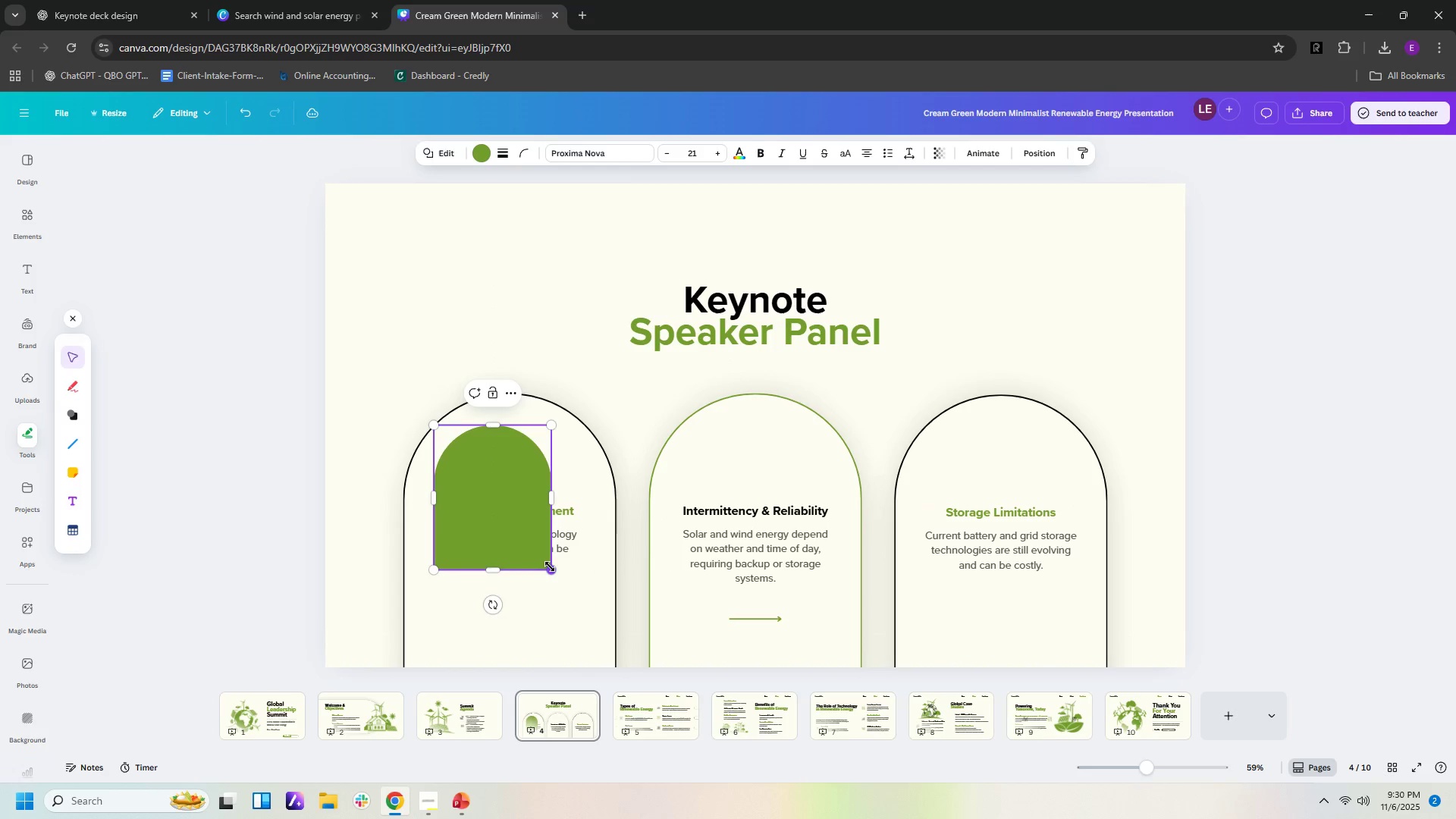 
left_click_drag(start_coordinate=[550, 566], to_coordinate=[579, 558])
 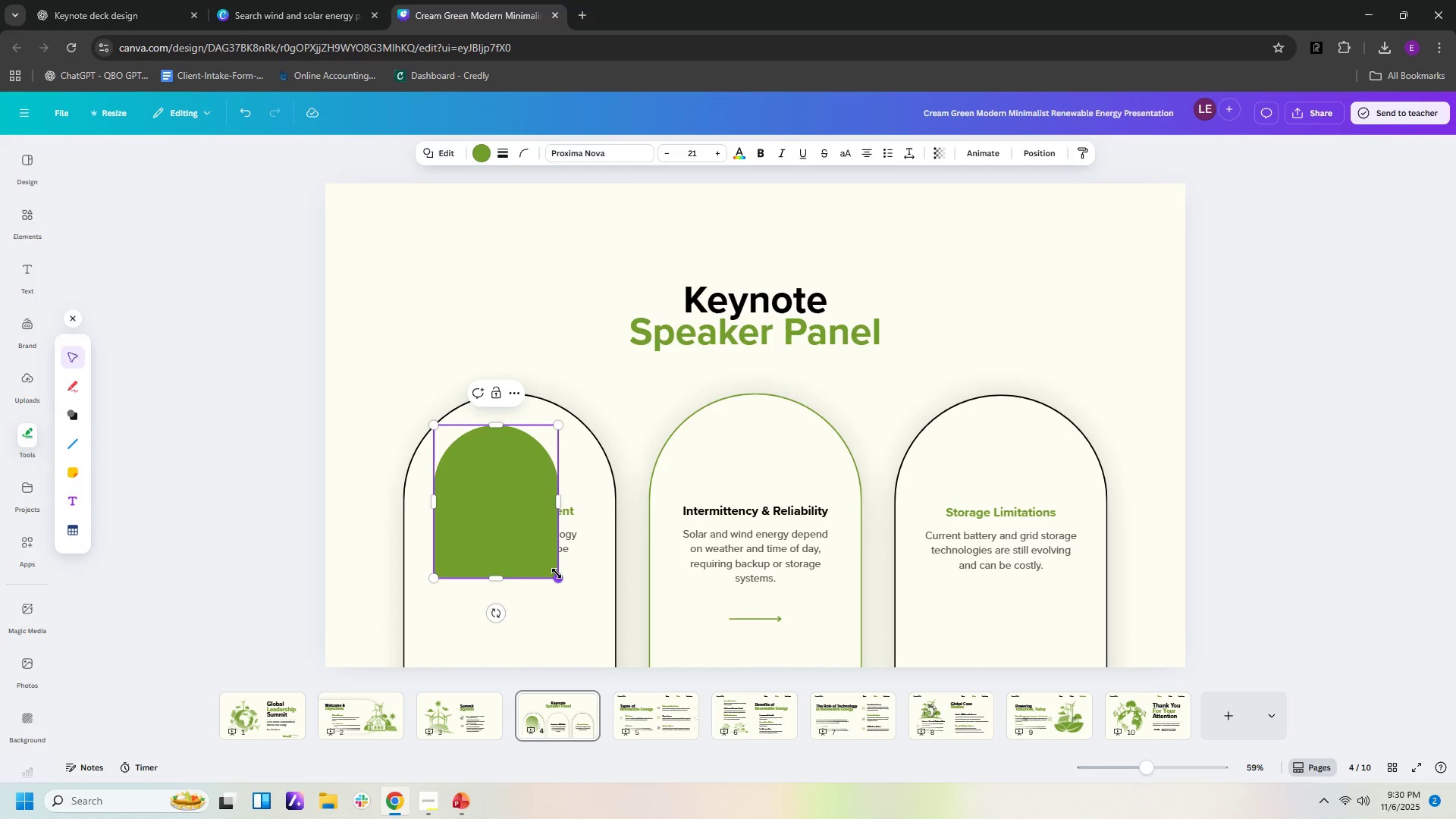 
left_click_drag(start_coordinate=[557, 573], to_coordinate=[588, 593])
 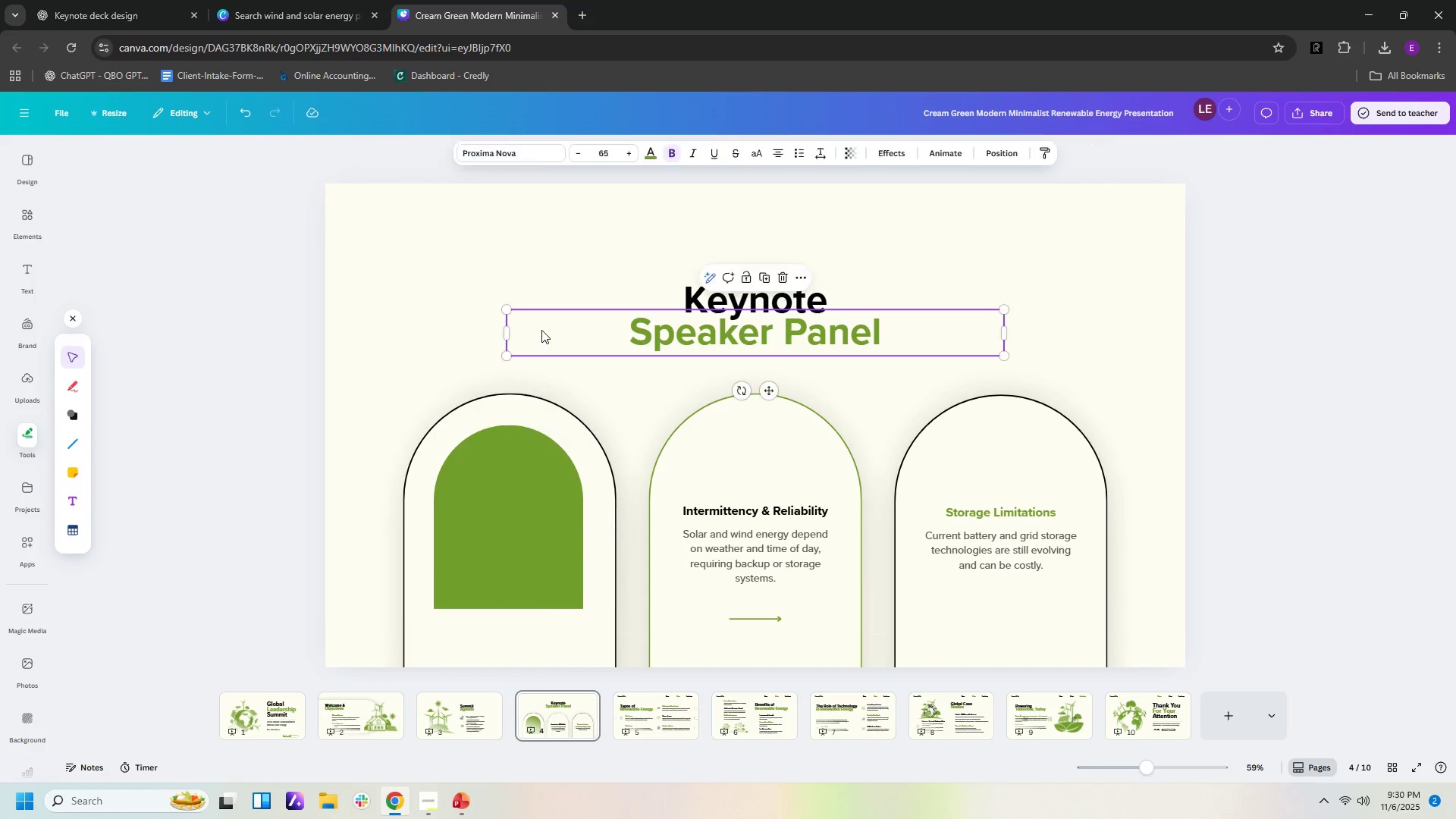 
left_click([541, 330])
 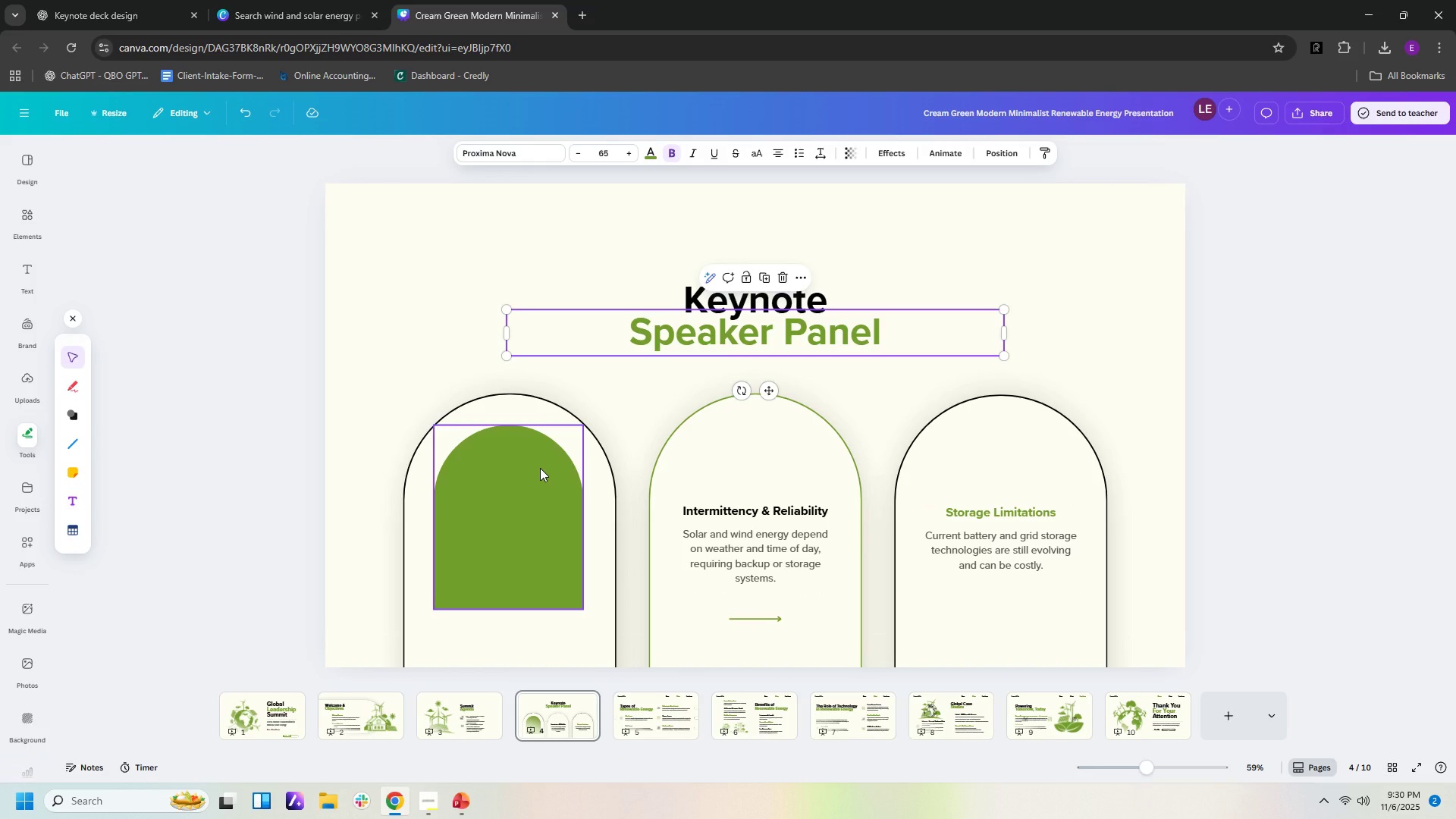 
left_click_drag(start_coordinate=[540, 468], to_coordinate=[414, 322])
 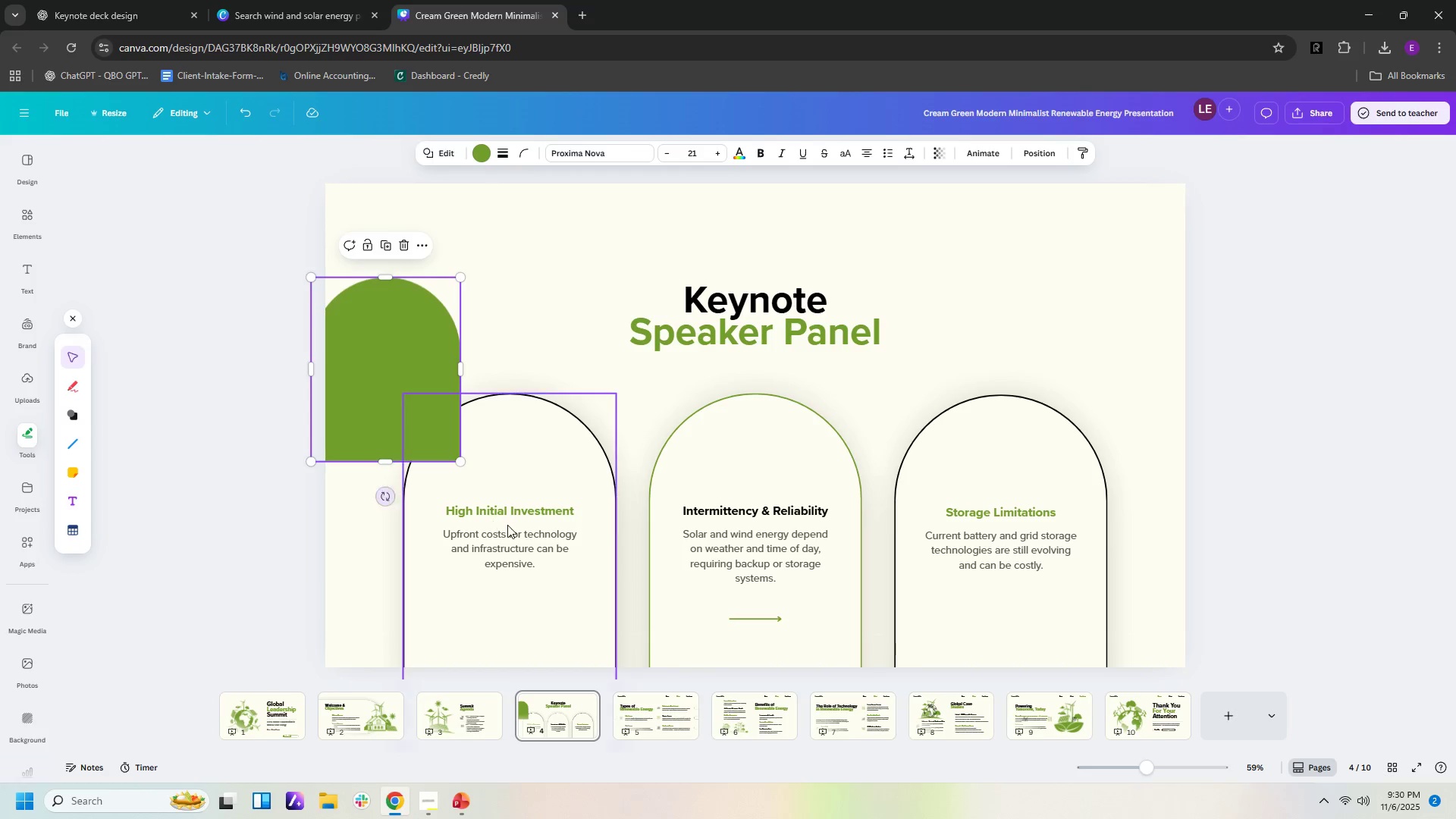 
left_click_drag(start_coordinate=[510, 514], to_coordinate=[516, 616])
 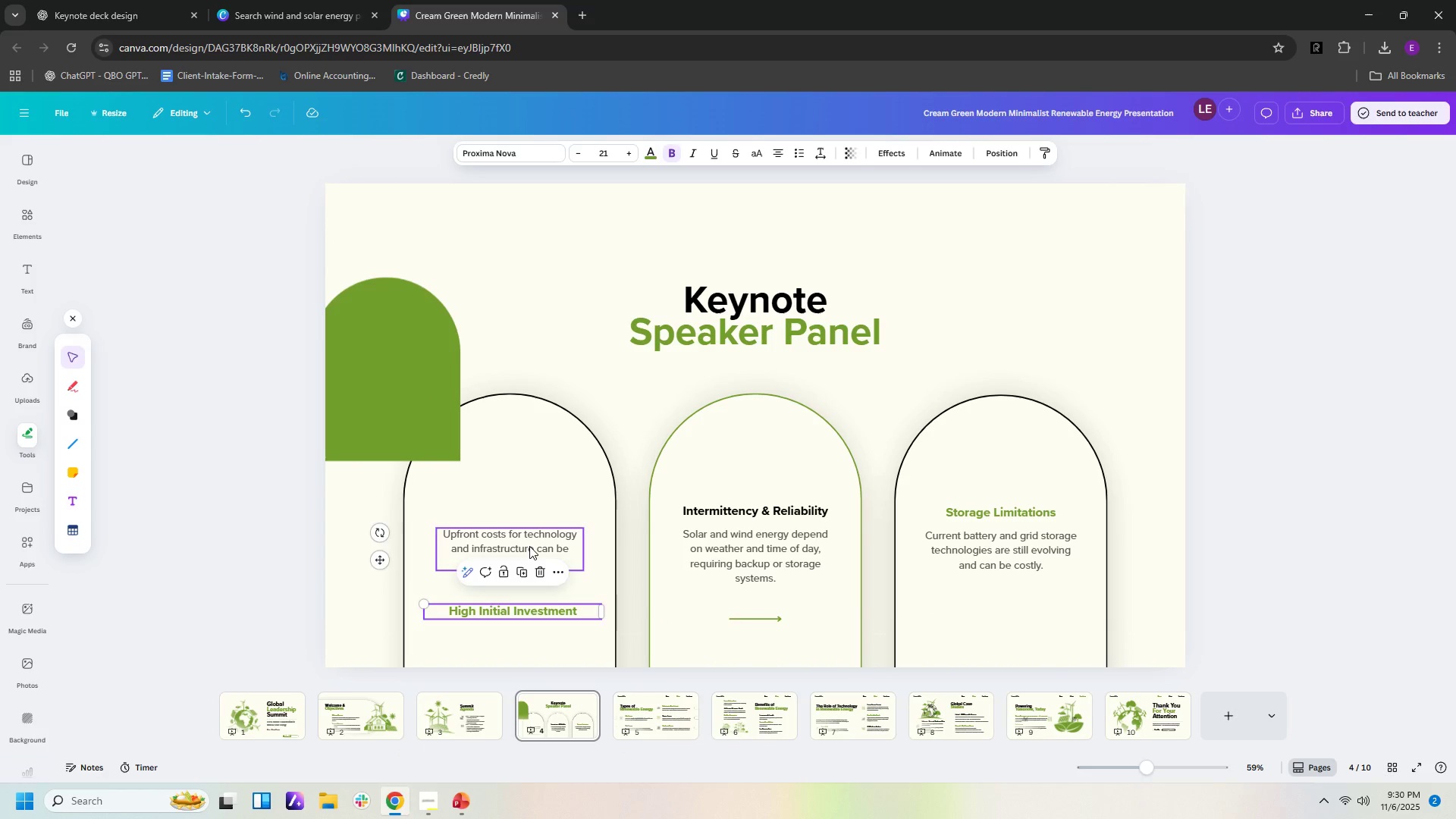 
left_click_drag(start_coordinate=[529, 546], to_coordinate=[532, 639])
 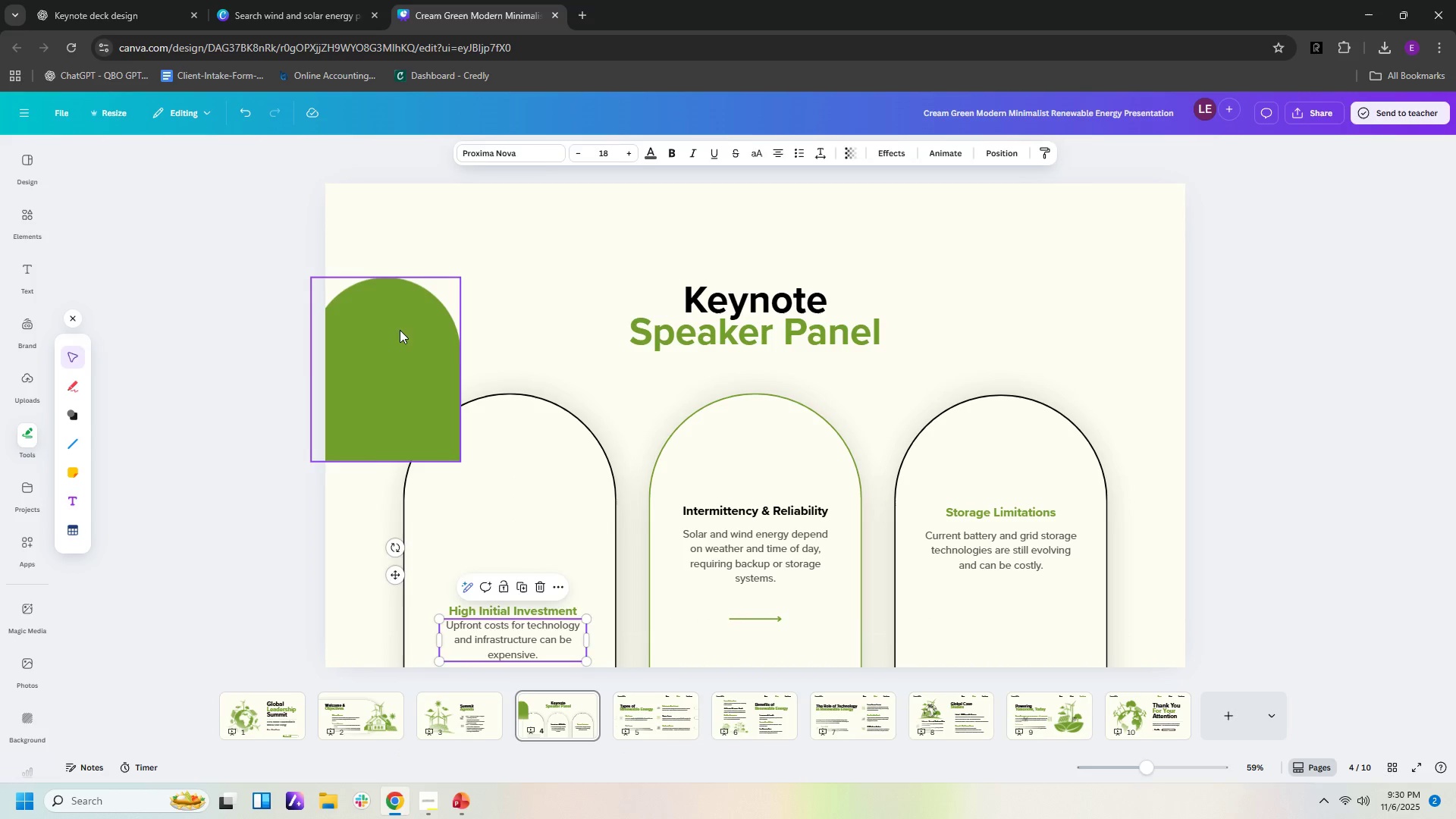 
left_click_drag(start_coordinate=[400, 330], to_coordinate=[522, 458])
 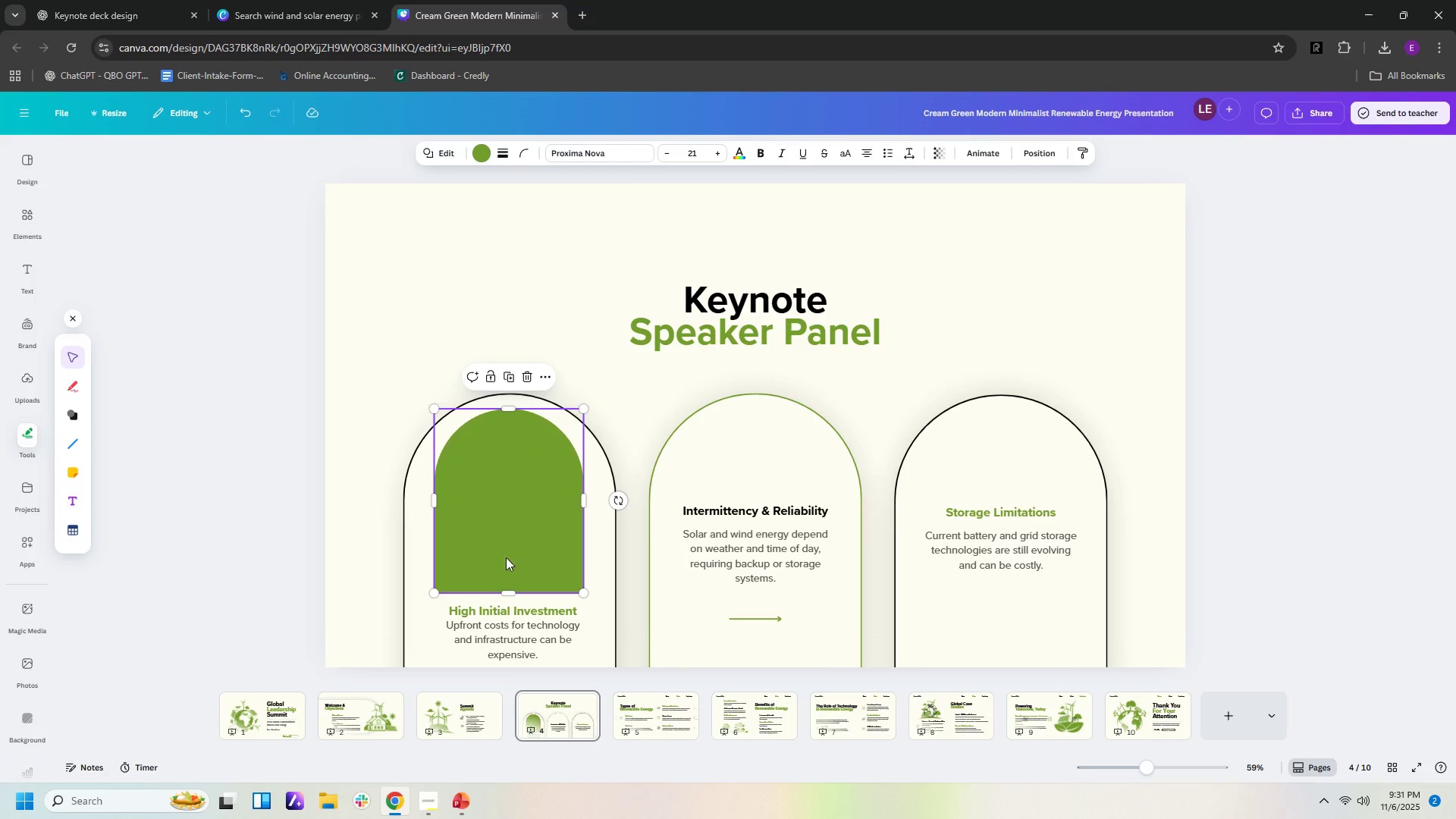 
left_click_drag(start_coordinate=[507, 592], to_coordinate=[502, 558])
 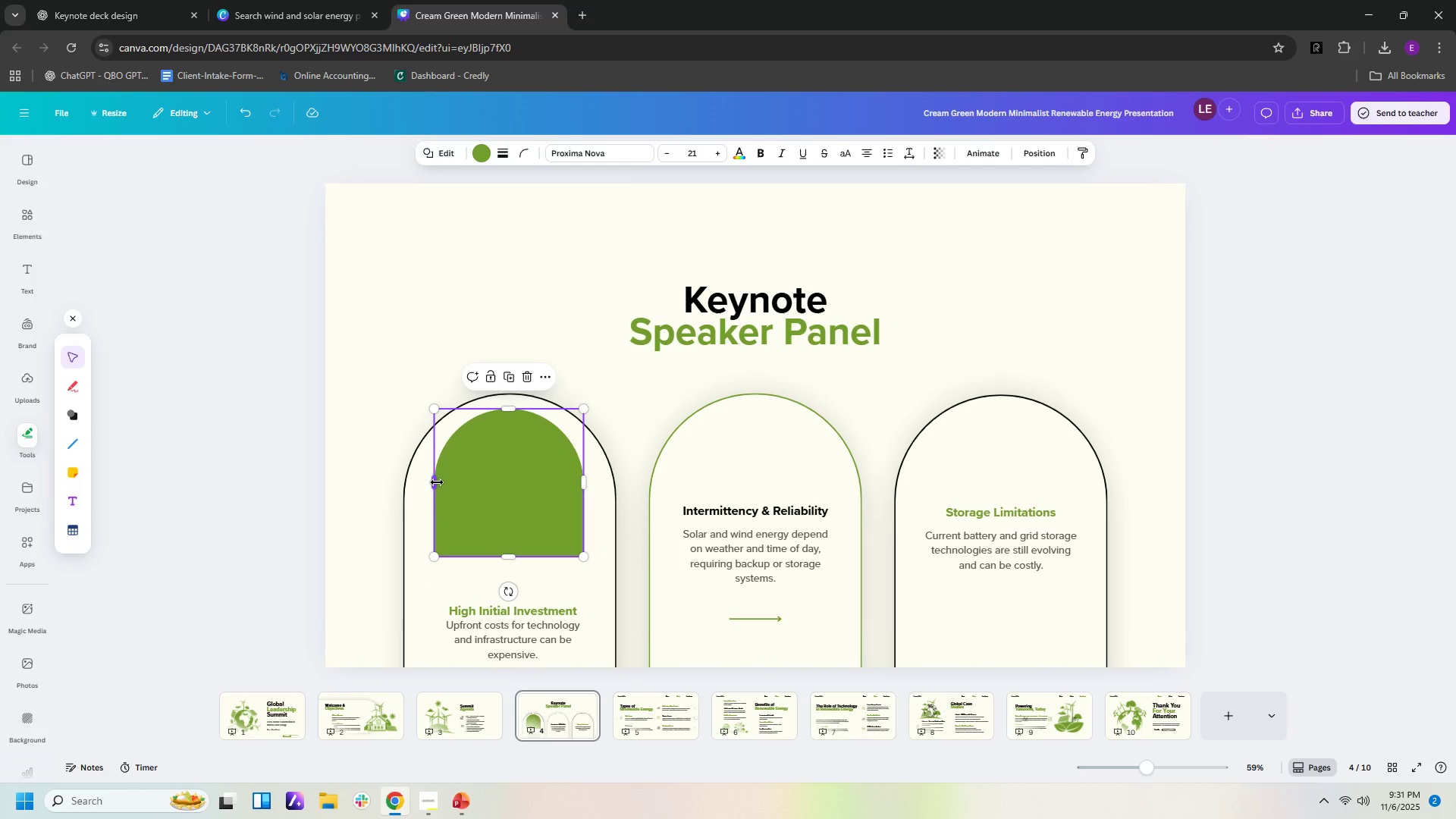 
left_click_drag(start_coordinate=[437, 482], to_coordinate=[427, 482])
 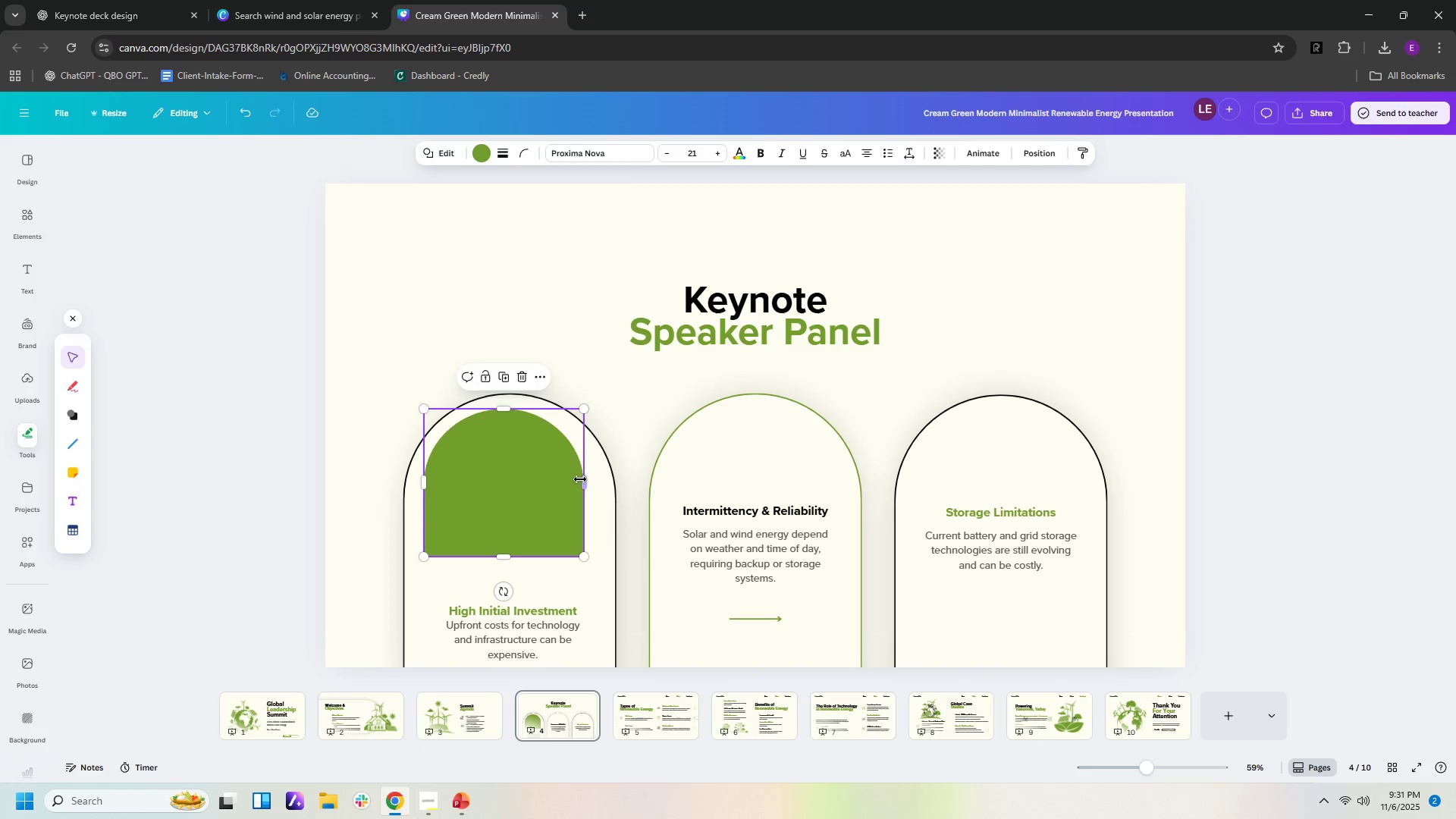 
left_click_drag(start_coordinate=[583, 479], to_coordinate=[597, 482])
 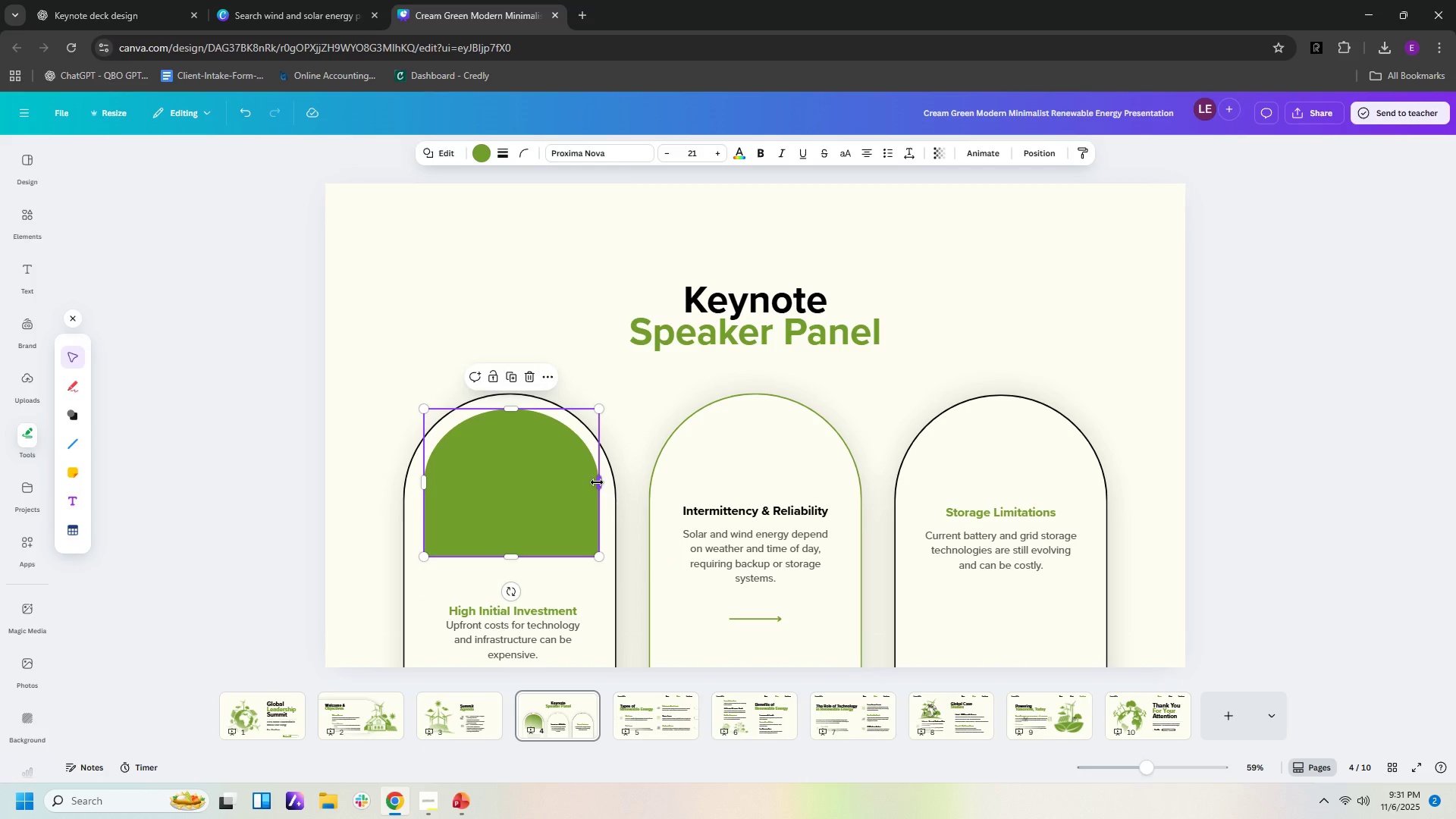 
left_click_drag(start_coordinate=[597, 482], to_coordinate=[592, 482])
 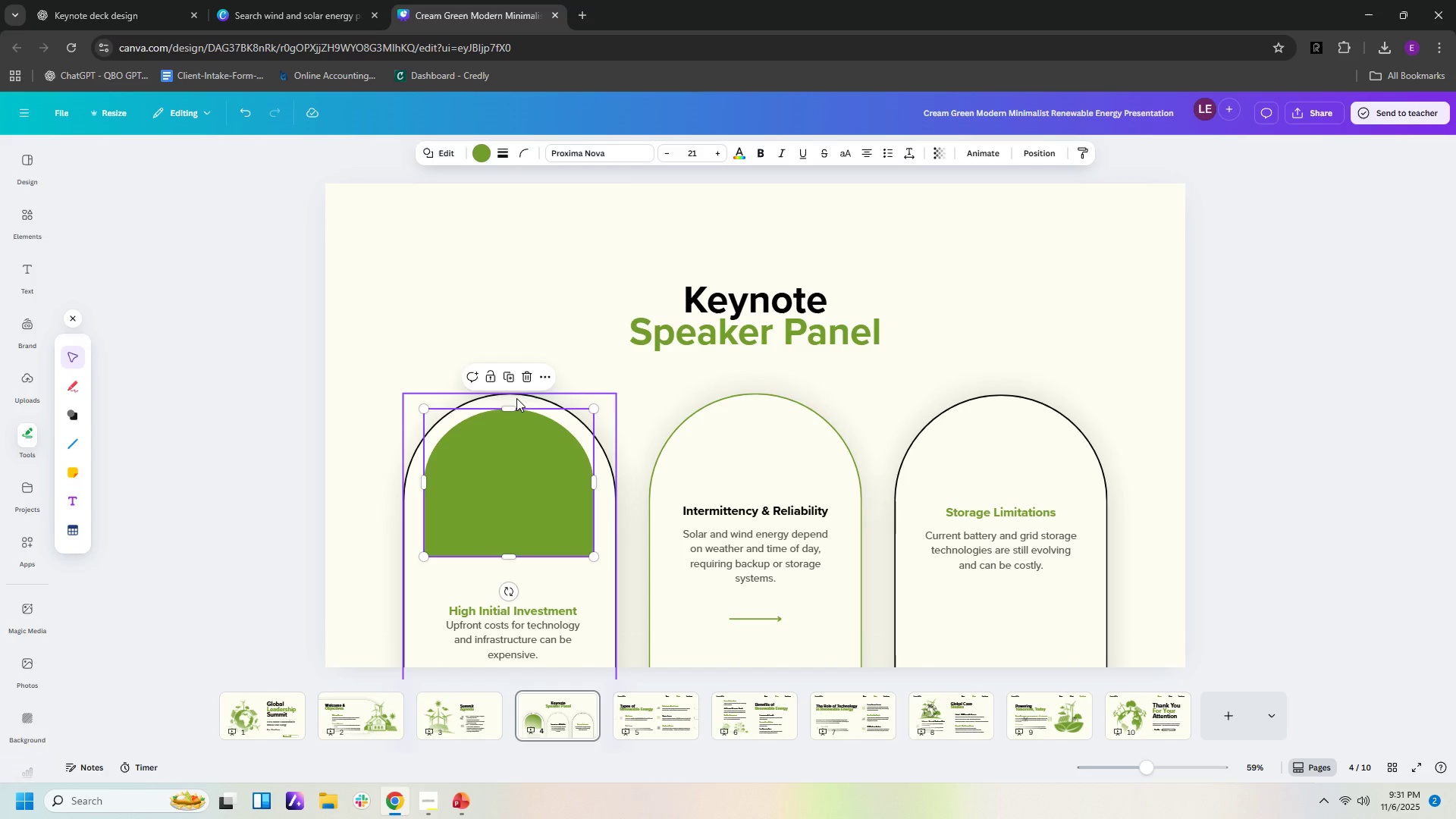 
left_click_drag(start_coordinate=[508, 410], to_coordinate=[511, 418])
 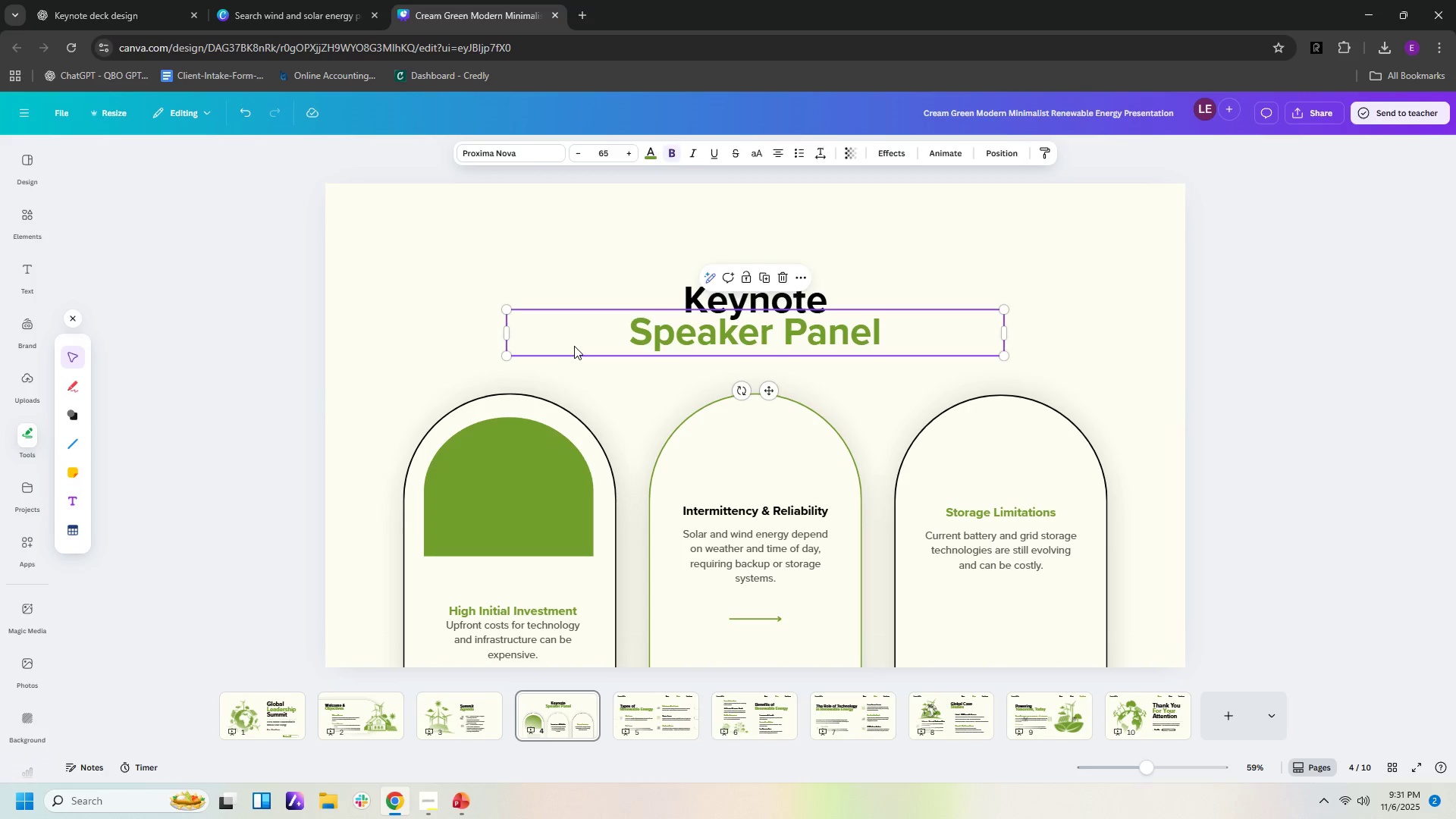 
left_click([574, 346])
 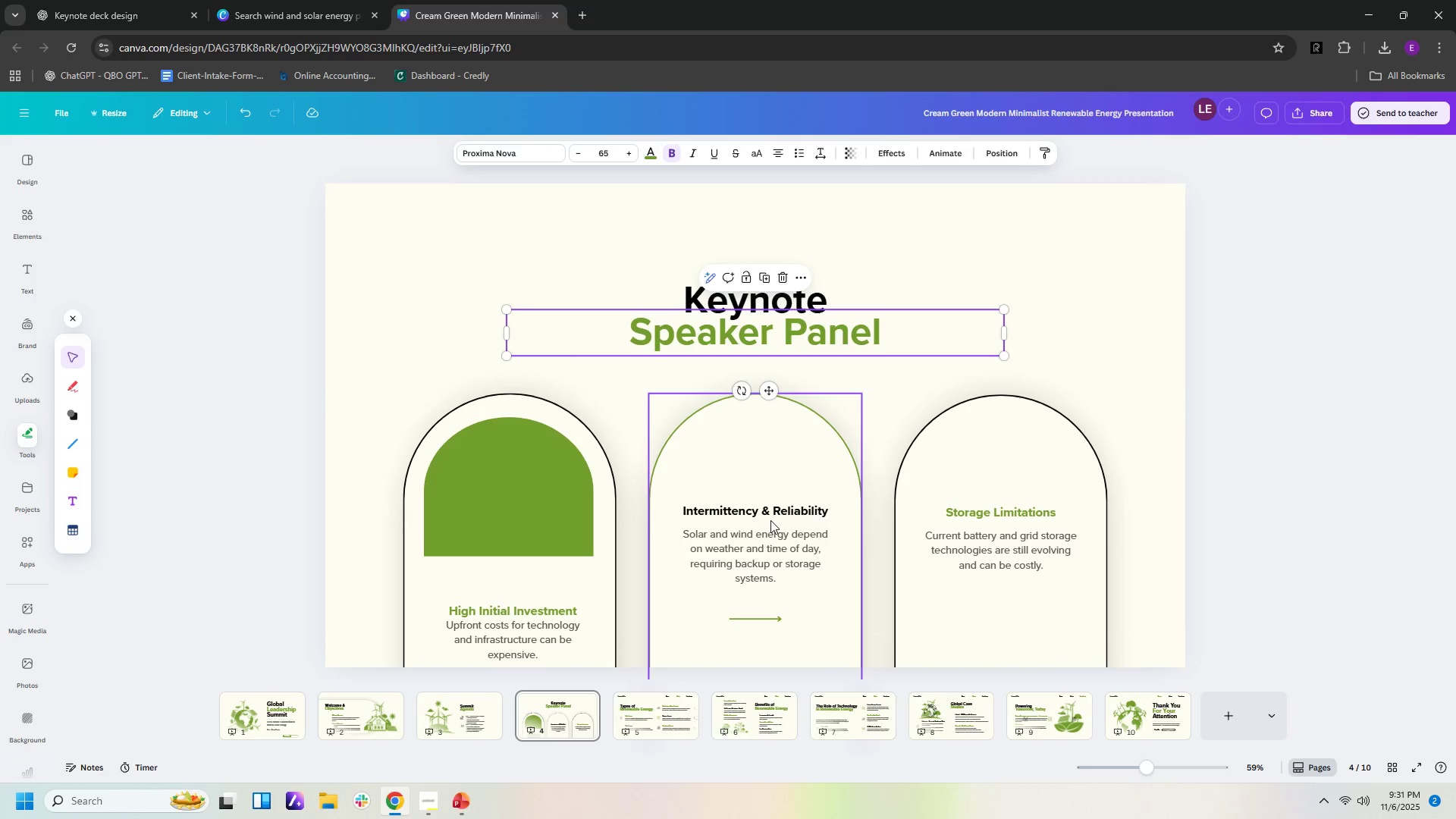 
wait(6.8)
 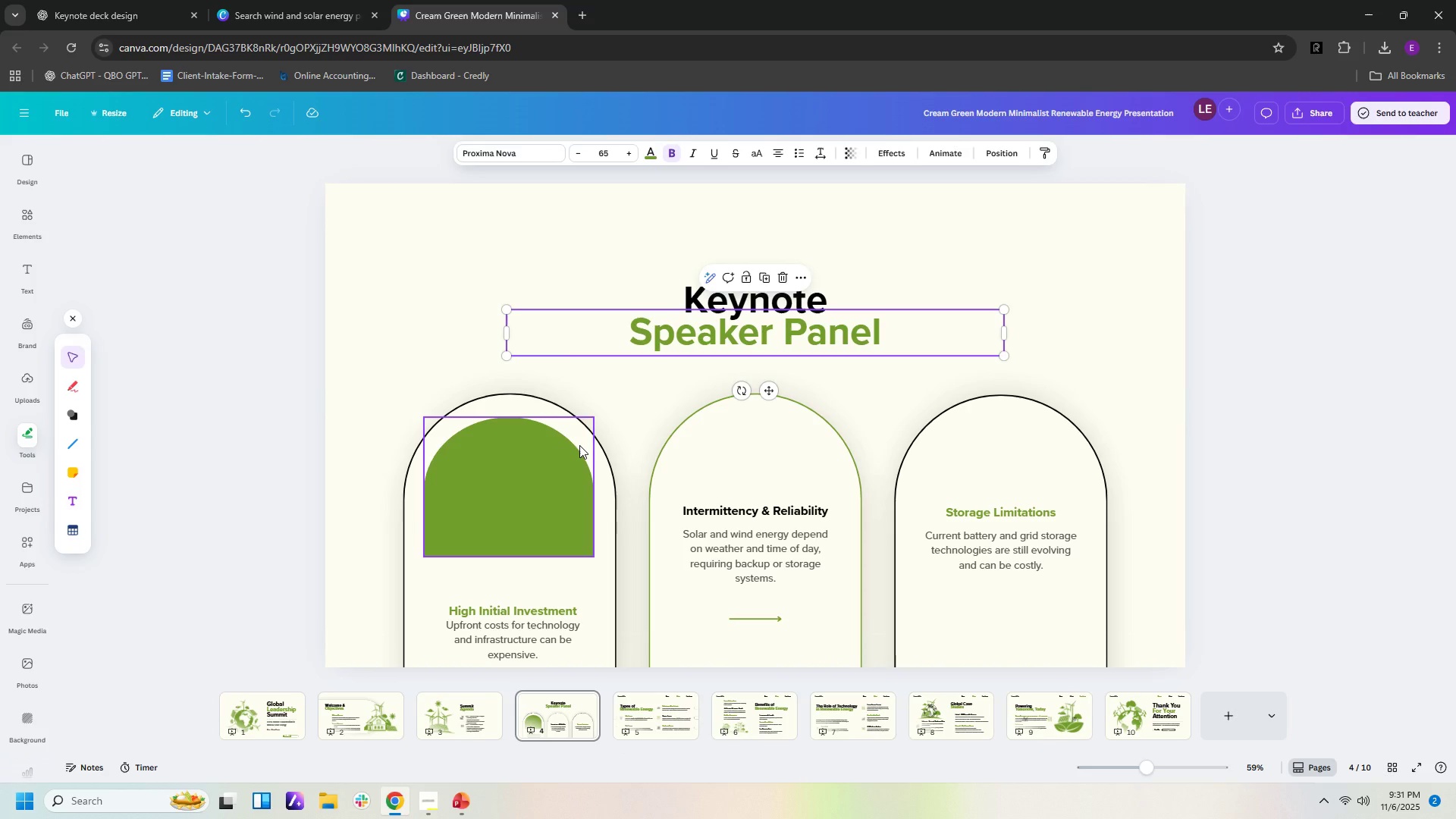 
left_click_drag(start_coordinate=[767, 620], to_coordinate=[1150, 647])
 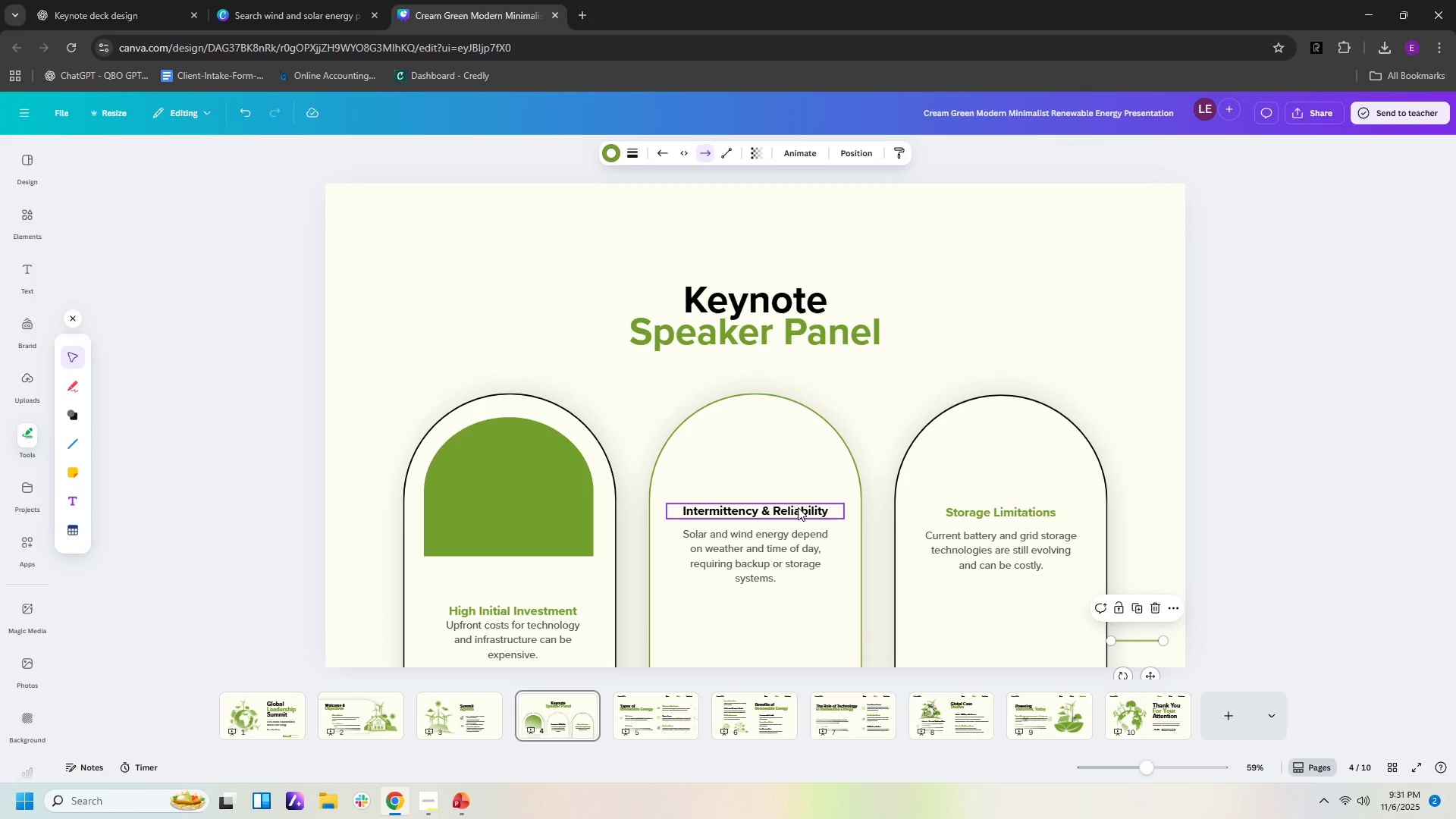 
left_click_drag(start_coordinate=[798, 507], to_coordinate=[800, 610])
 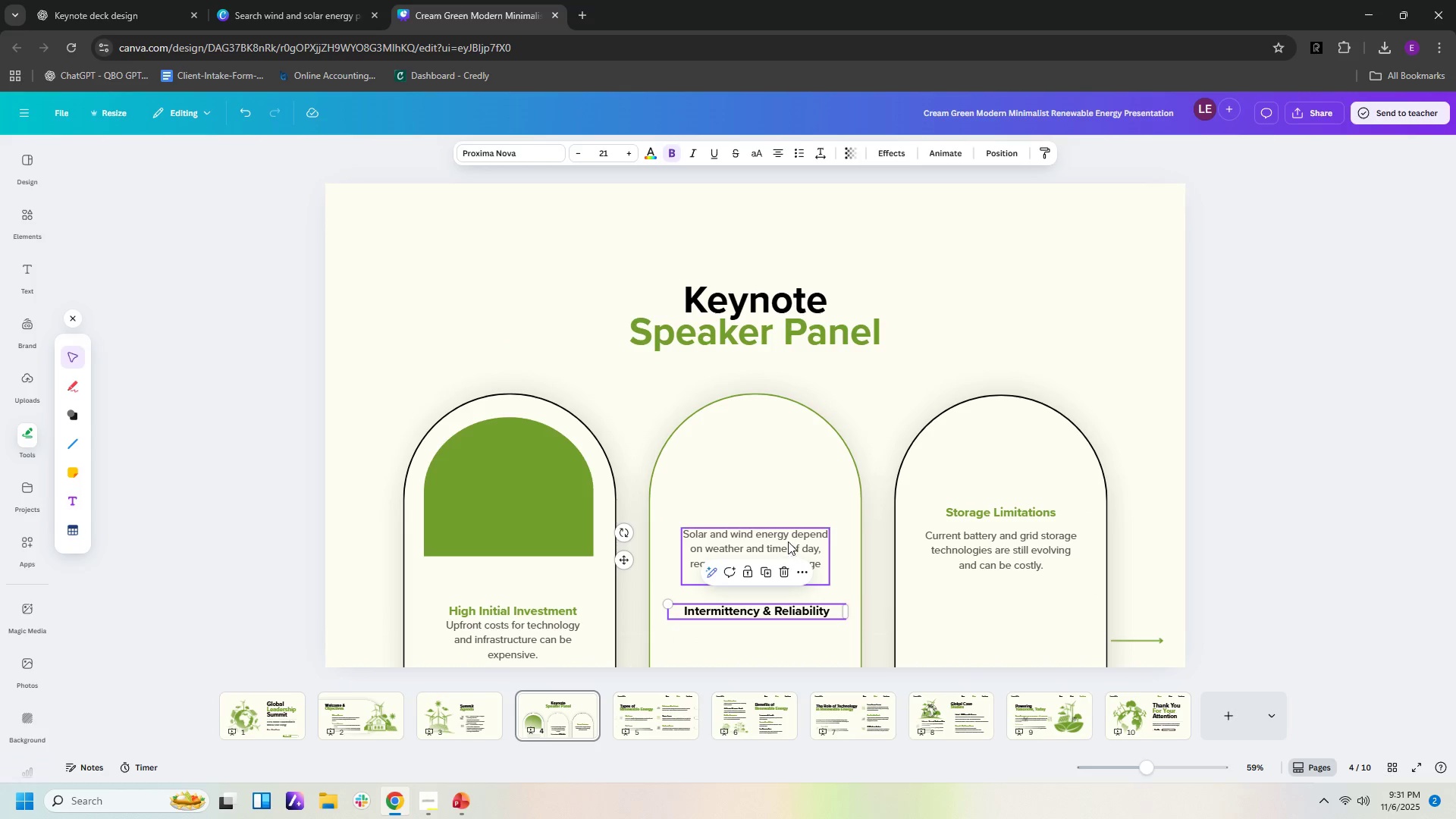 
left_click_drag(start_coordinate=[788, 541], to_coordinate=[792, 633])
 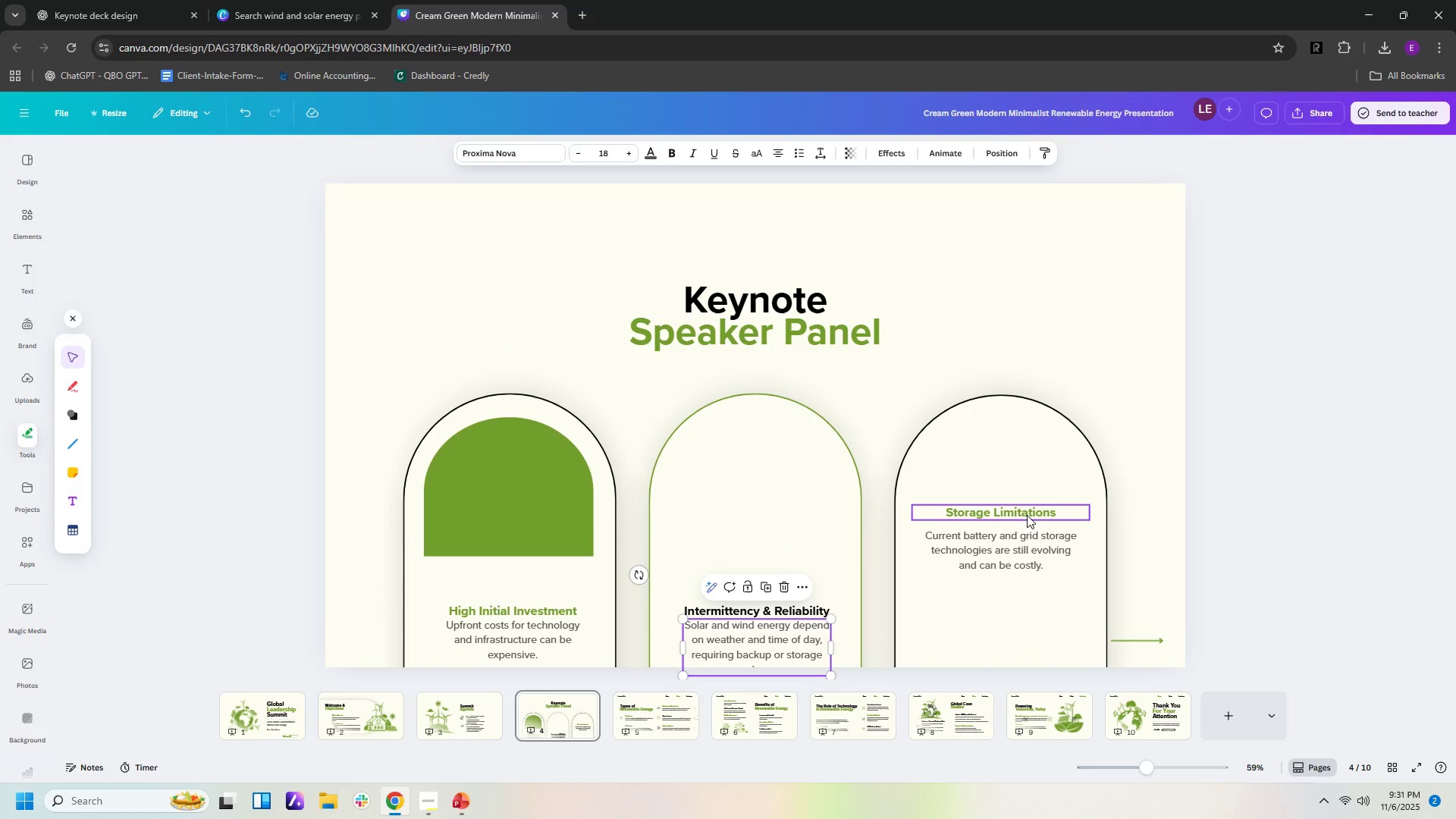 
left_click_drag(start_coordinate=[1026, 513], to_coordinate=[1033, 613])
 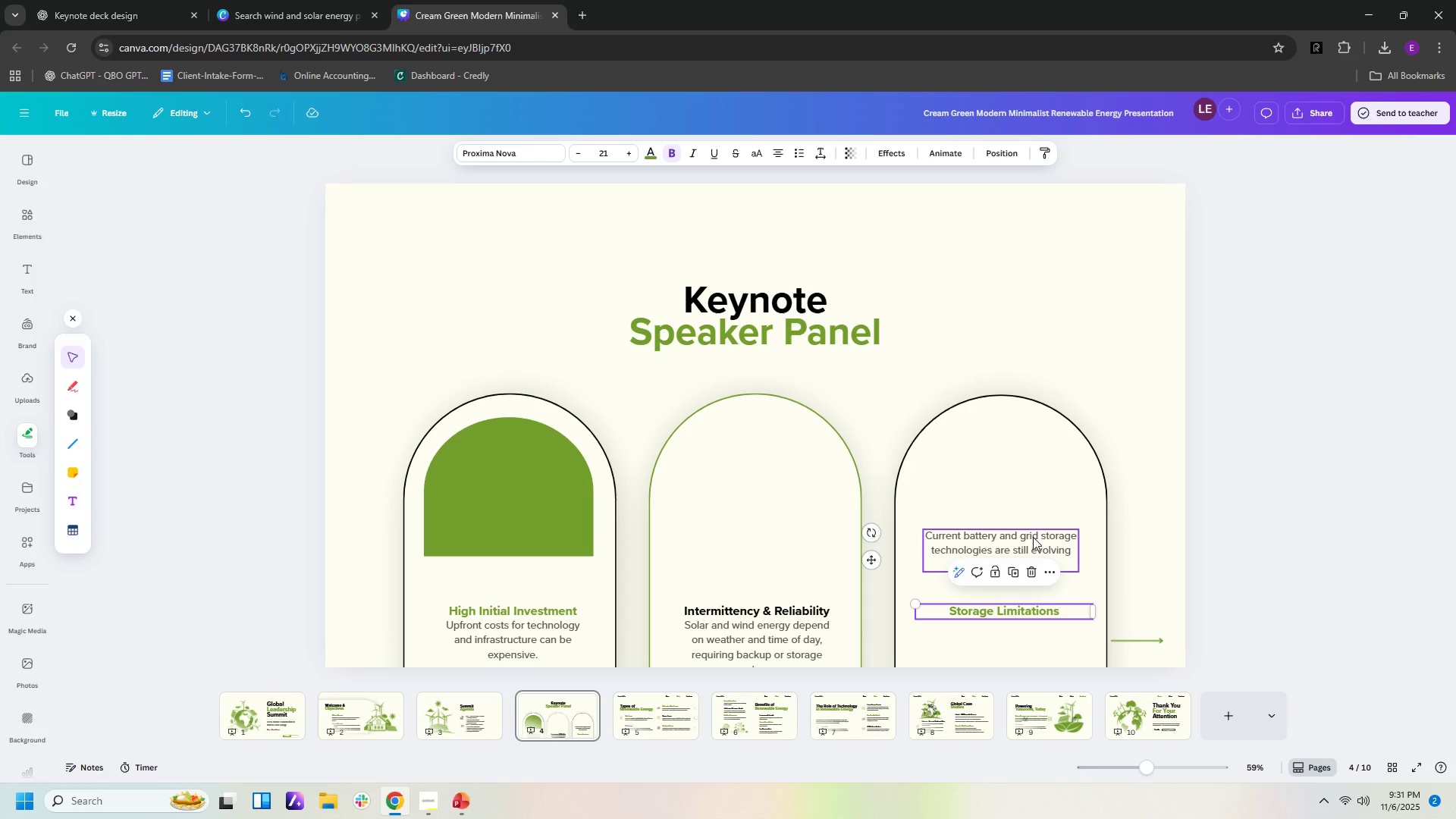 
left_click_drag(start_coordinate=[1033, 537], to_coordinate=[1036, 627])
 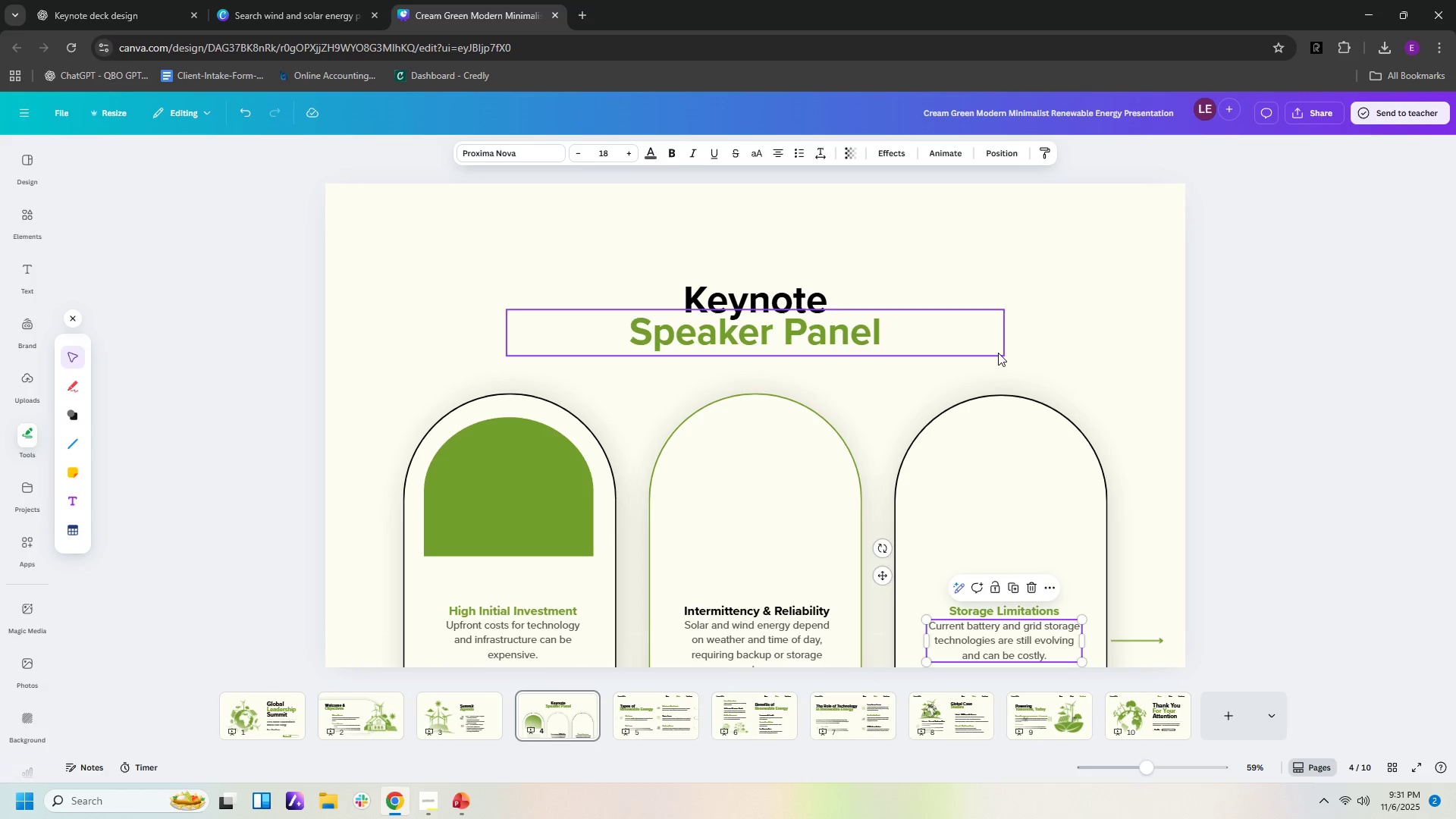 
left_click([998, 353])
 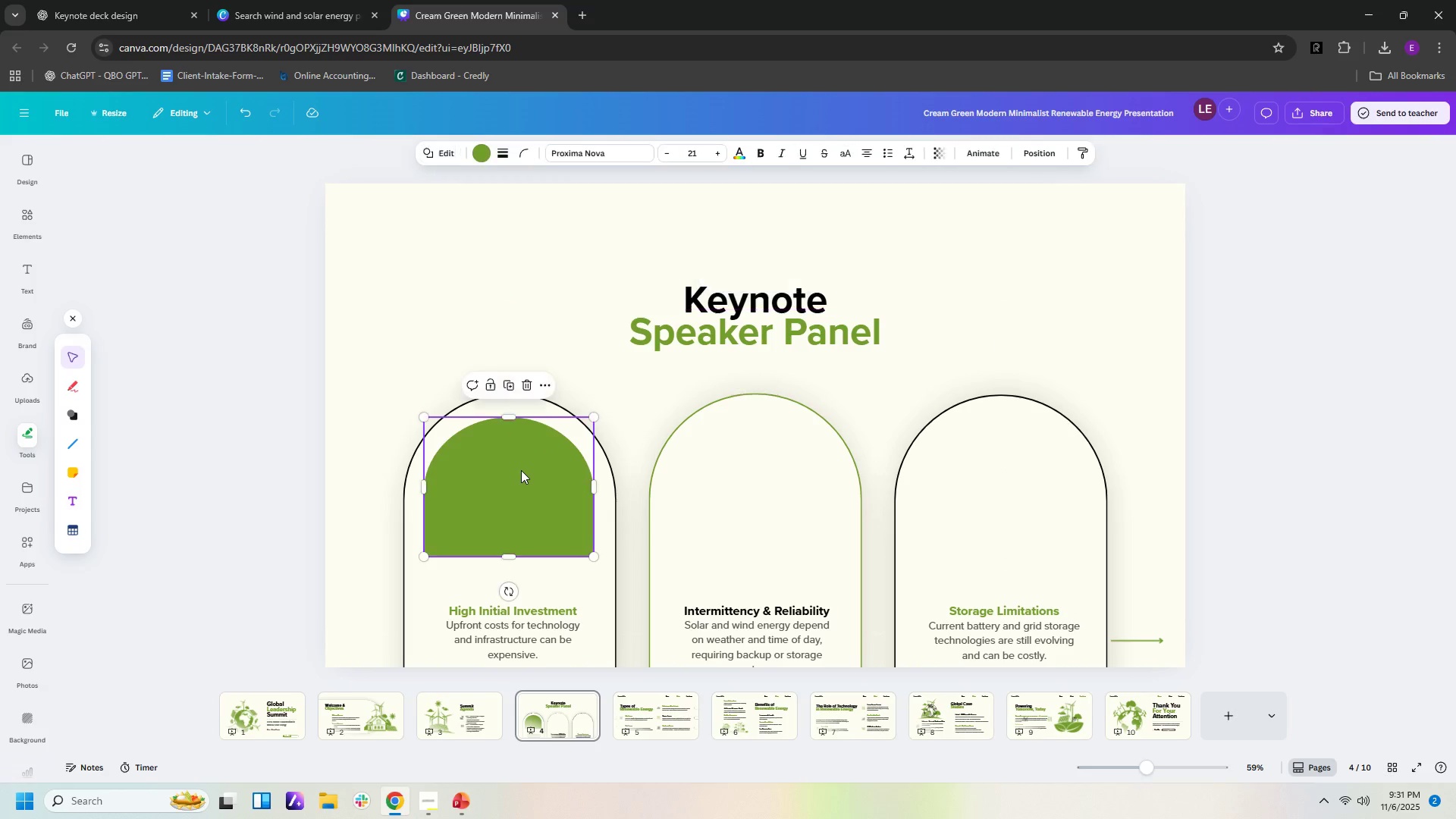 
left_click([521, 470])
 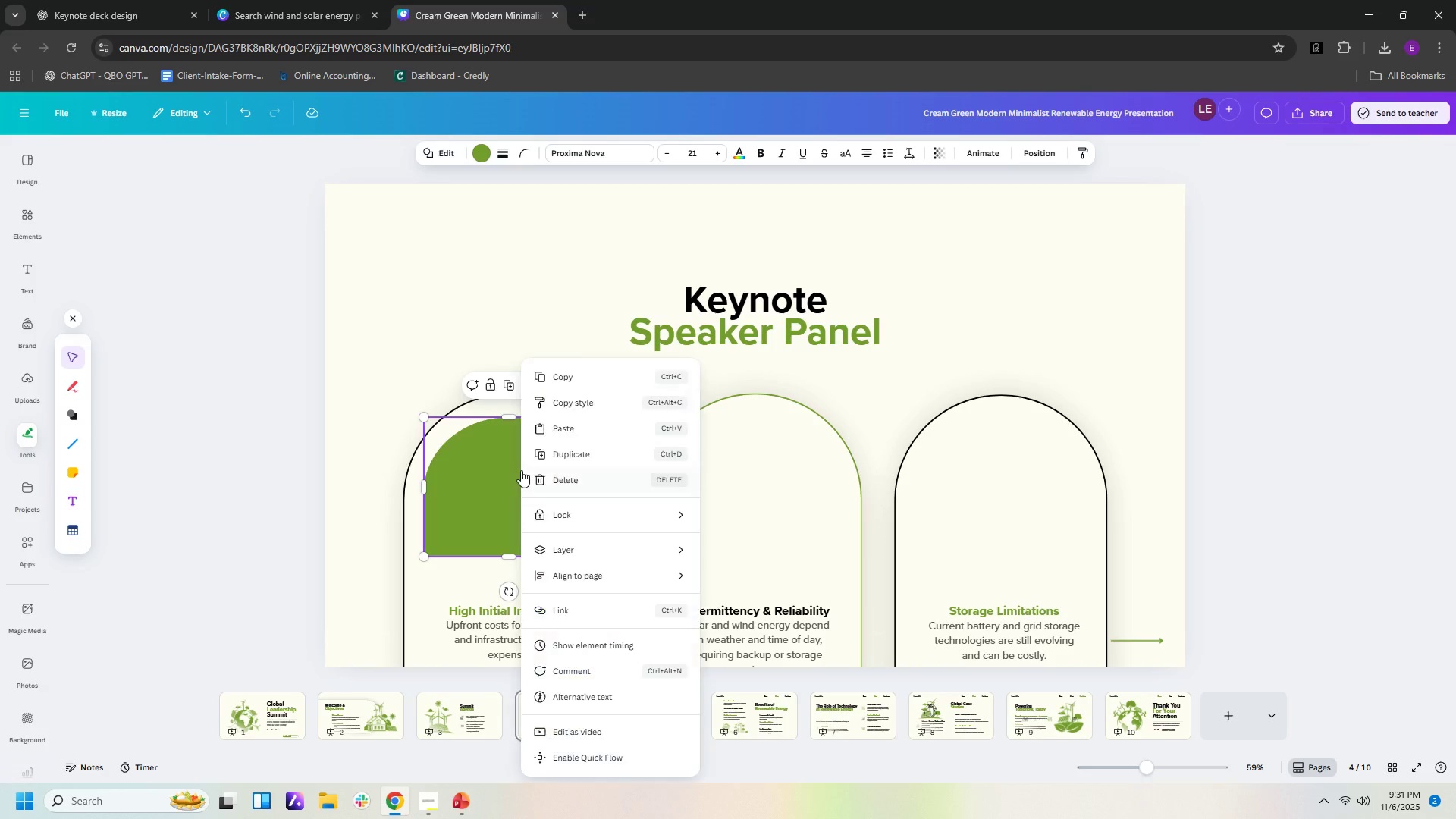 
right_click([521, 470])
 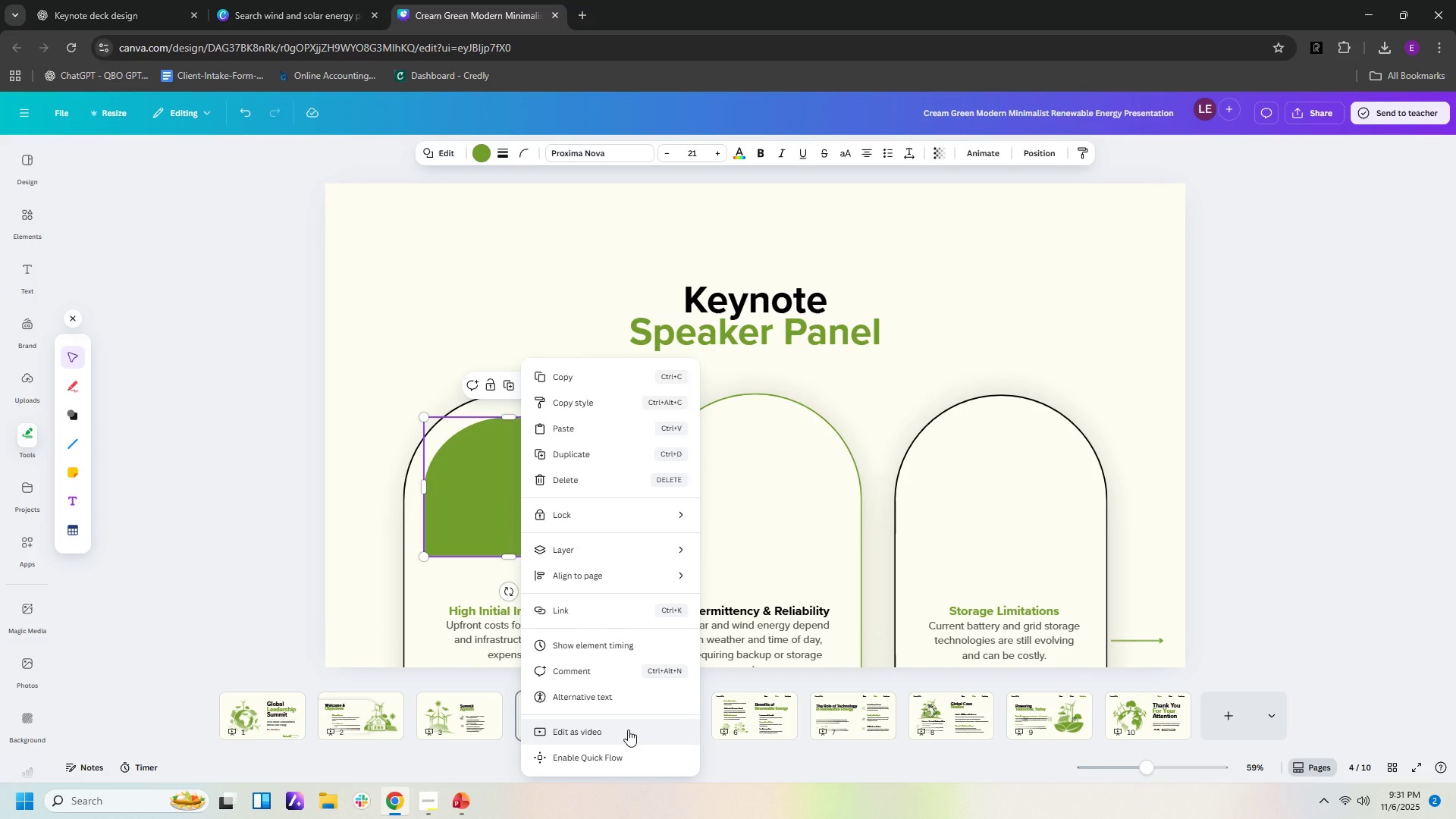 
wait(8.17)
 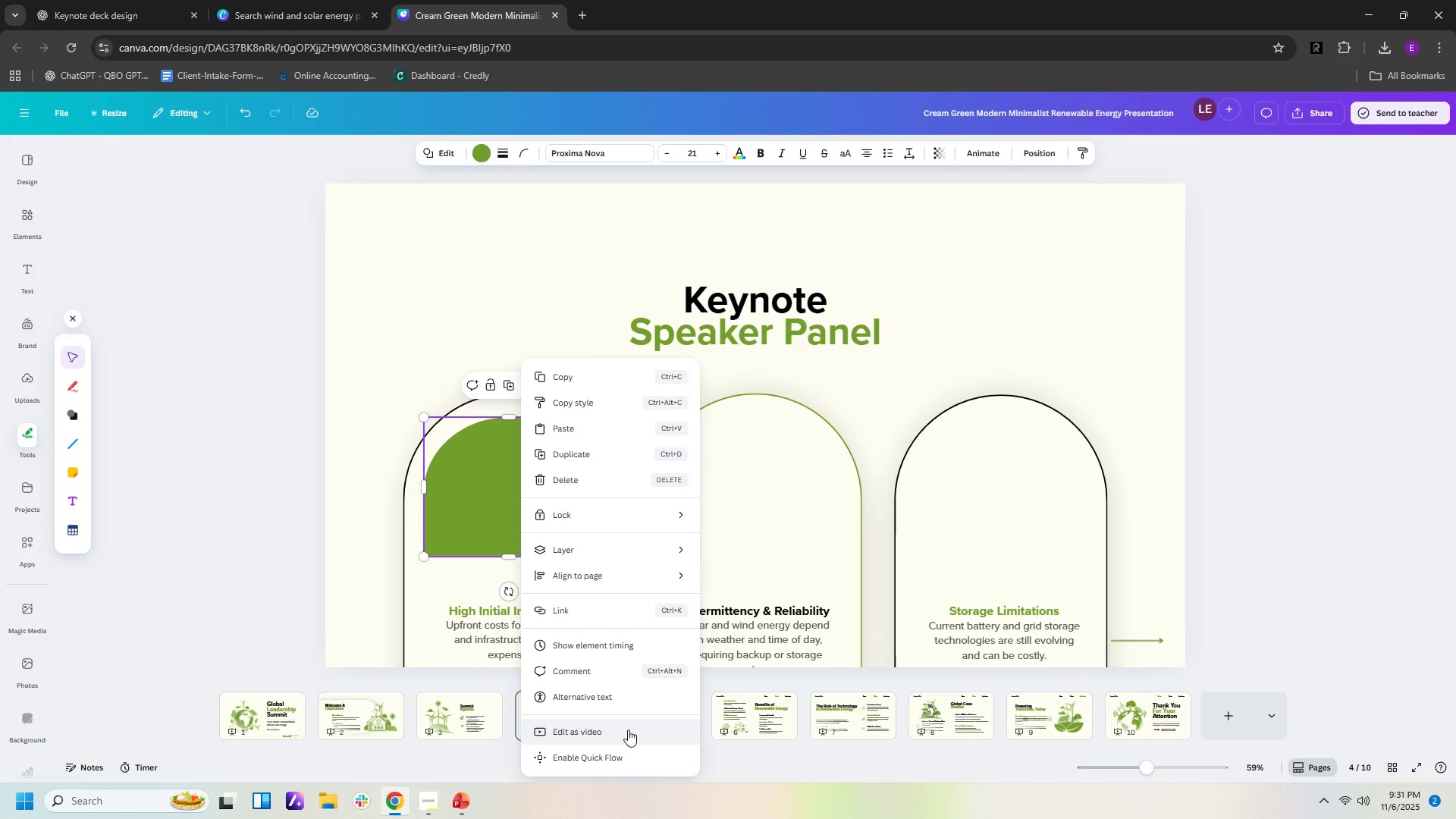 
left_click([626, 733])
 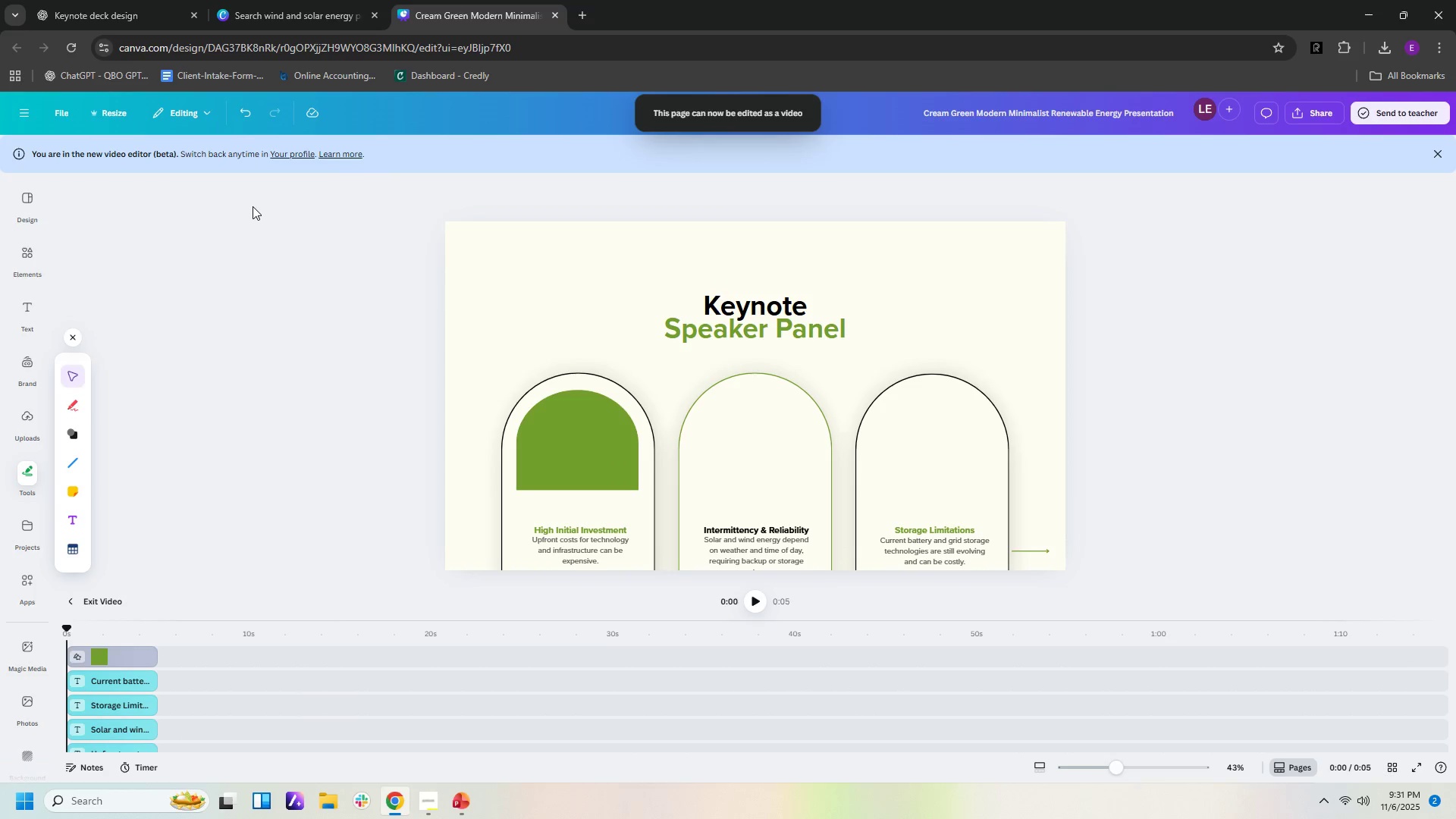 
key(Control+Z)
 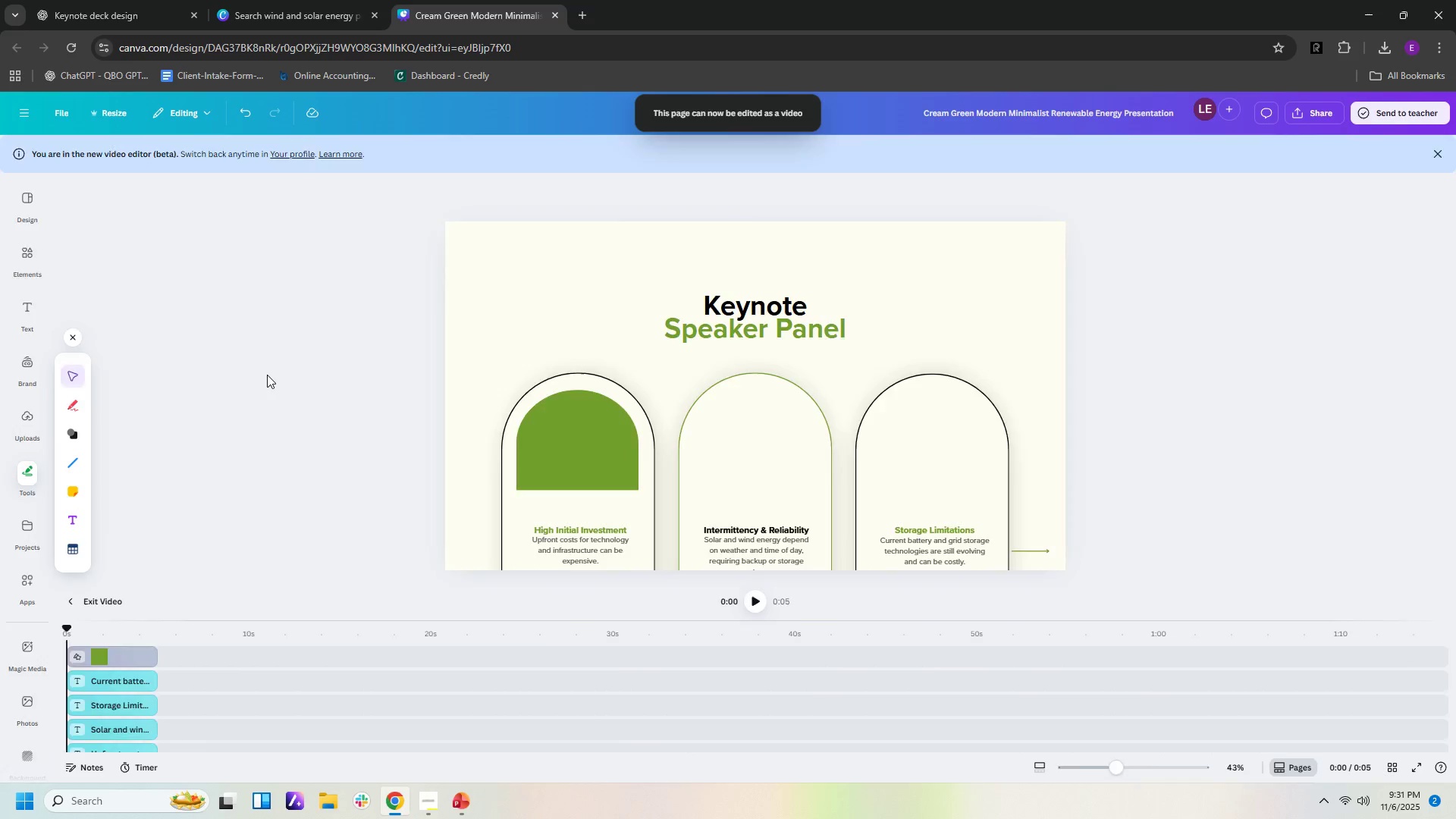 
left_click([267, 375])
 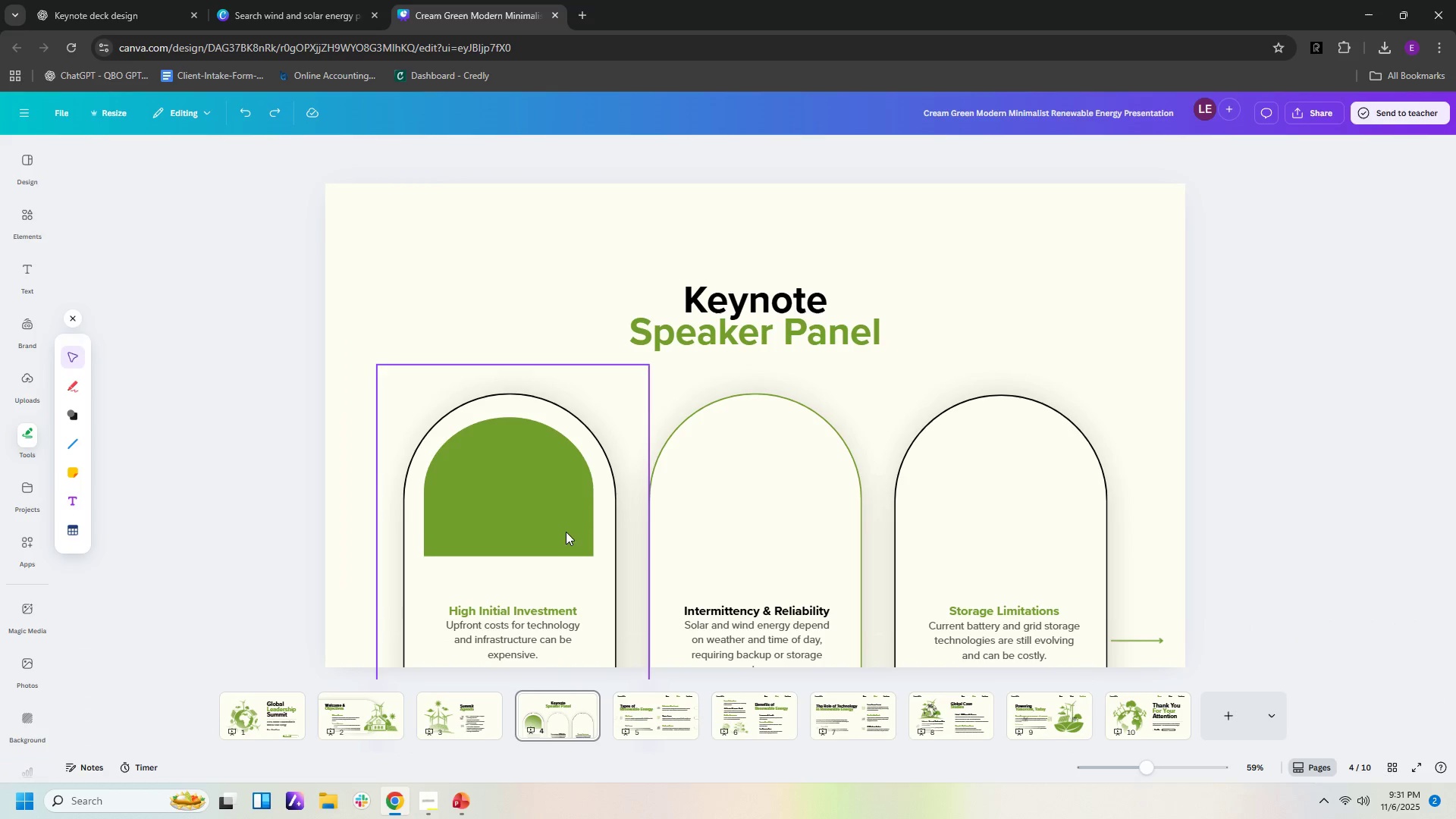 
left_click([560, 516])
 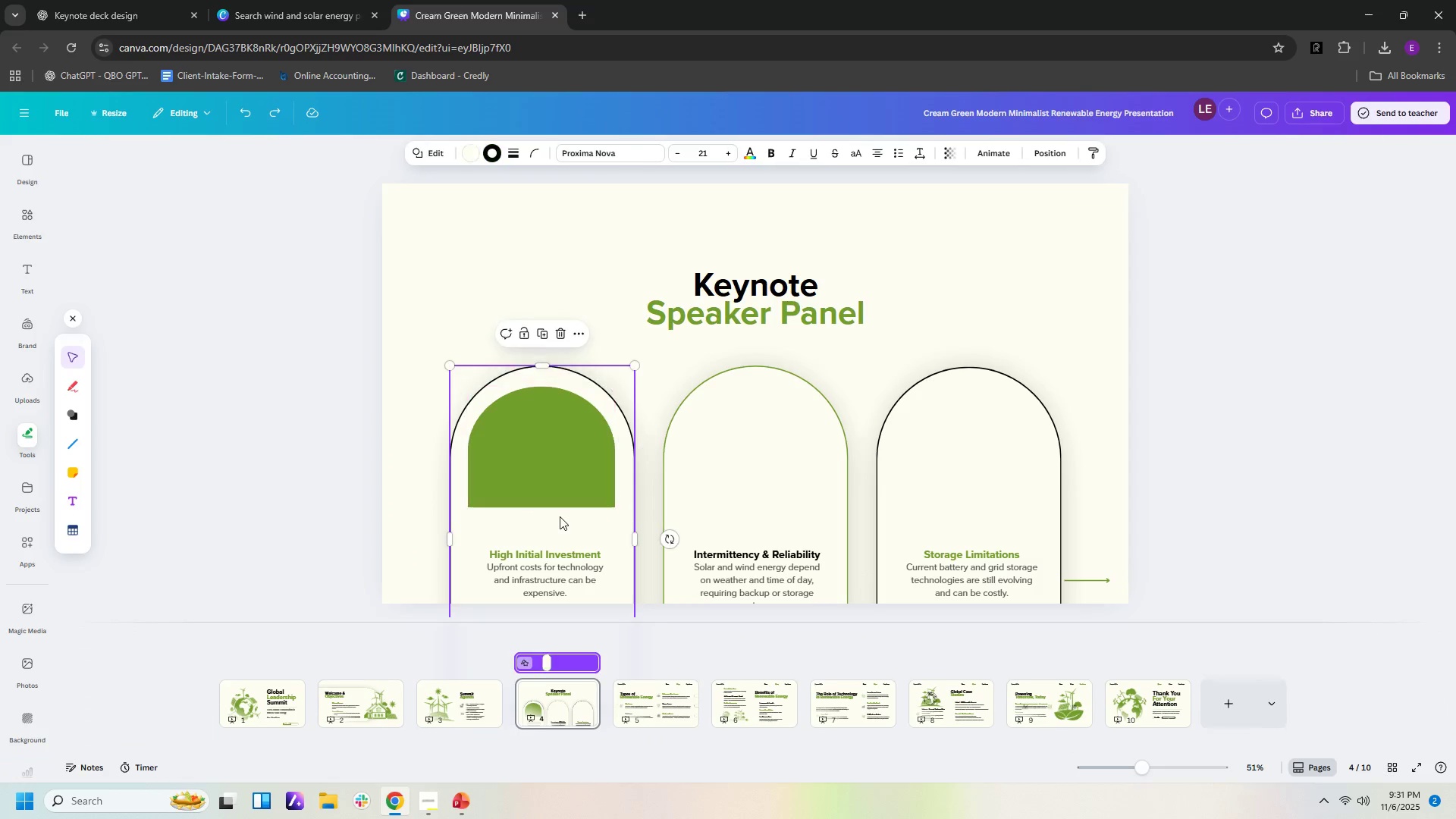 
right_click([560, 516])
 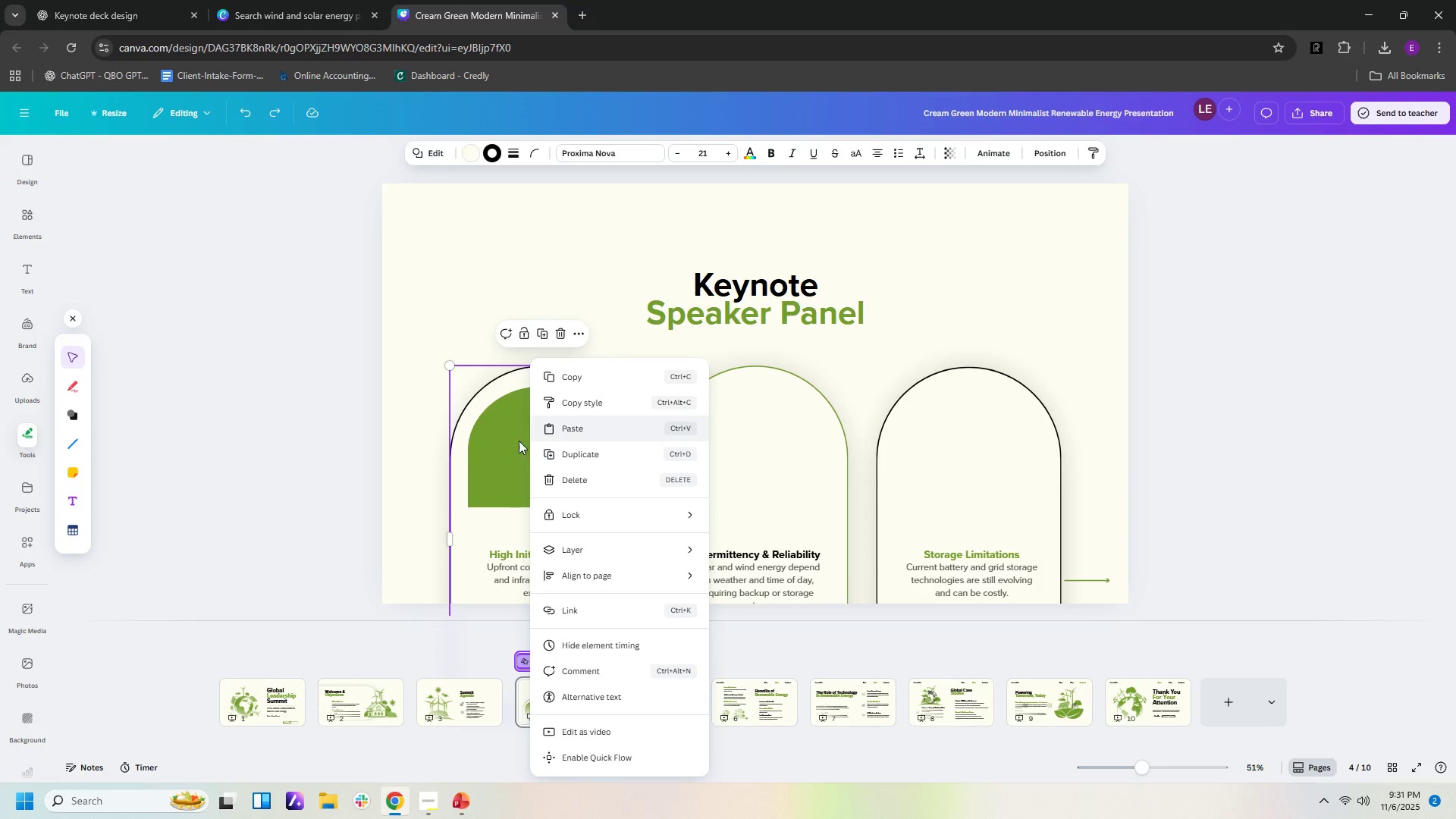 
left_click([516, 441])
 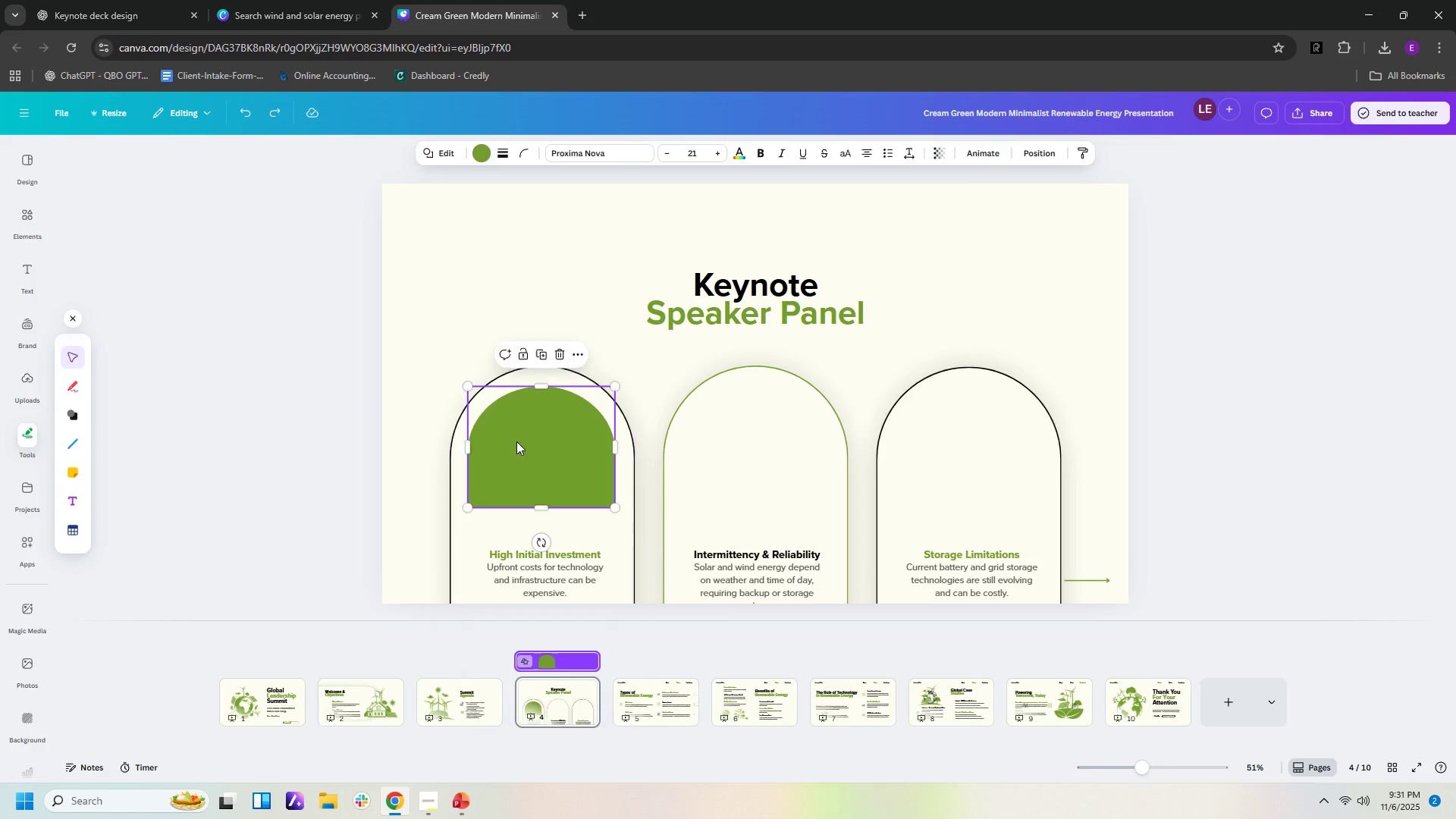 
left_click([516, 441])
 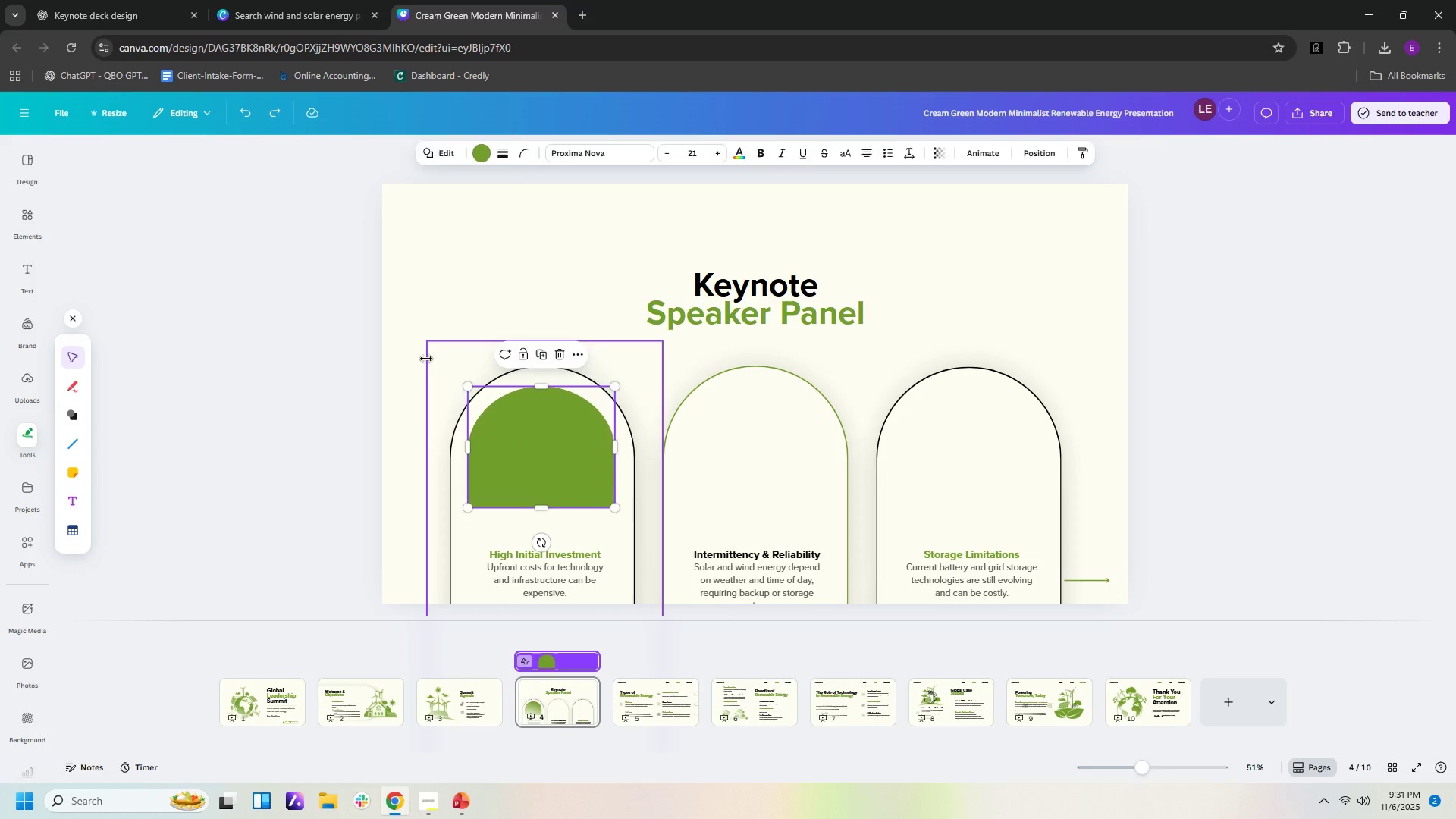 
left_click([426, 359])
 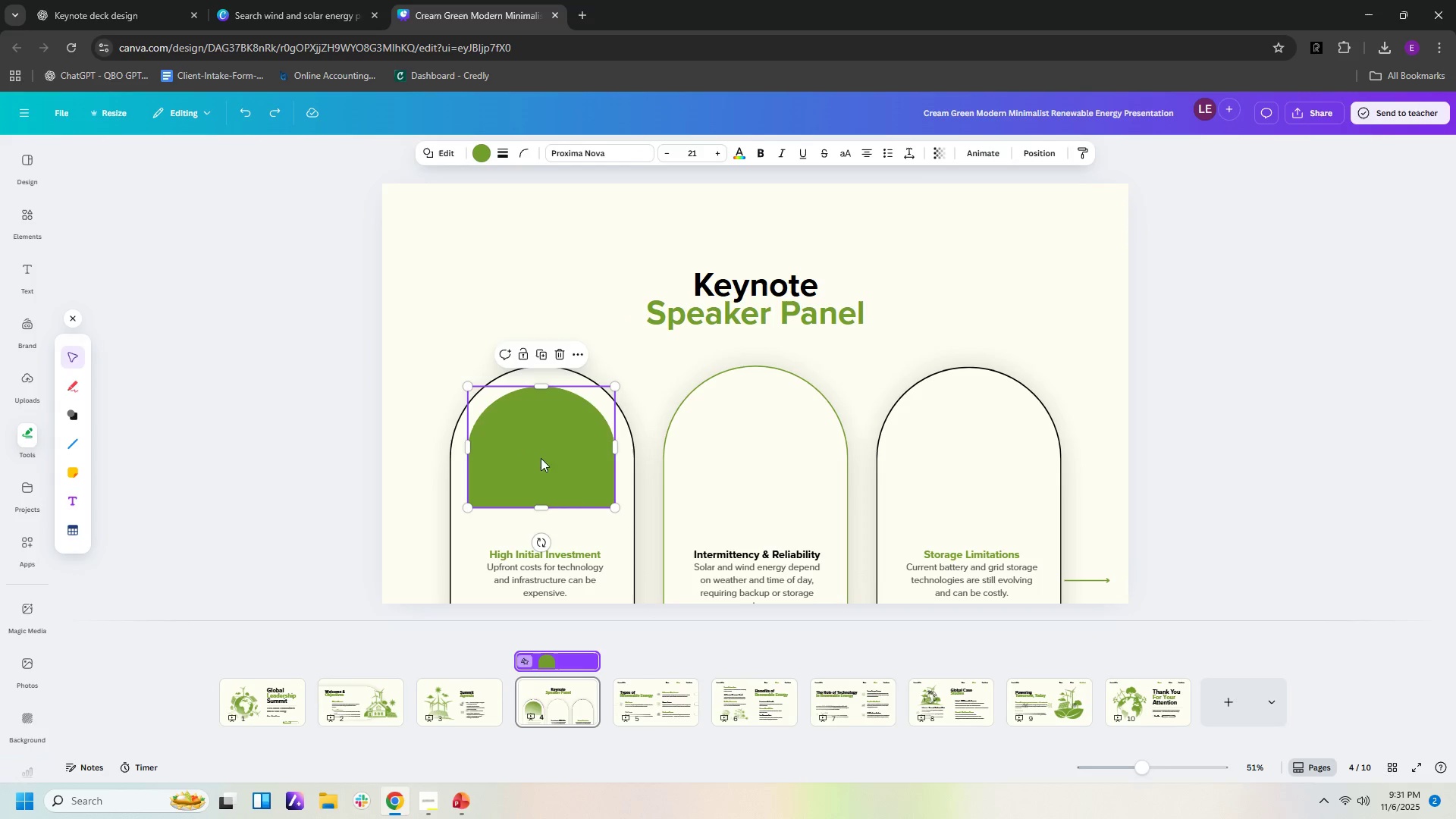 
double_click([541, 458])
 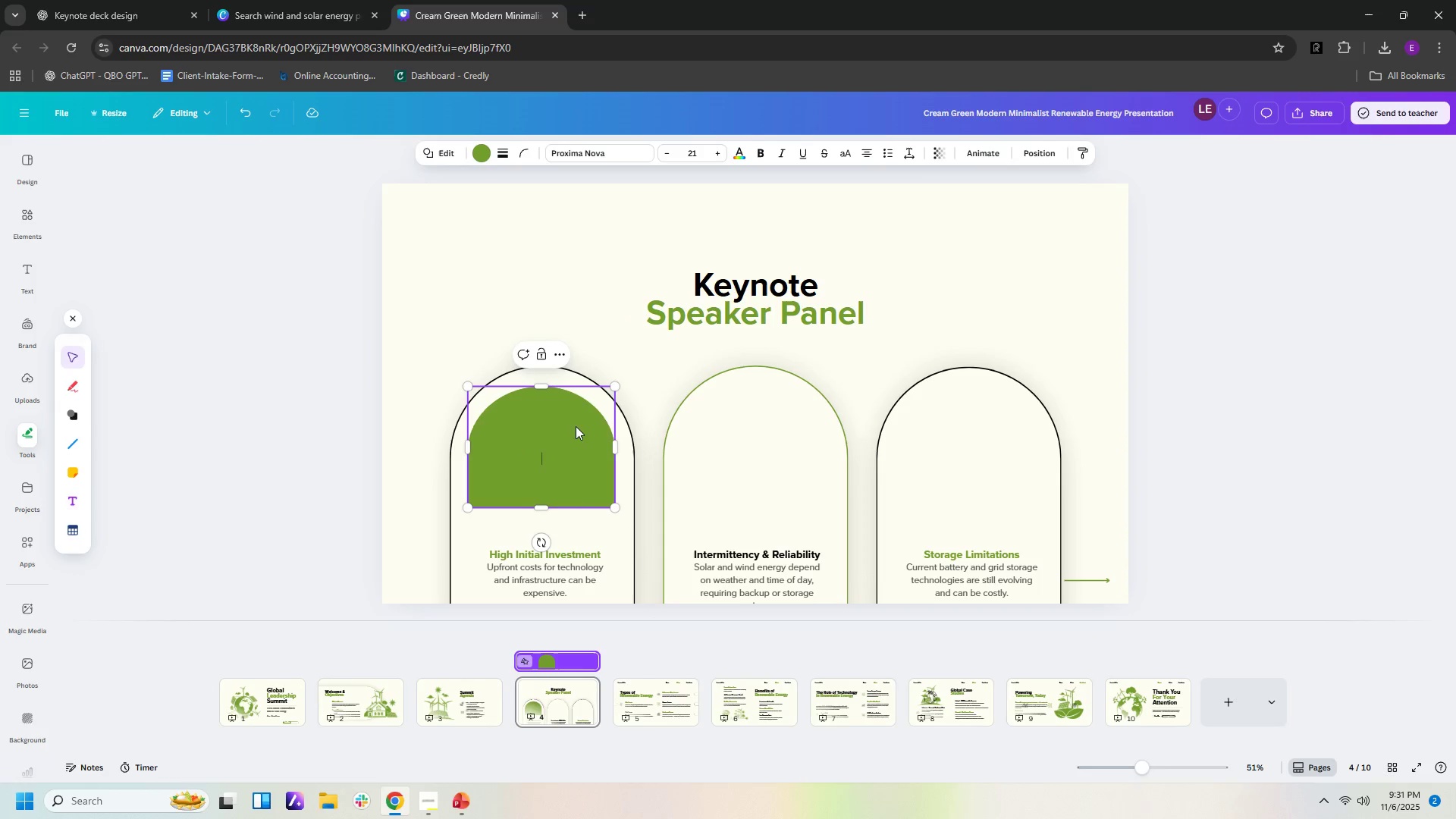 
mouse_move([577, 413])
 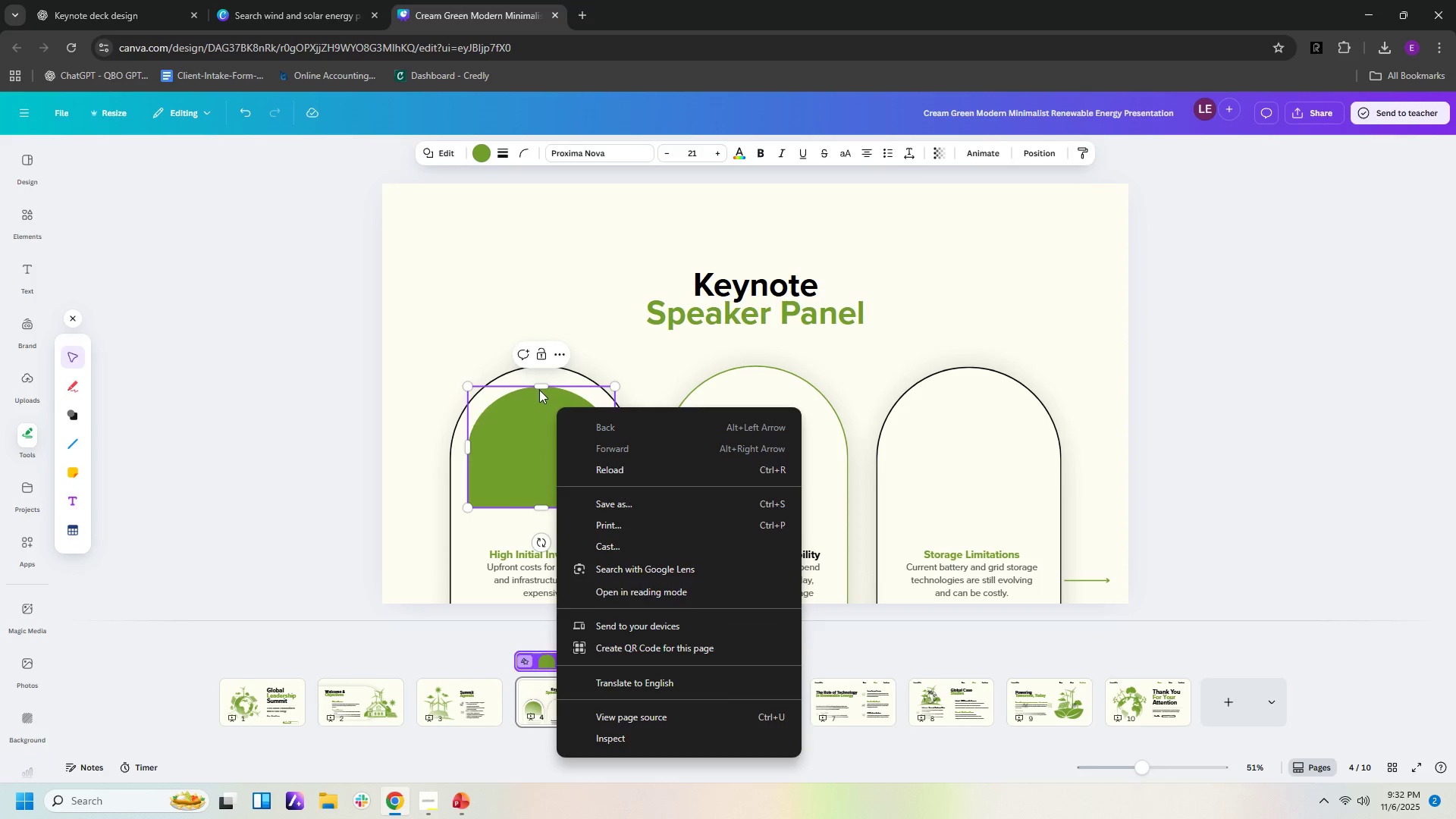 
left_click([540, 392])
 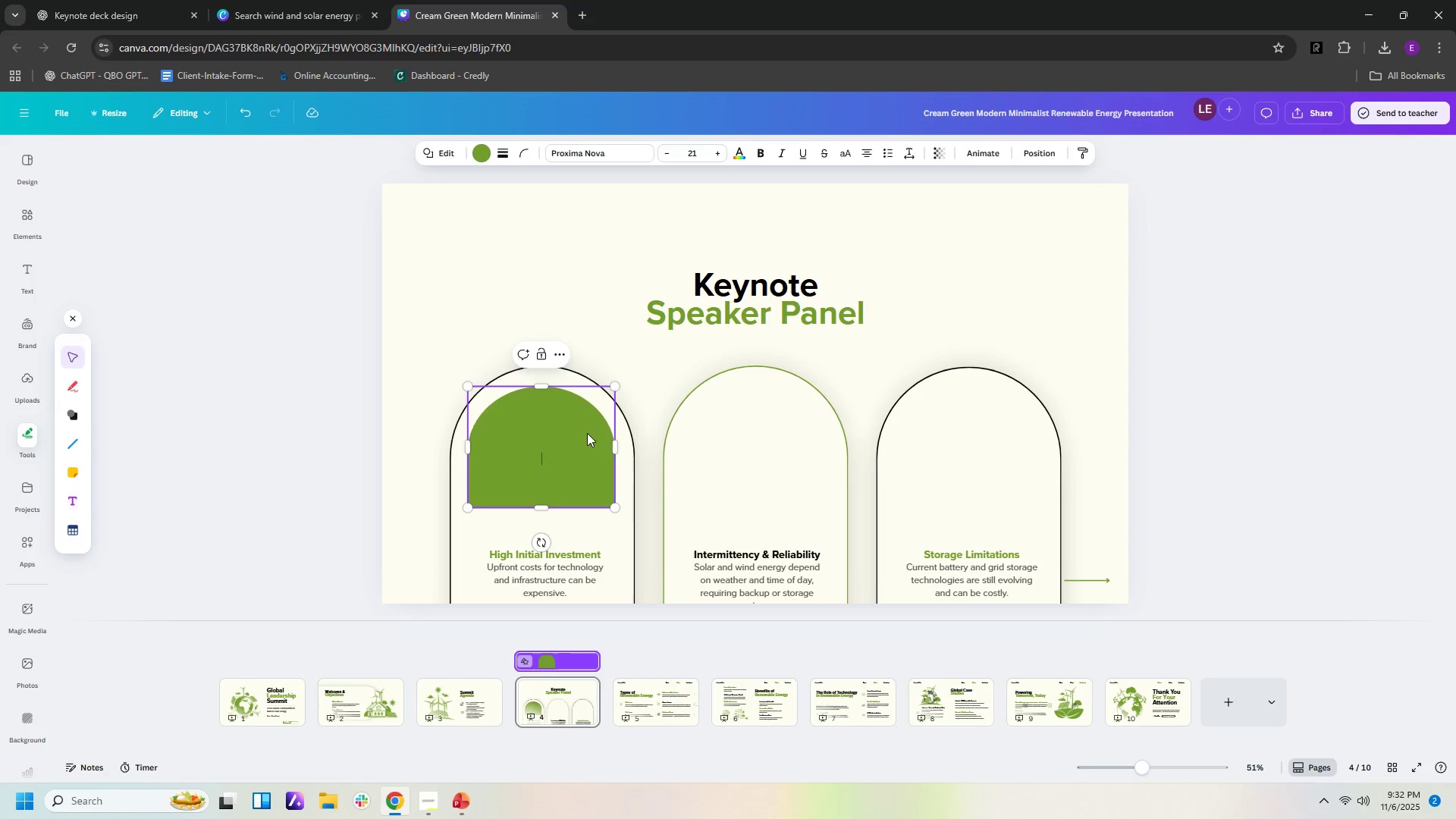 
right_click([587, 420])
 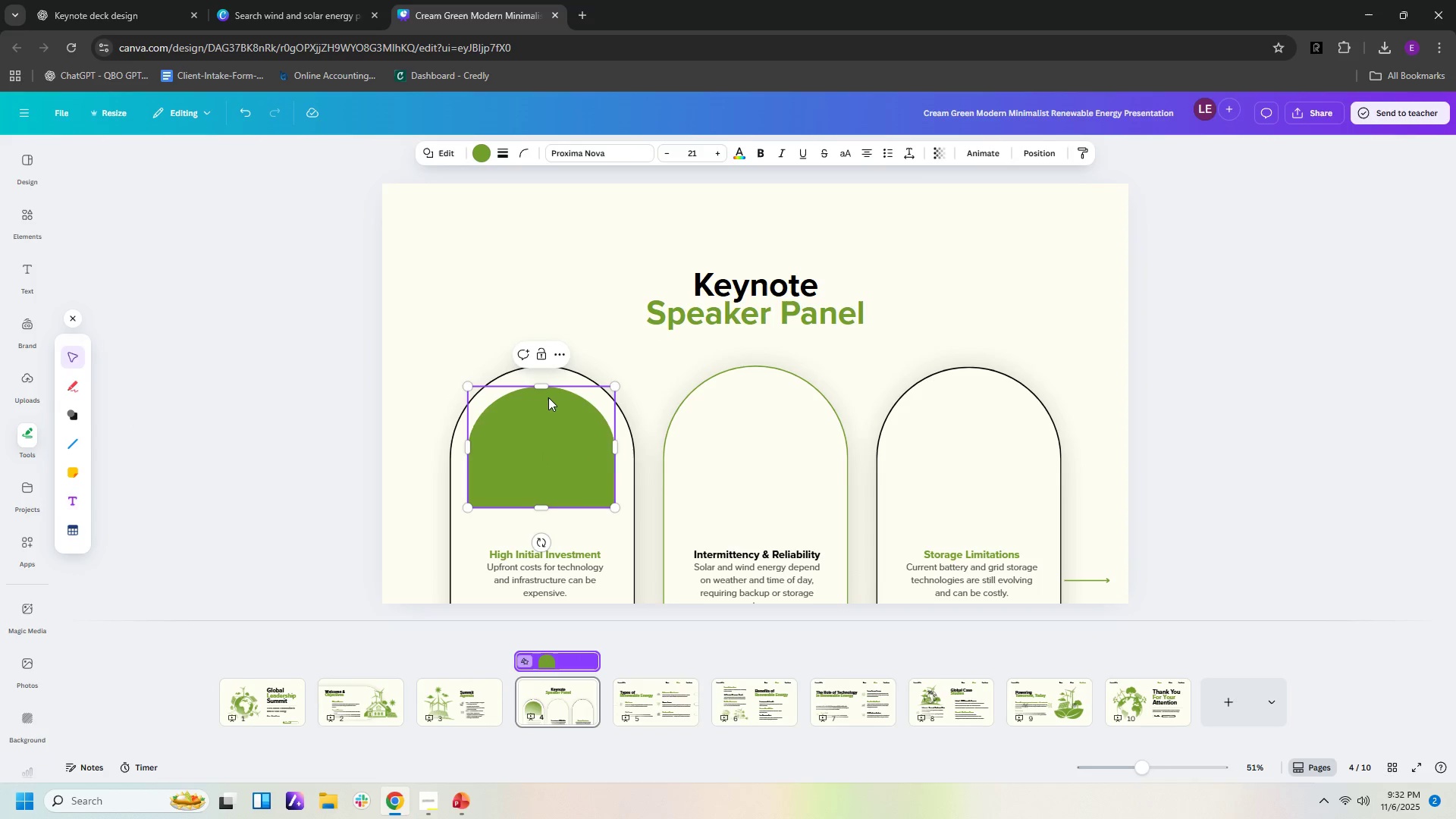 
left_click([548, 397])
 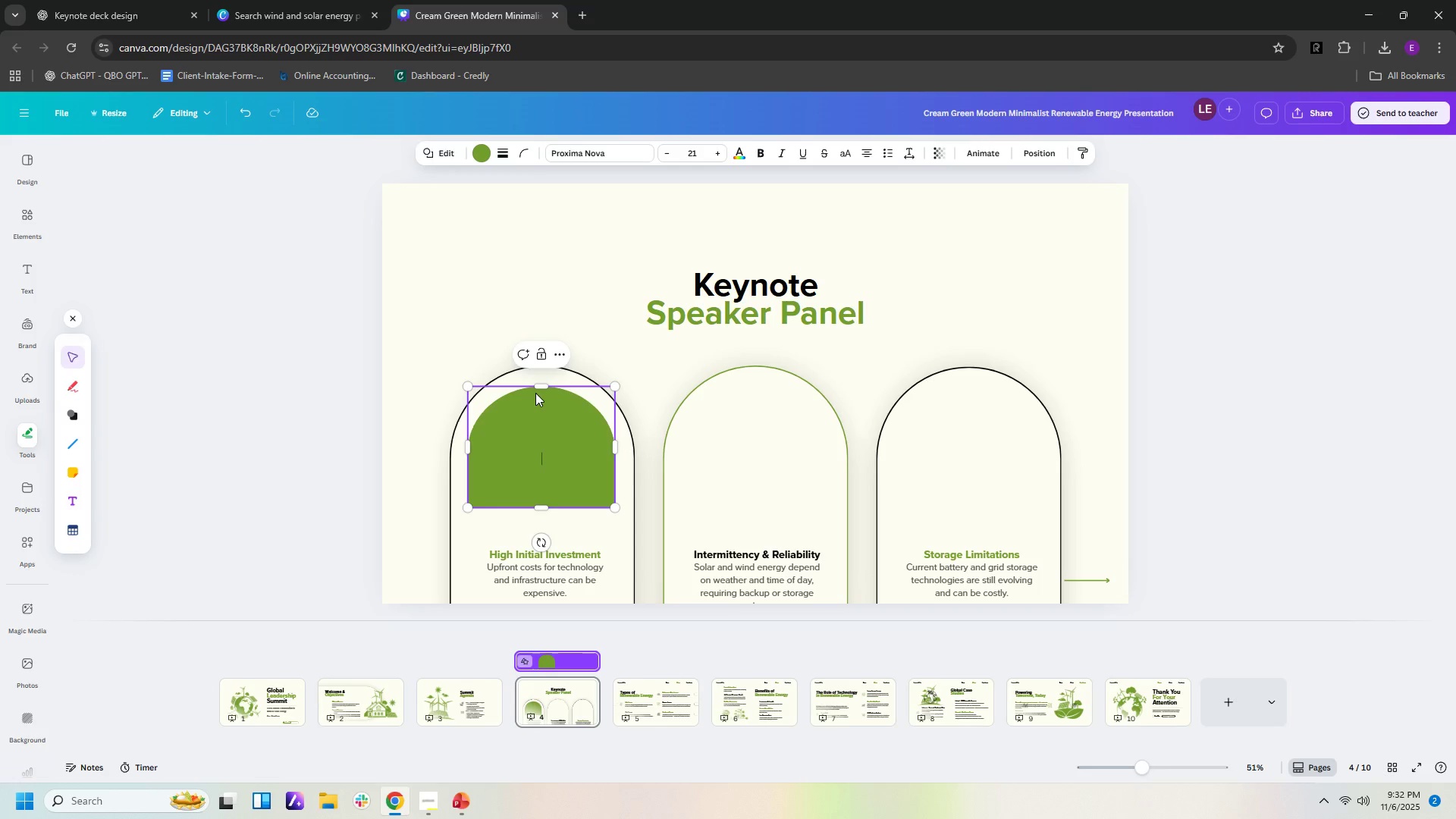 
left_click([535, 393])
 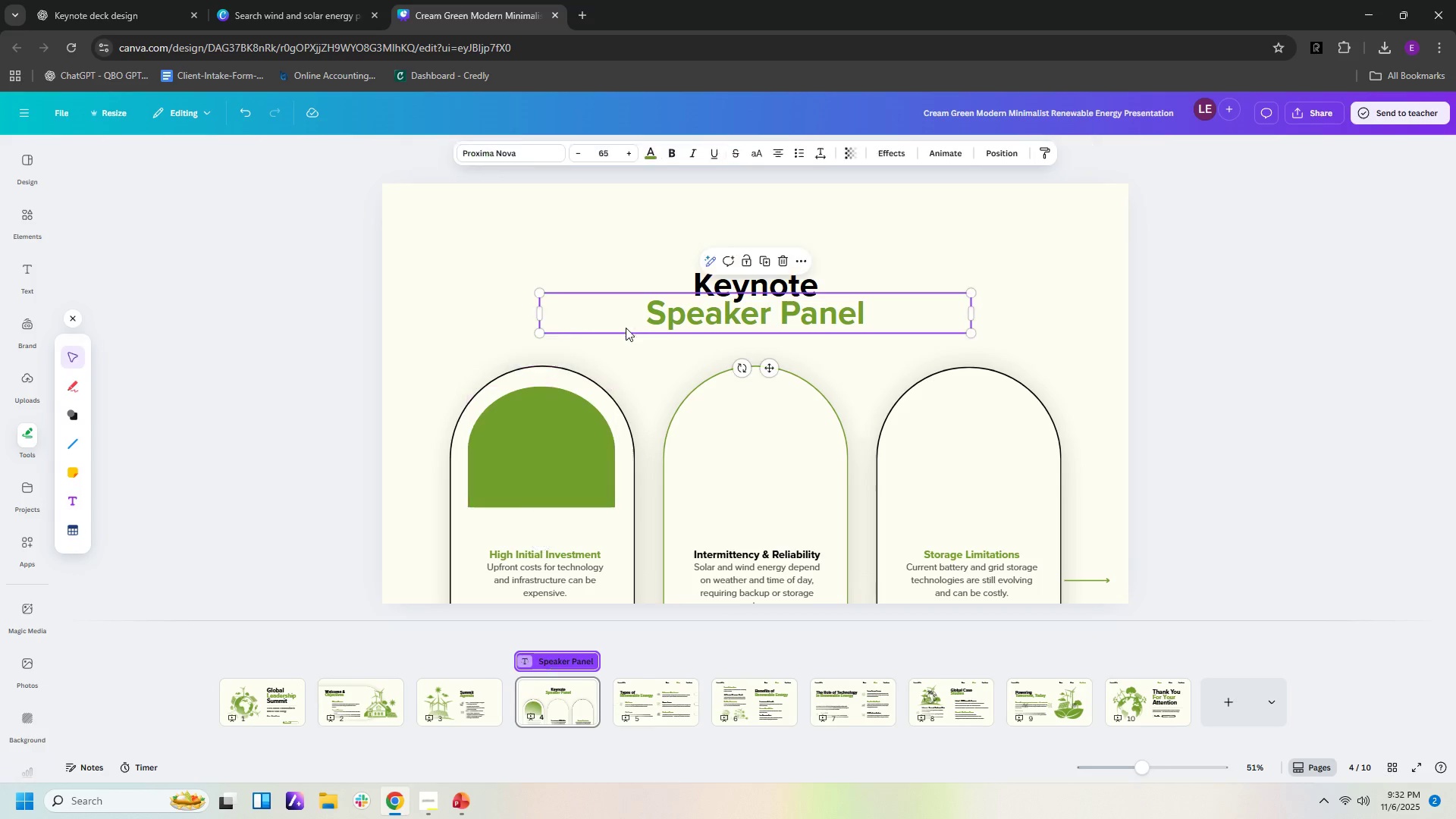 
double_click([626, 324])
 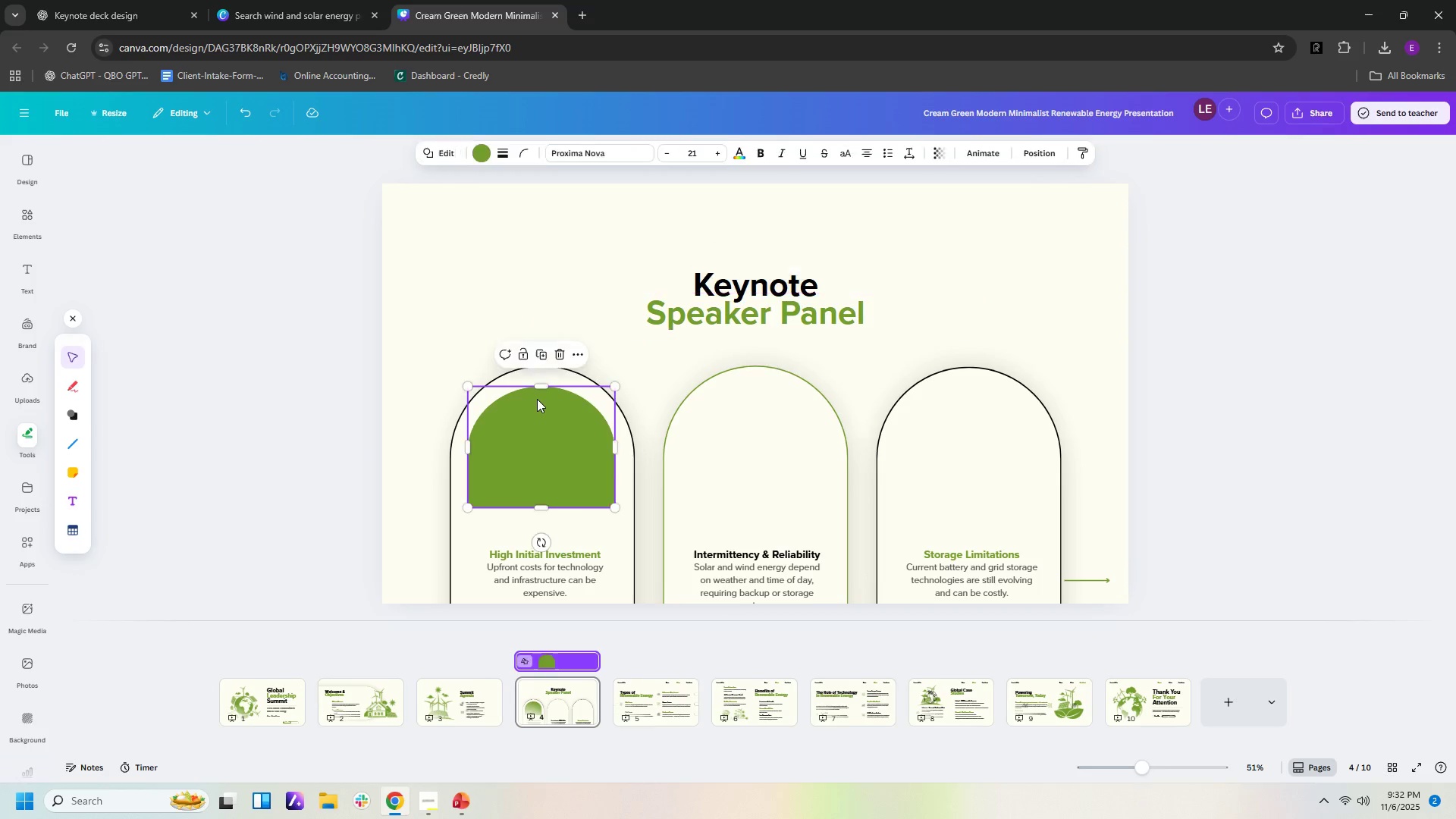 
left_click([537, 399])
 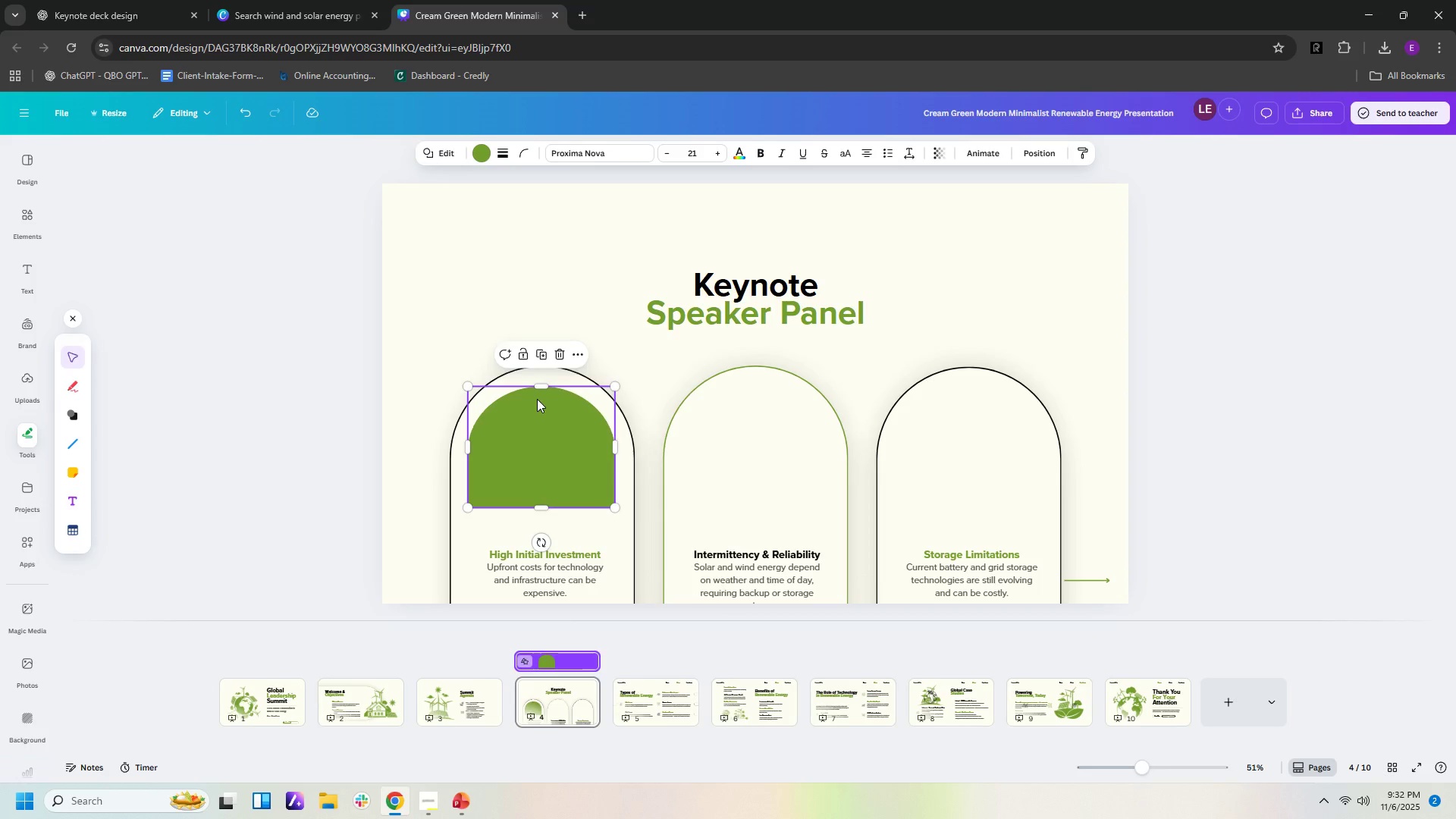 
right_click([537, 399])
 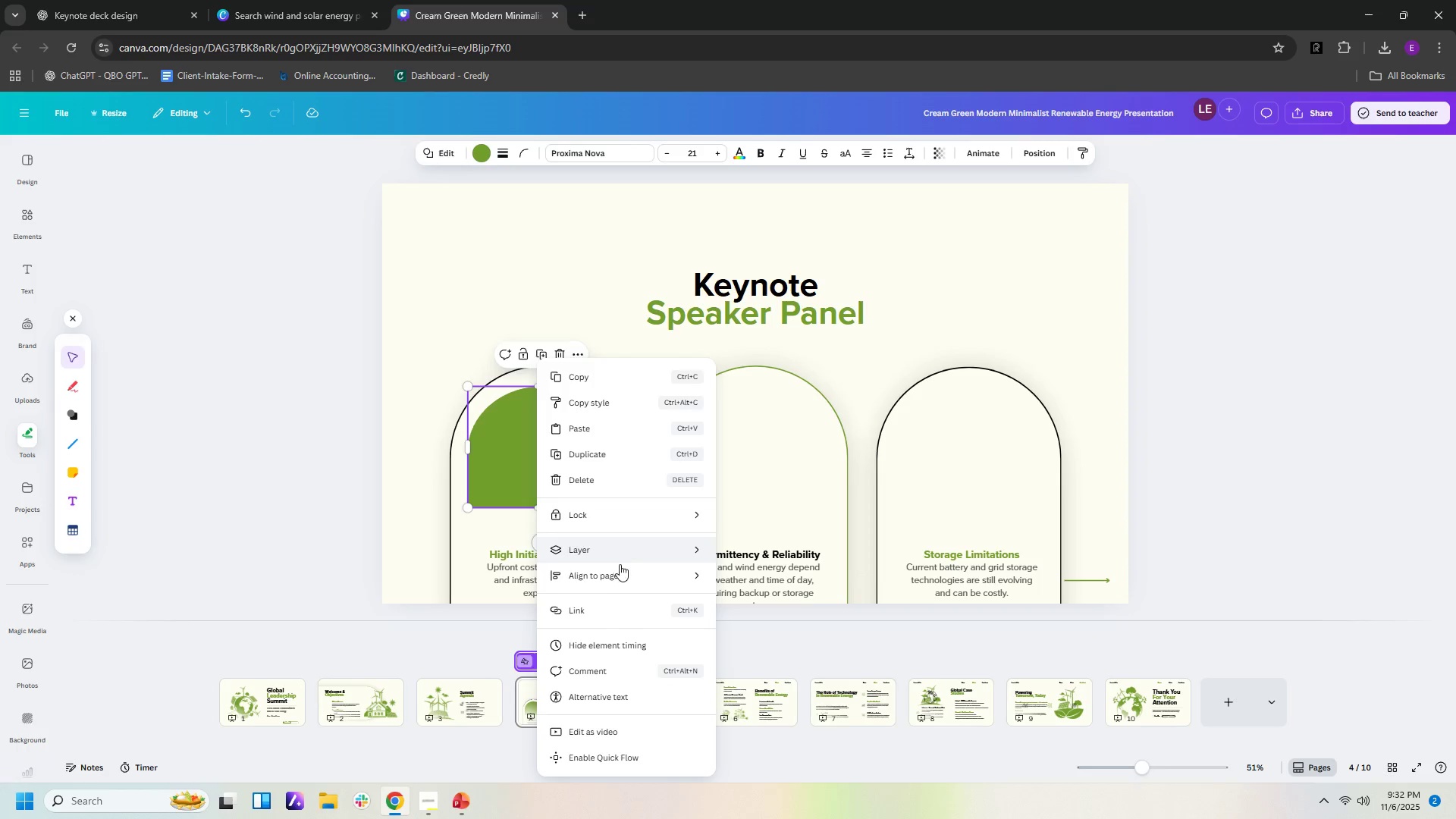 
mouse_move([639, 554])
 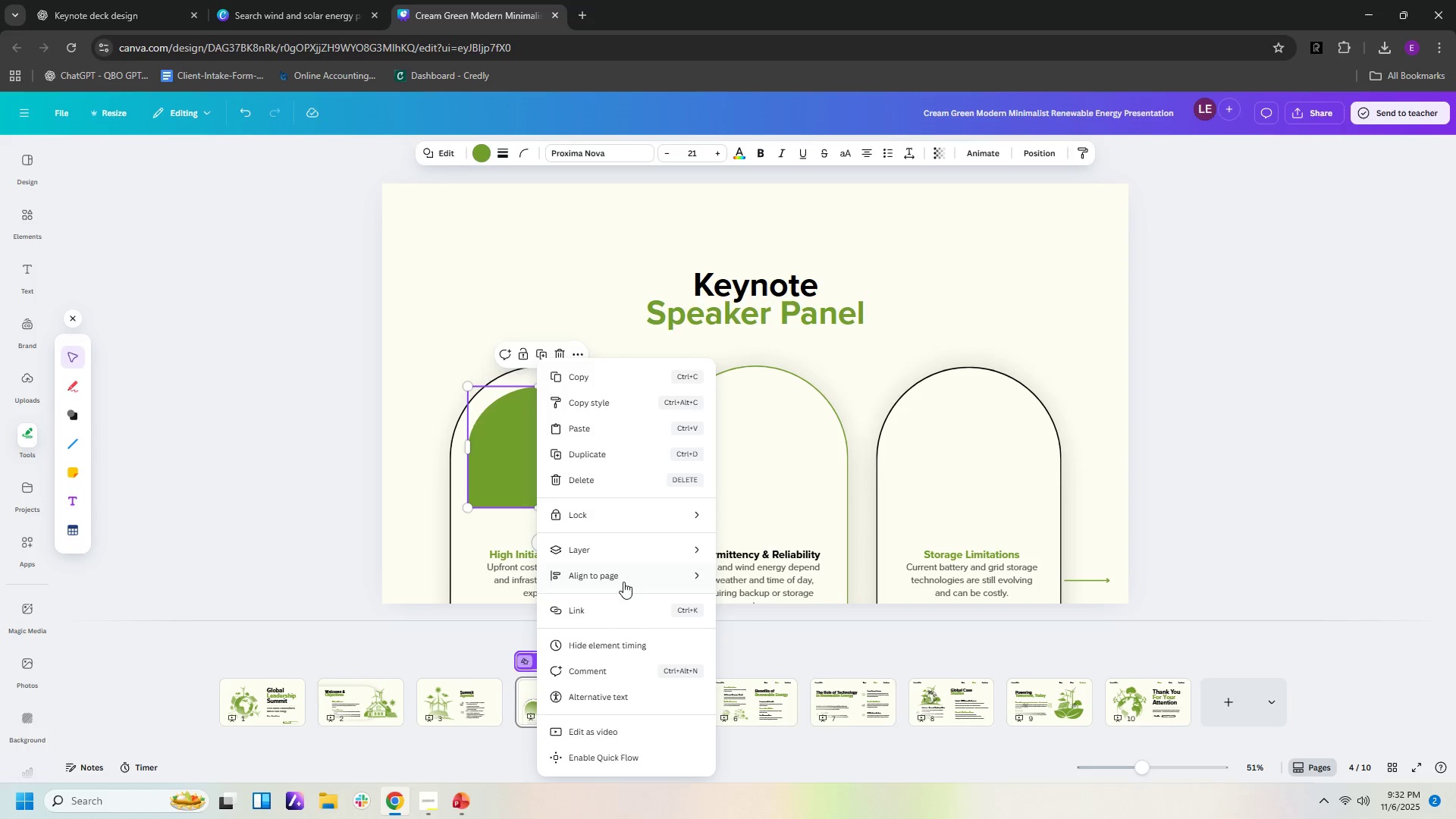 
left_click([574, 350])
 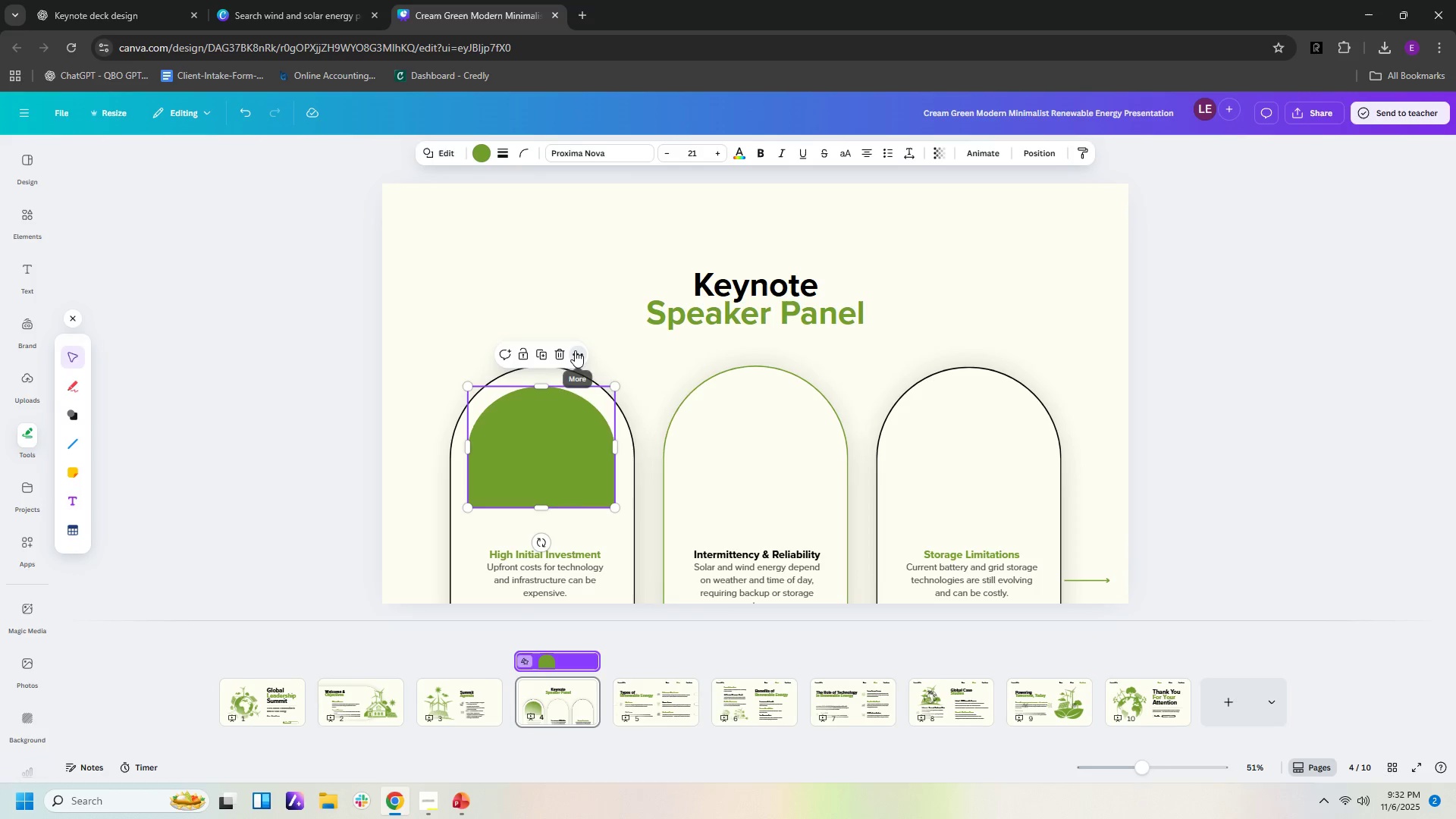 
left_click([575, 350])
 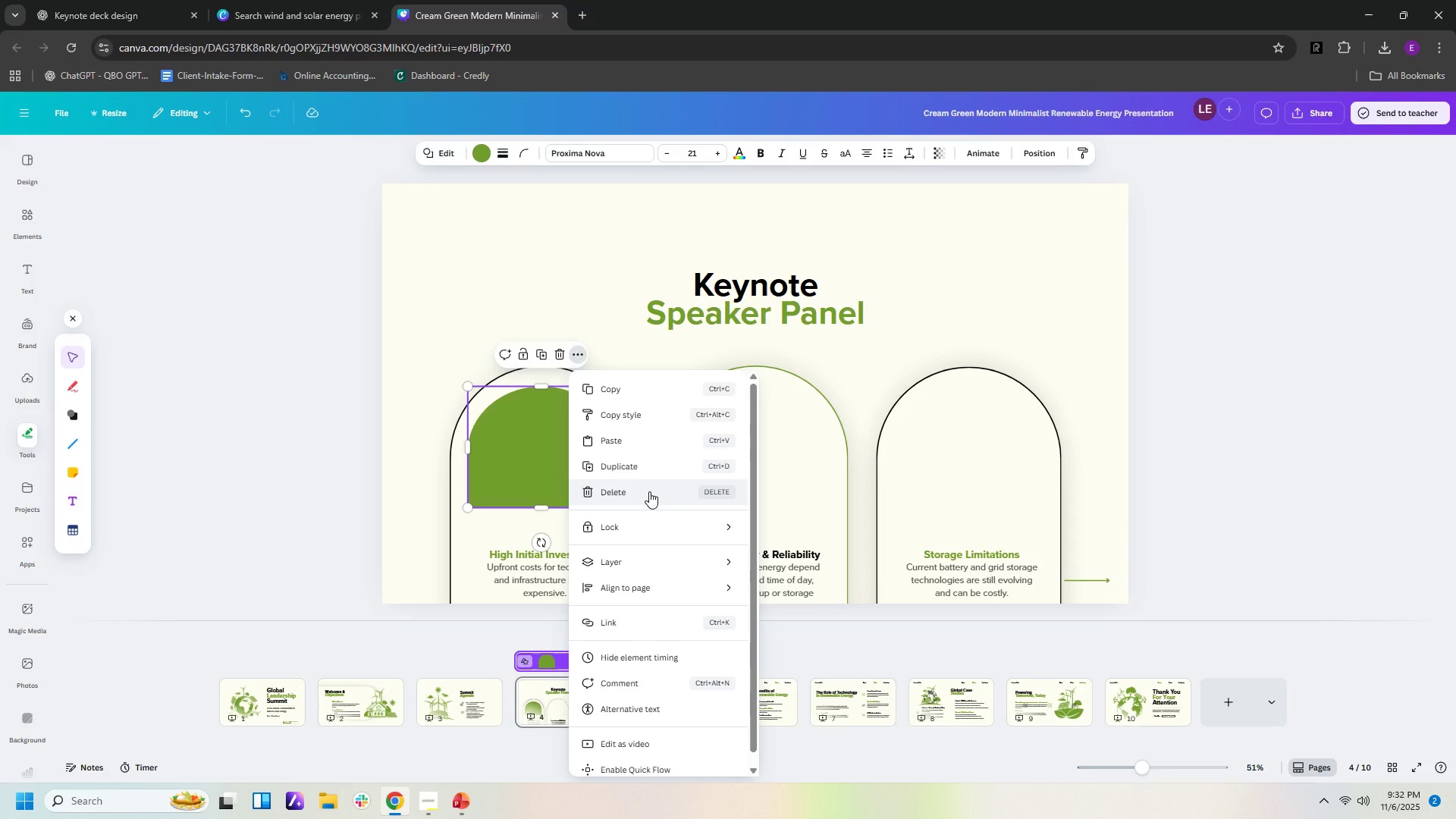 
mouse_move([679, 586])
 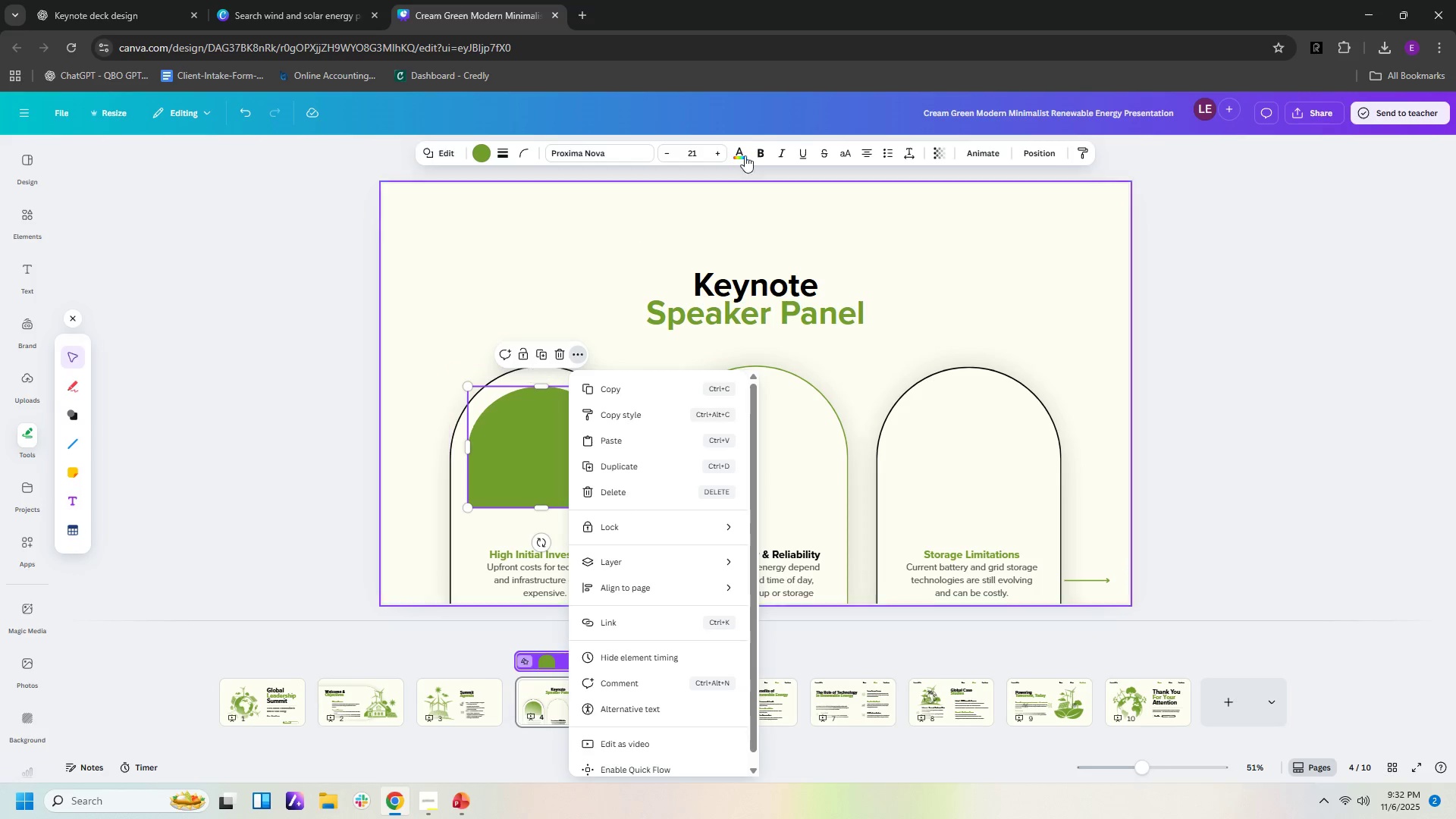 
wait(6.44)
 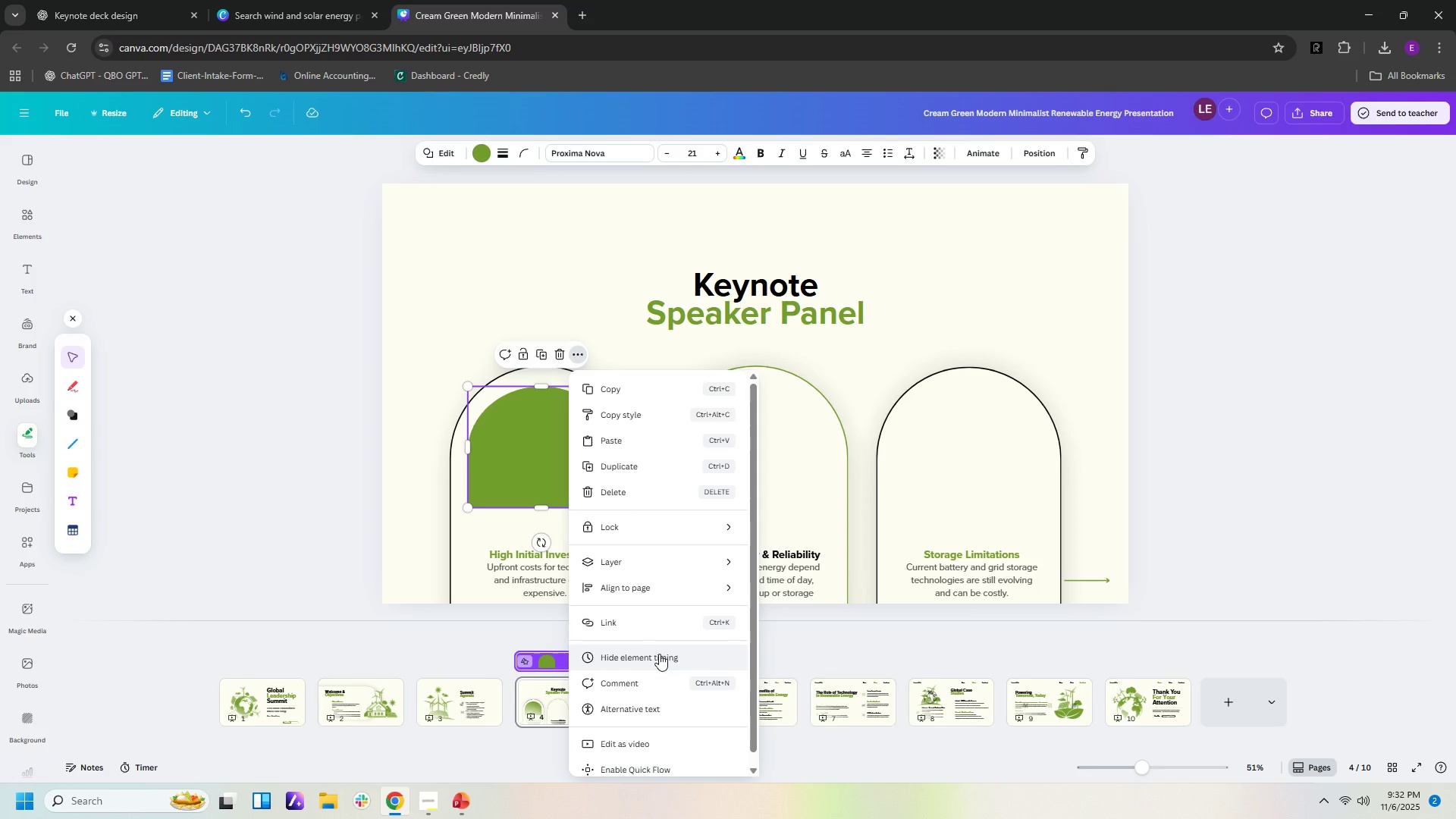 
left_click([444, 151])
 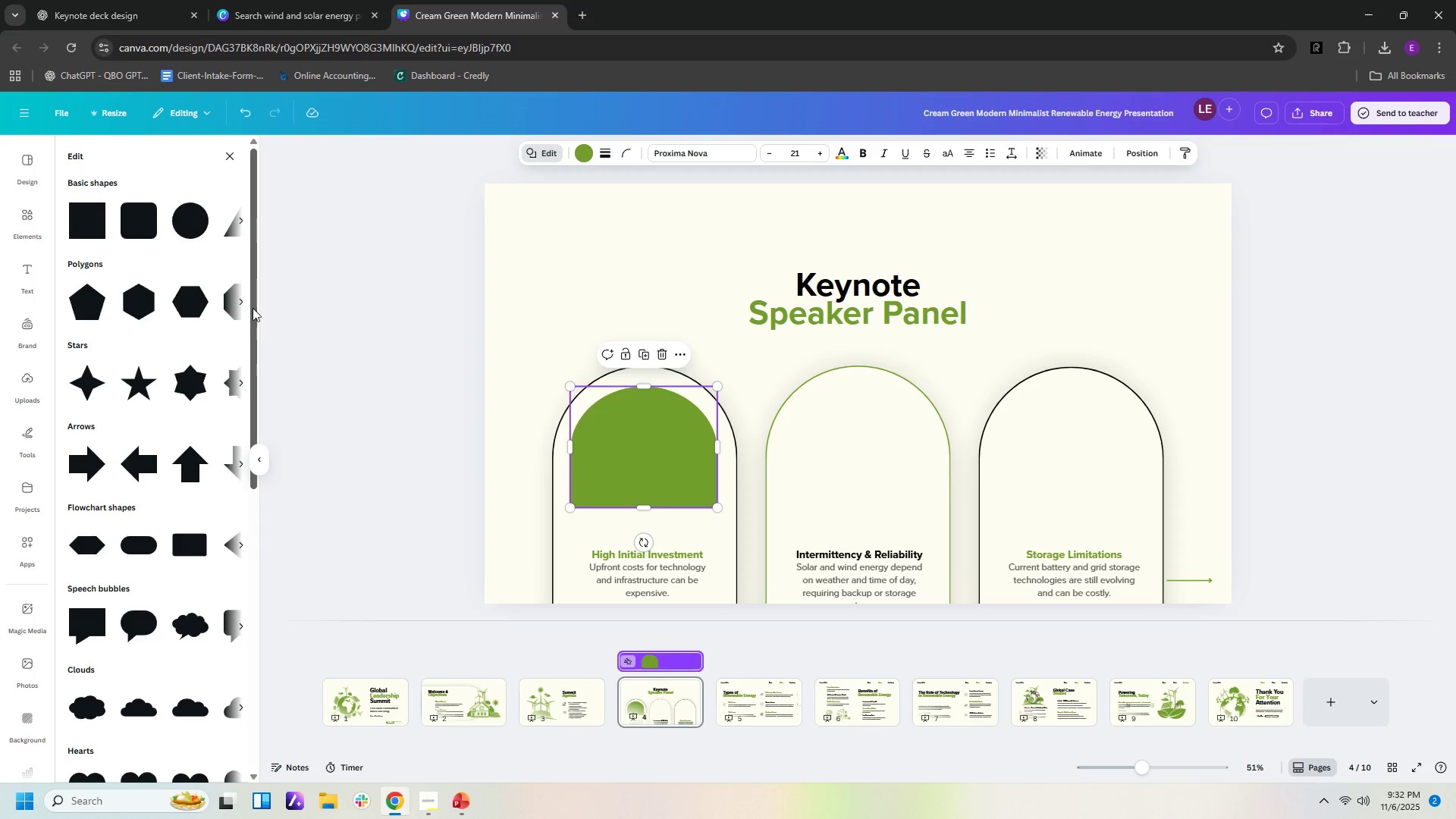 
left_click_drag(start_coordinate=[253, 309], to_coordinate=[298, 251])
 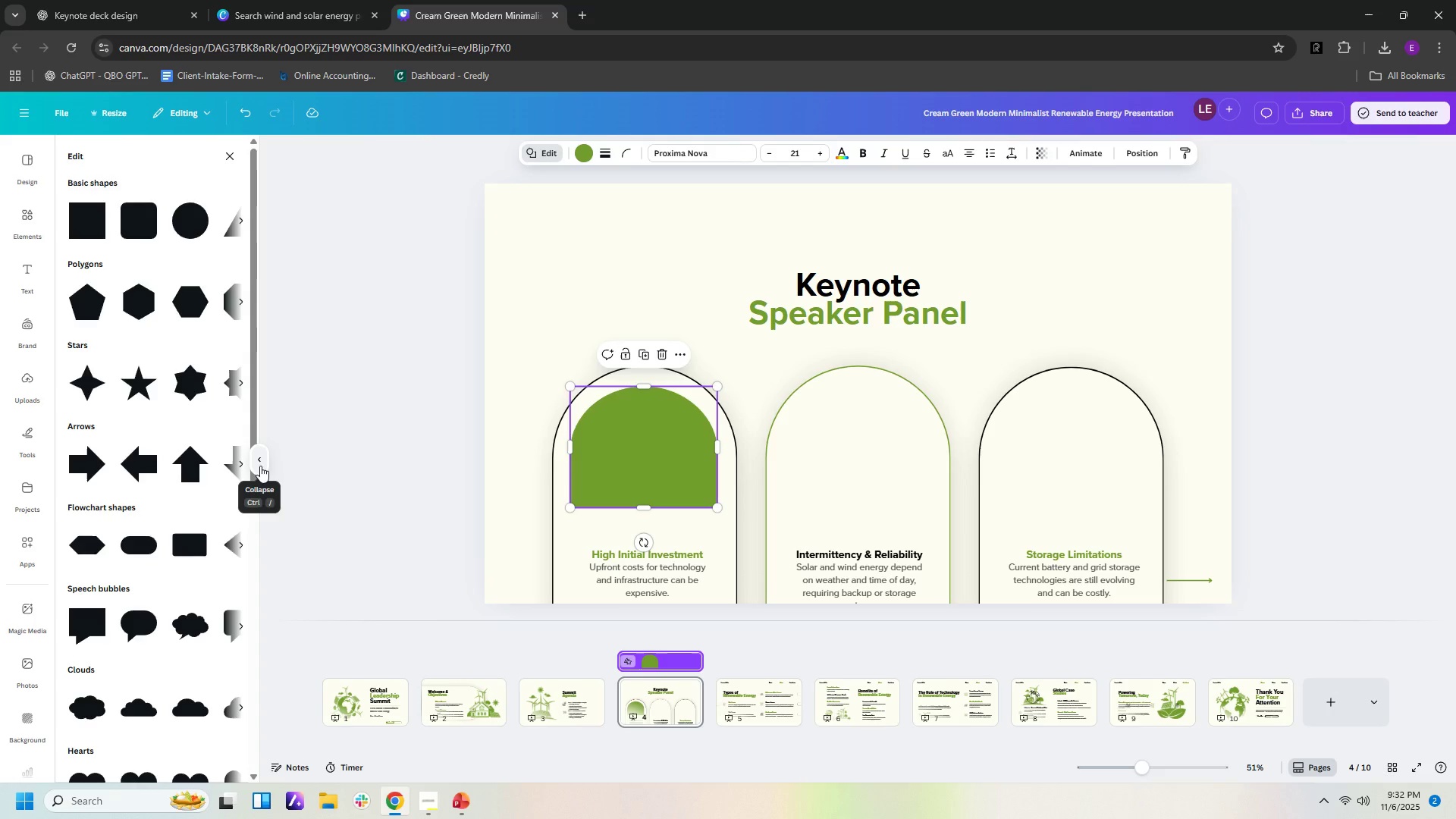 
left_click([260, 466])
 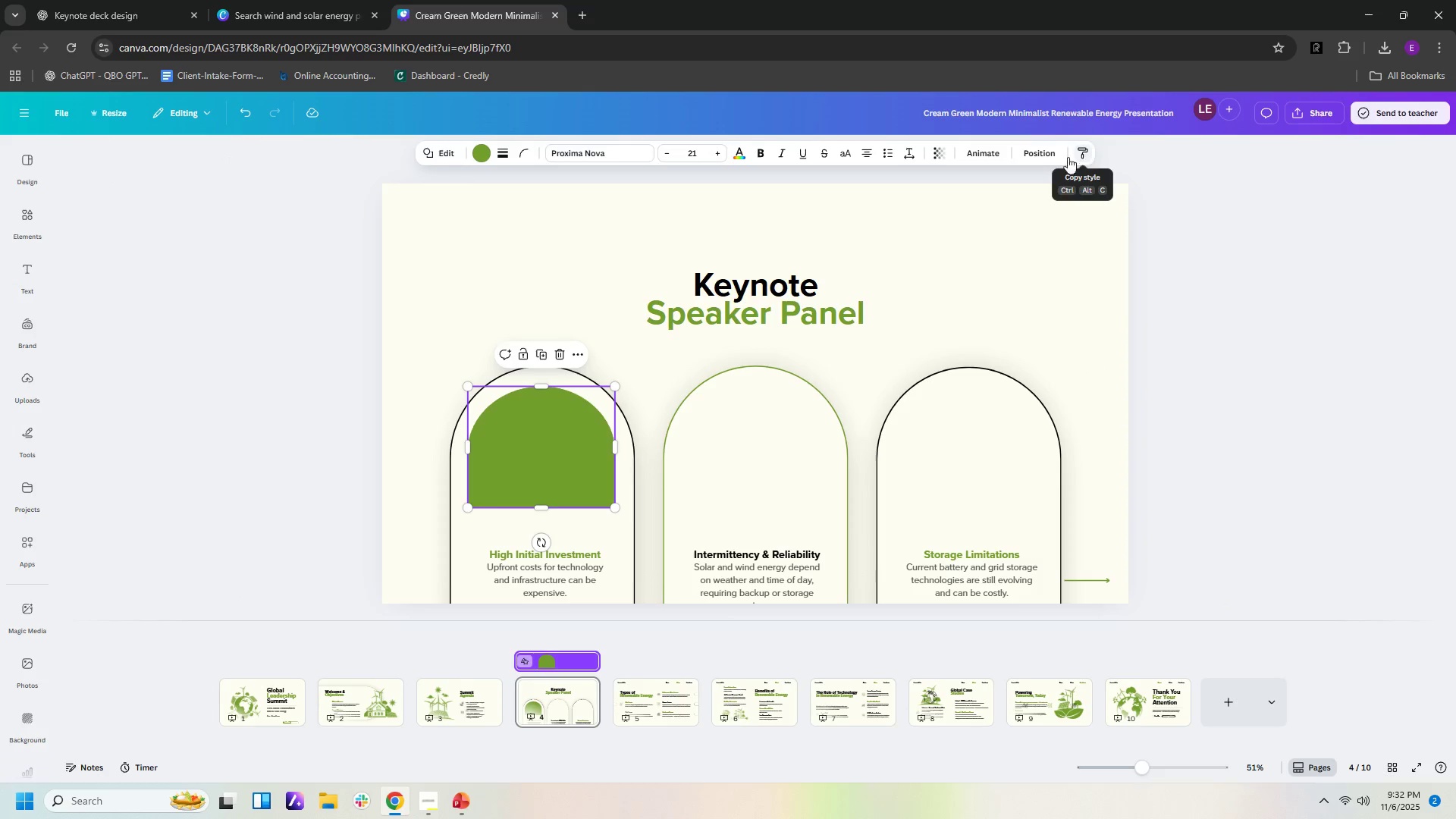 
wait(9.63)
 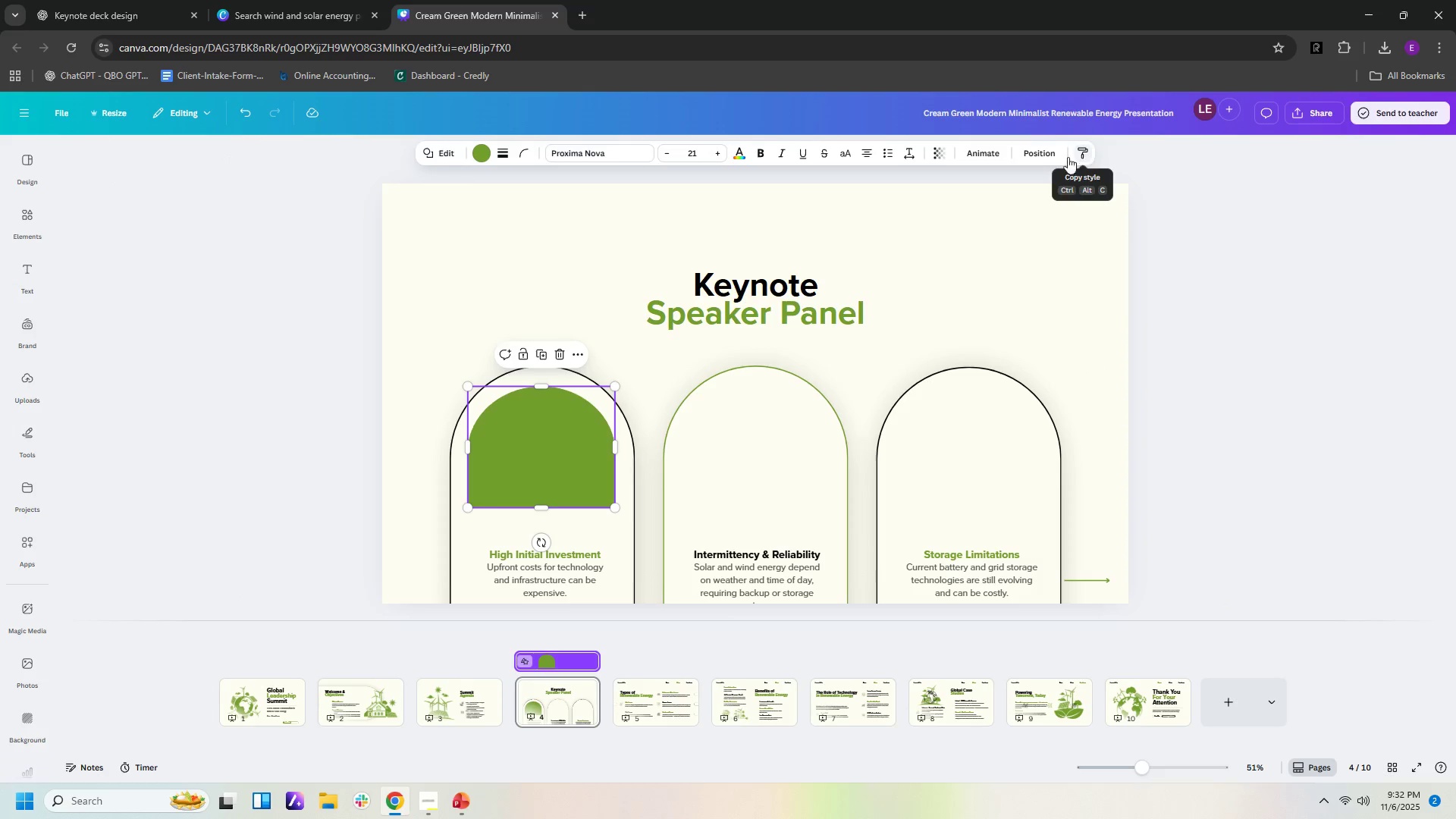 
left_click([444, 150])
 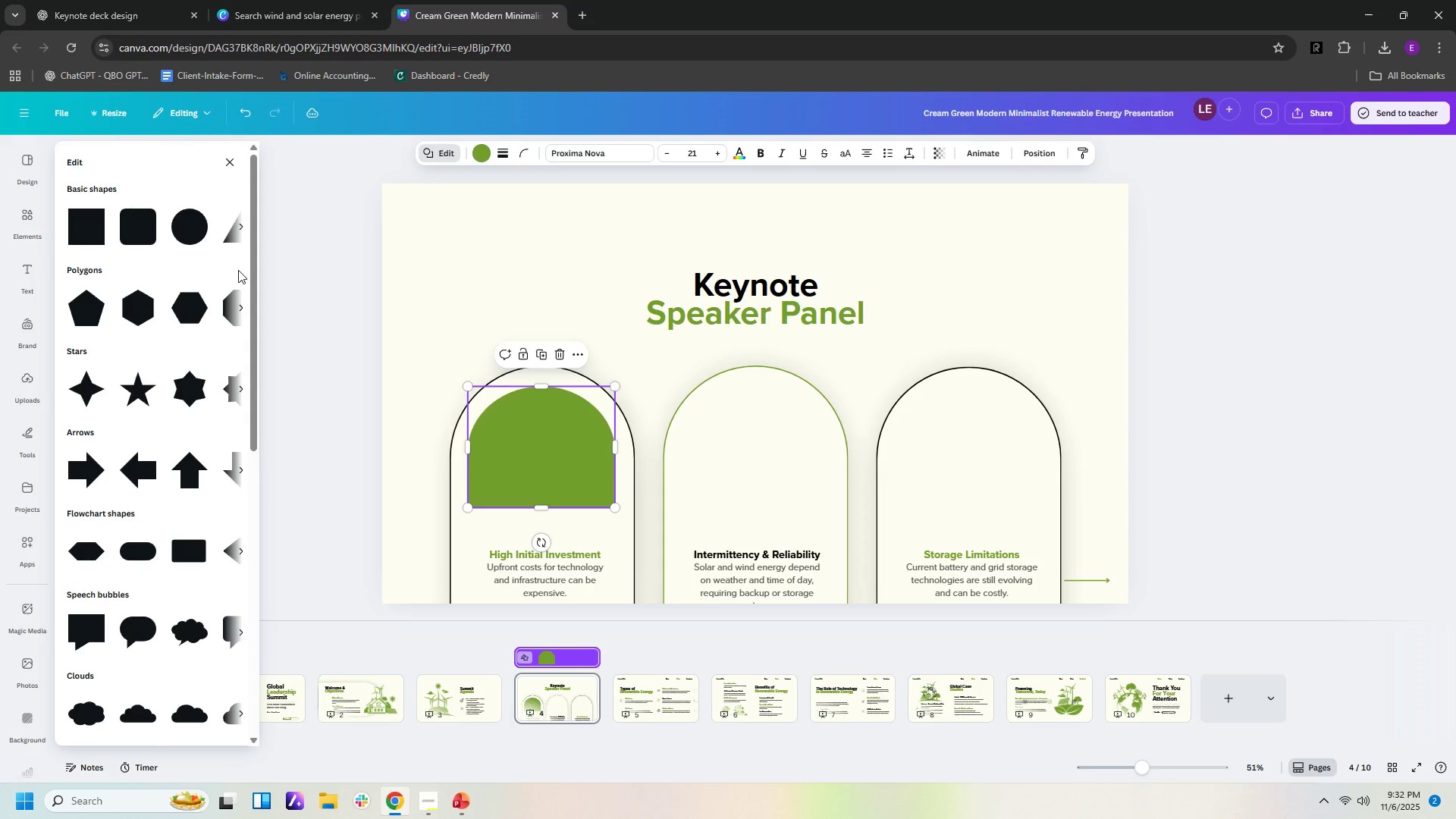 
left_click_drag(start_coordinate=[252, 267], to_coordinate=[265, 615])
 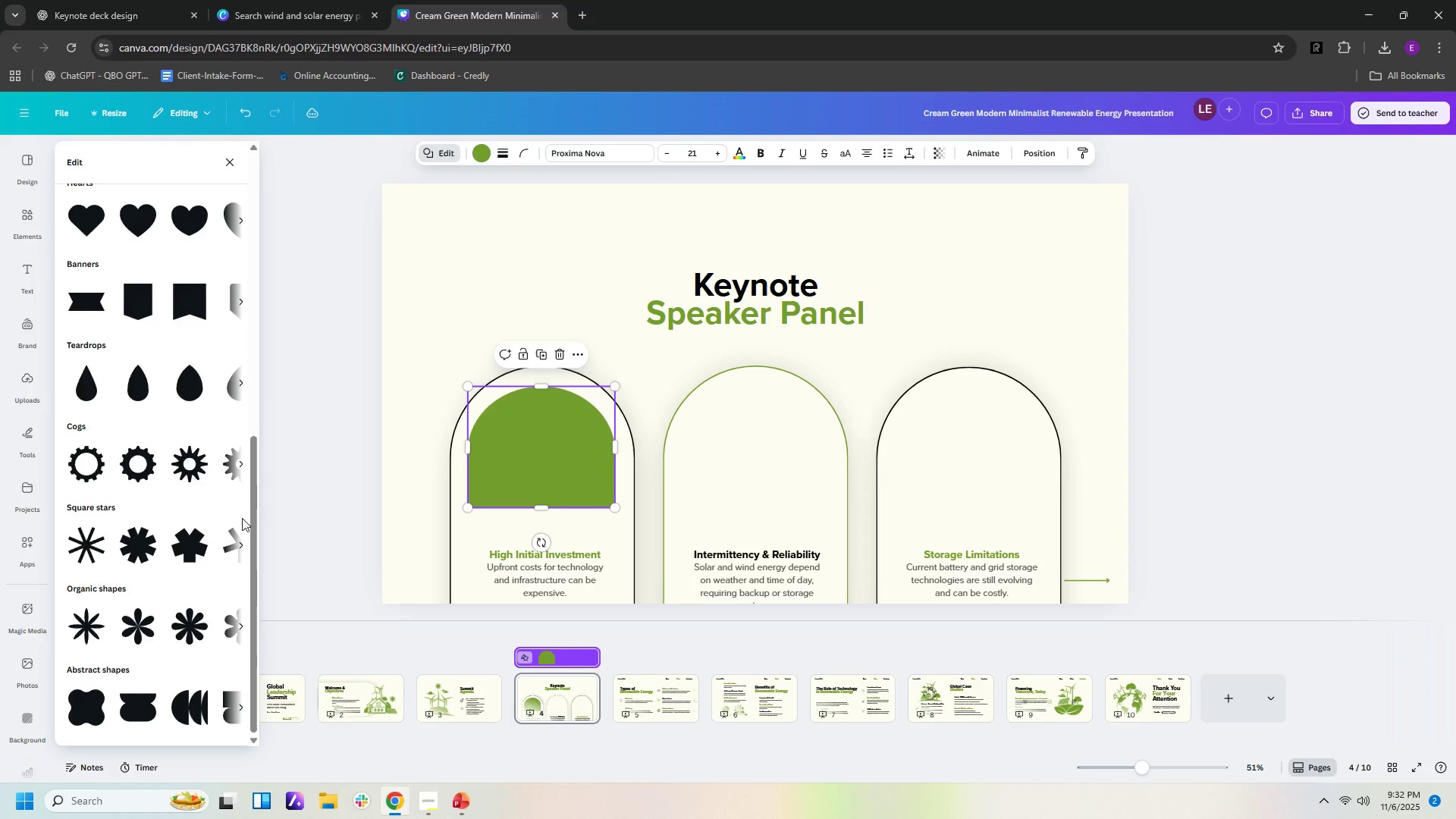 
left_click_drag(start_coordinate=[252, 526], to_coordinate=[291, 221])
 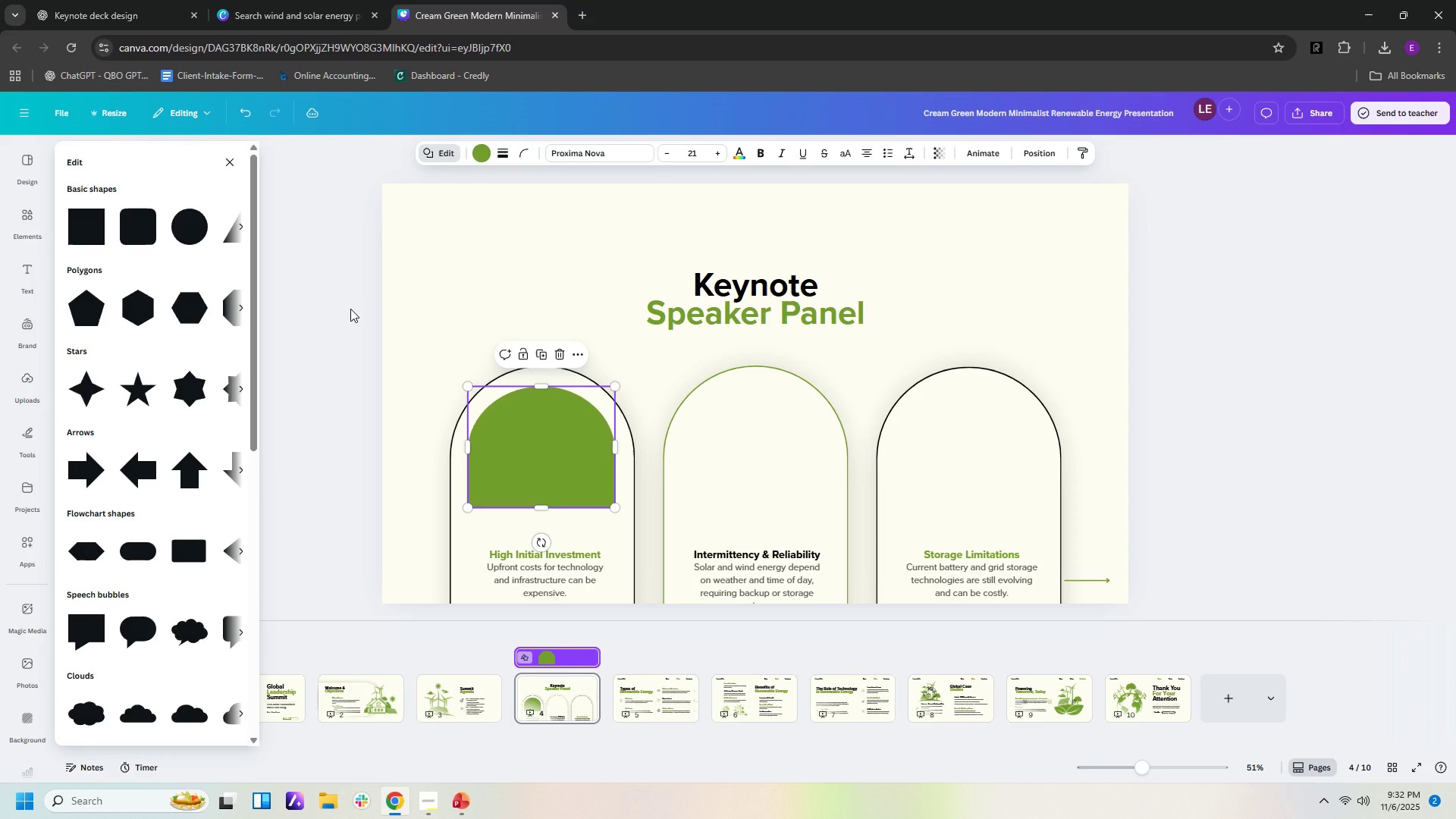 
left_click([350, 309])
 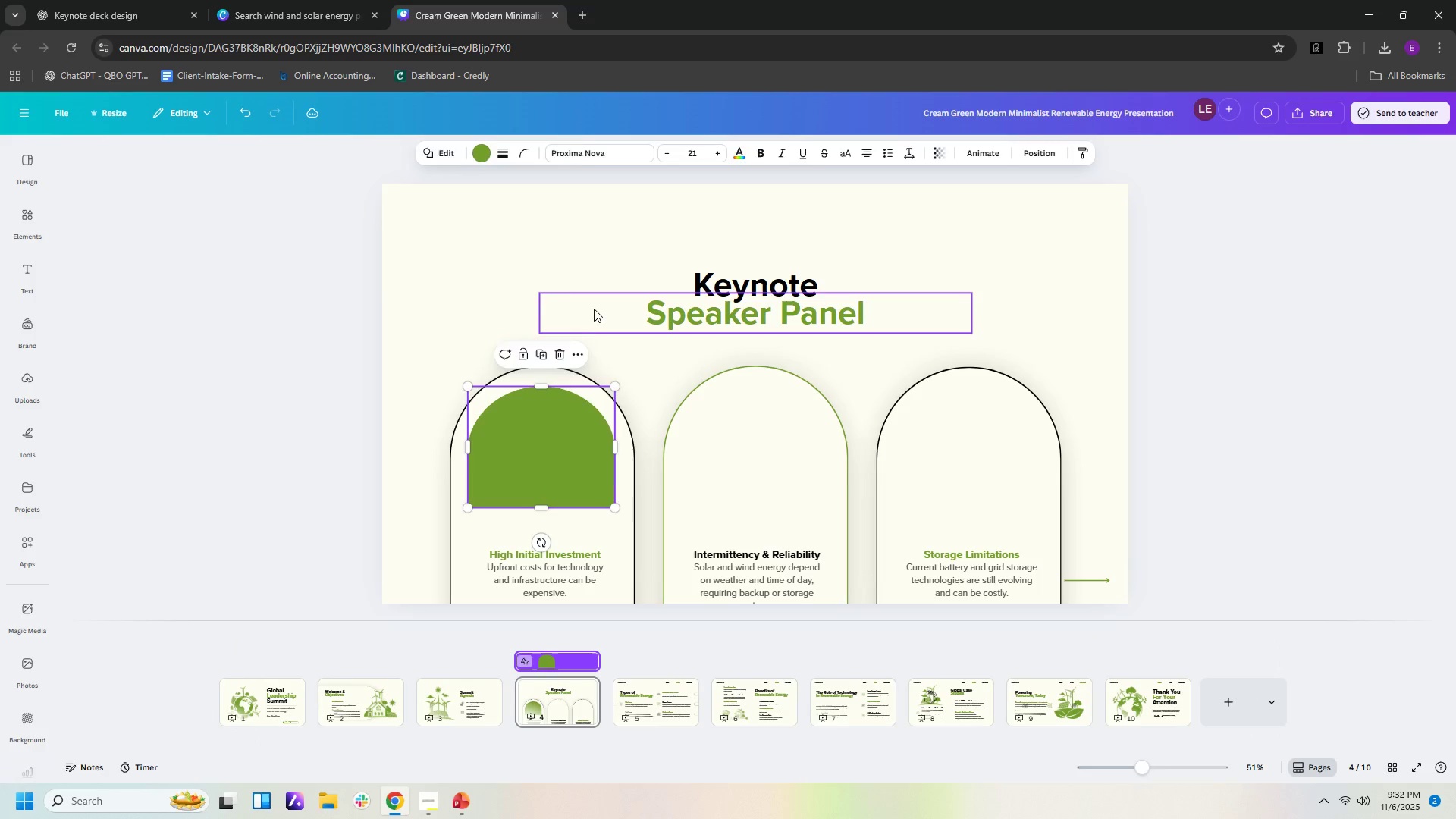 
left_click([594, 309])
 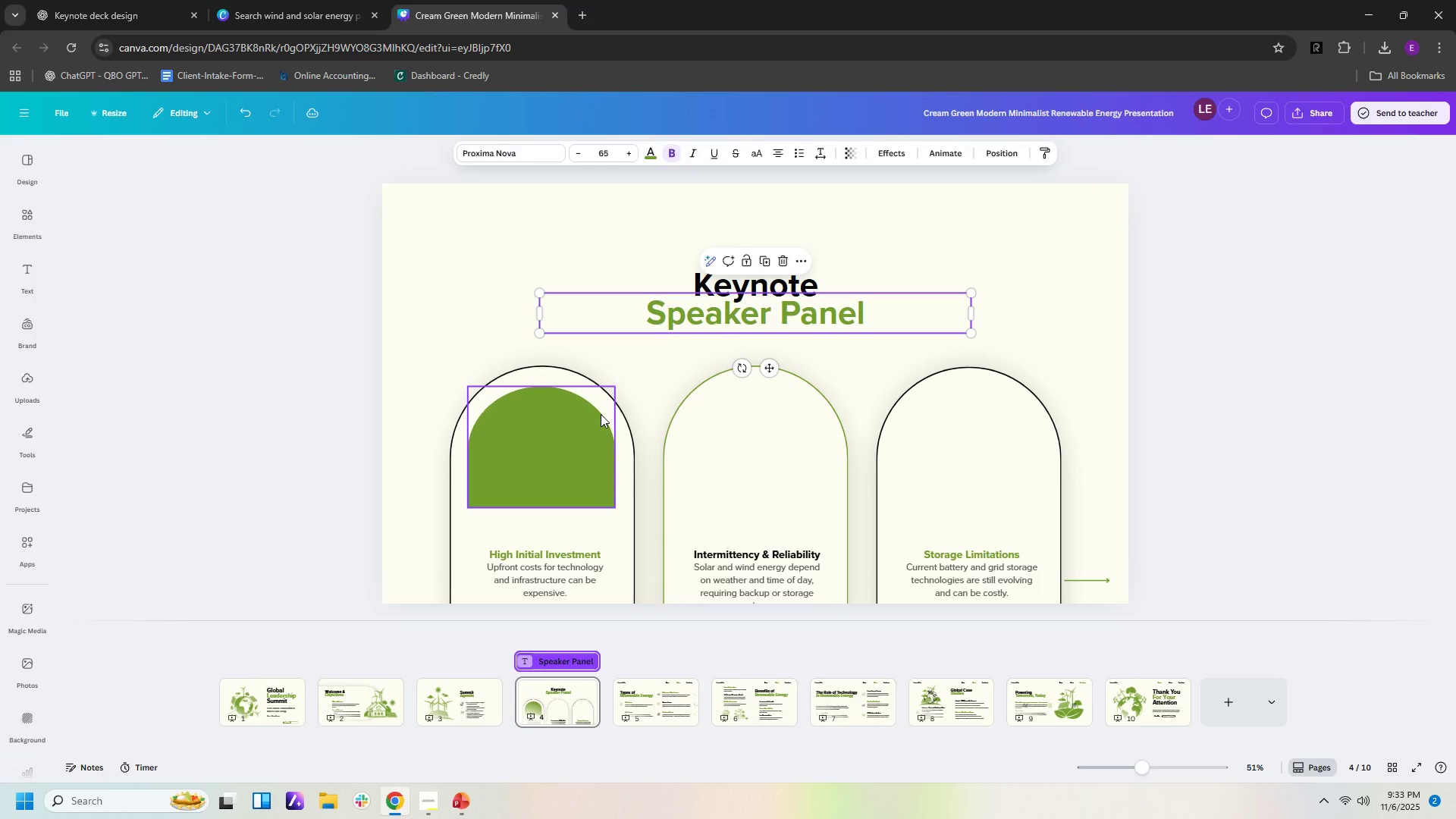 
wait(11.88)
 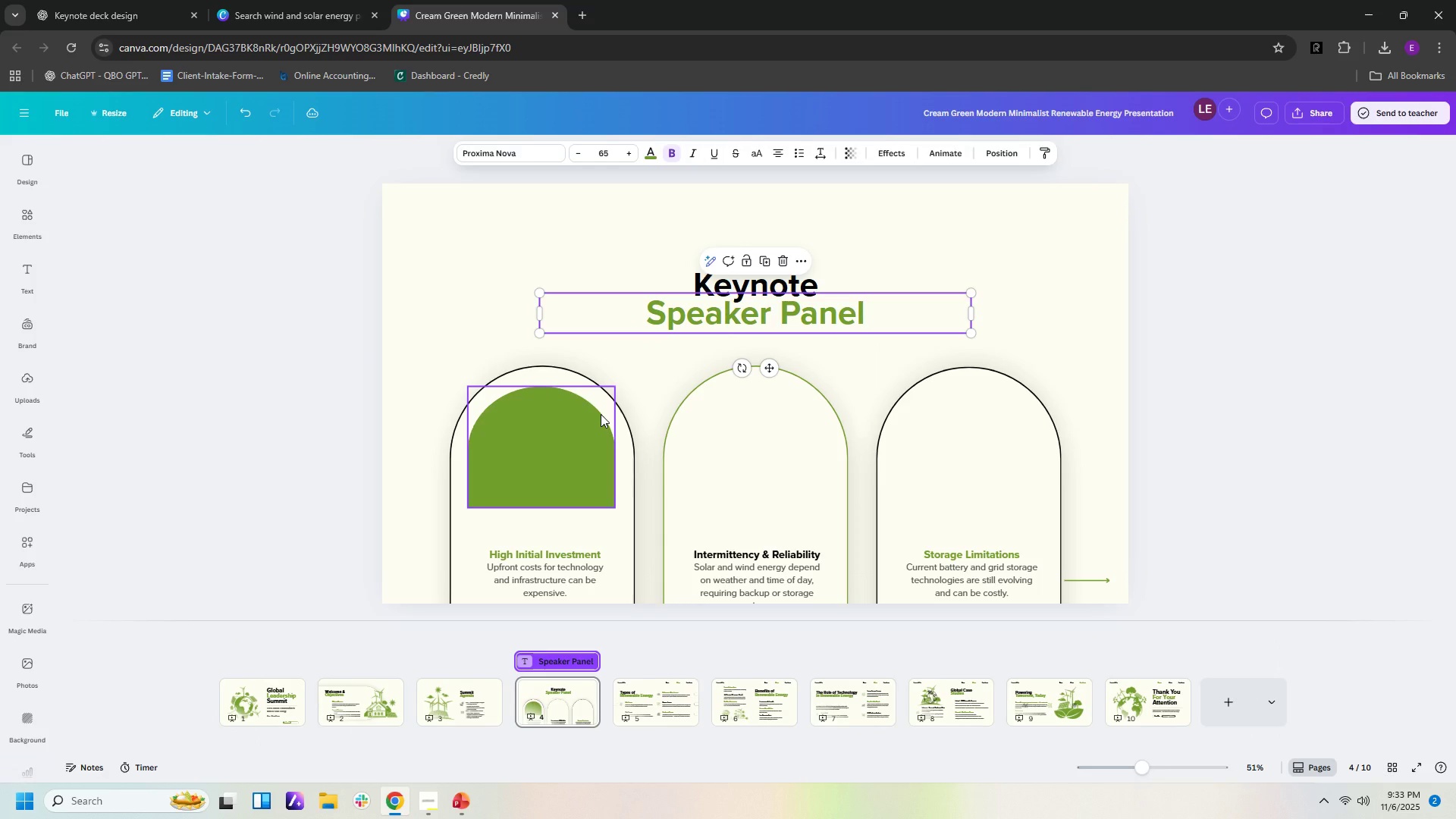 
left_click([513, 436])
 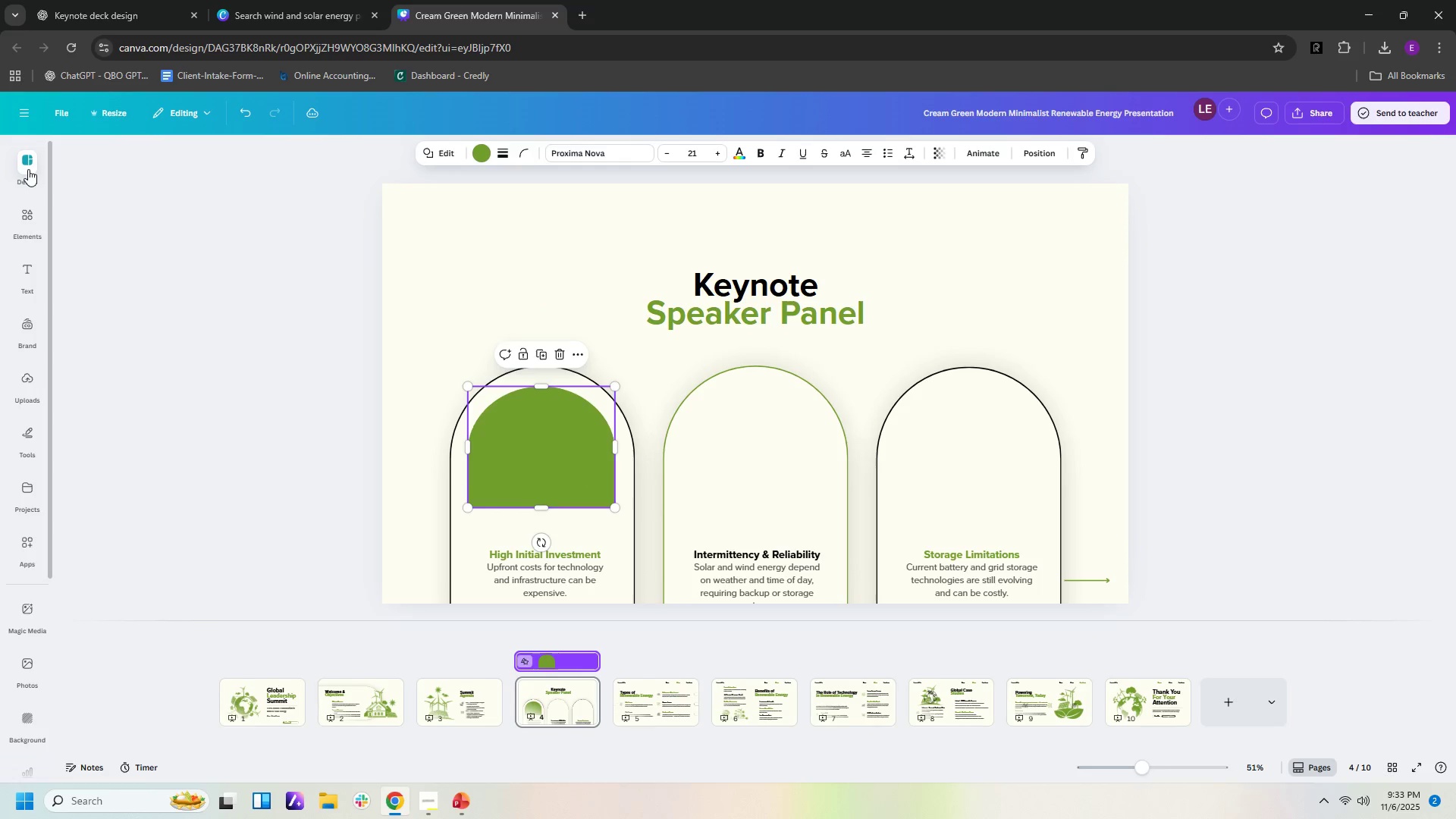 
left_click([28, 169])
 